 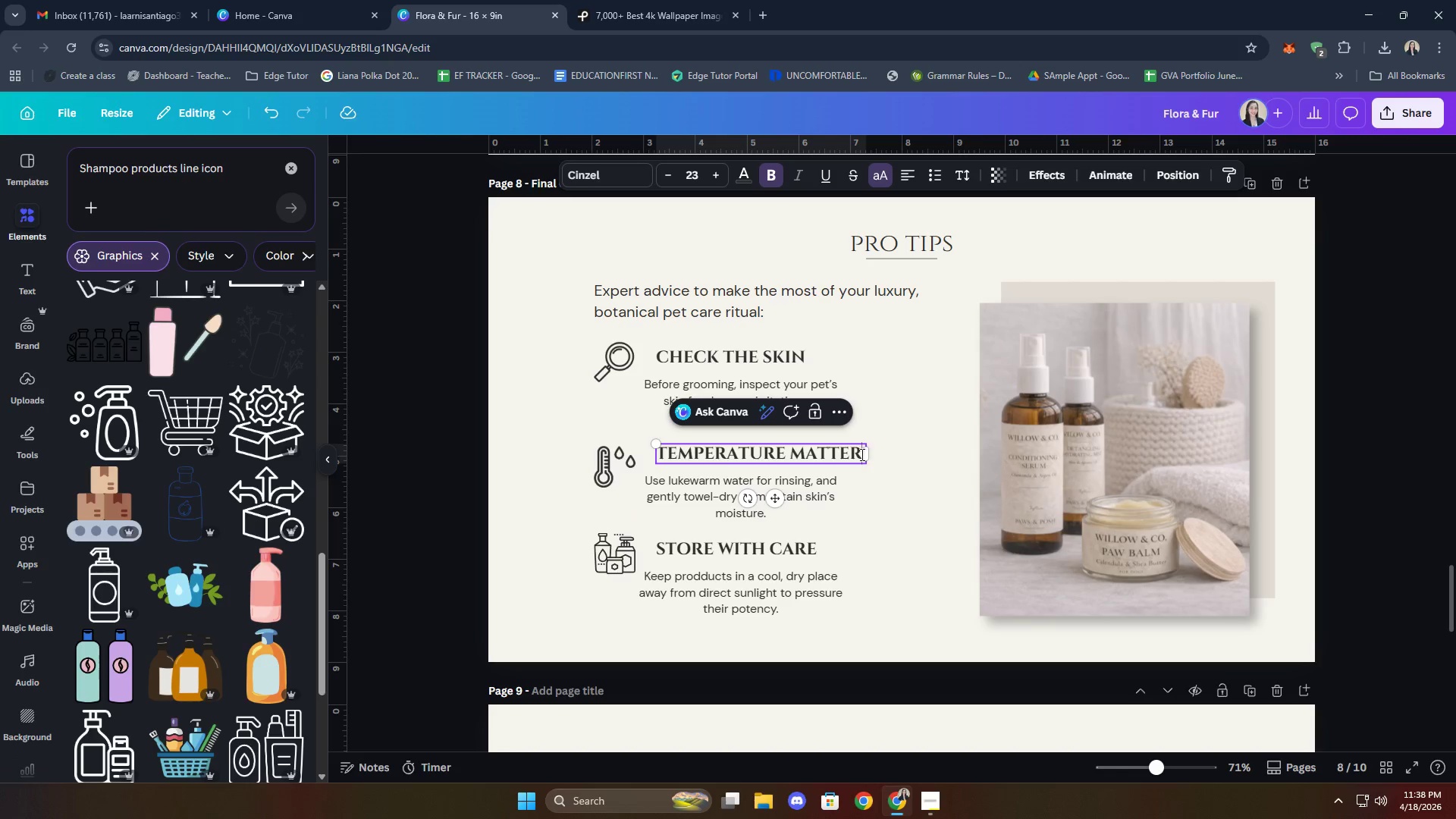 
key(S)
 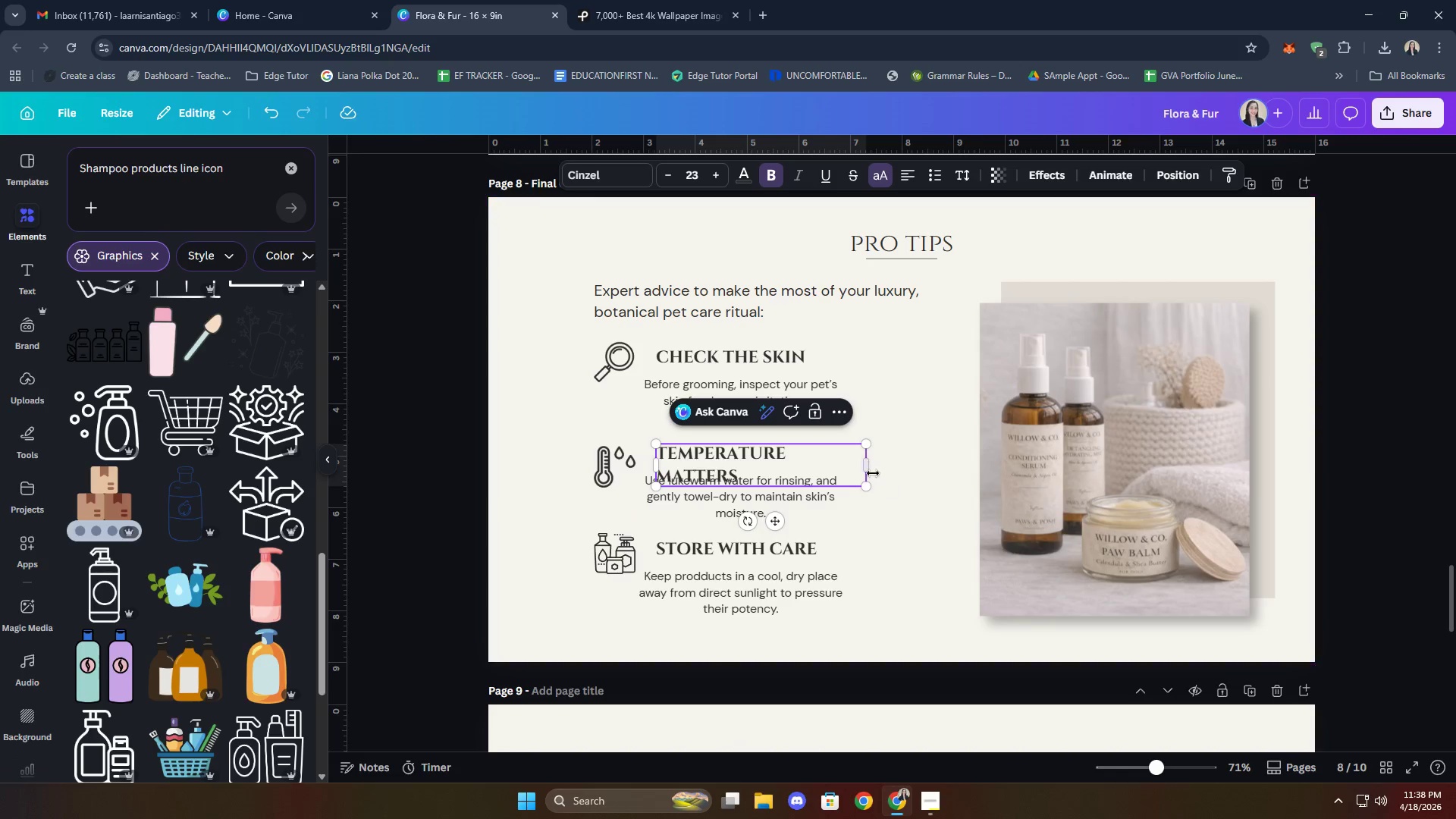 
left_click_drag(start_coordinate=[870, 470], to_coordinate=[876, 469])
 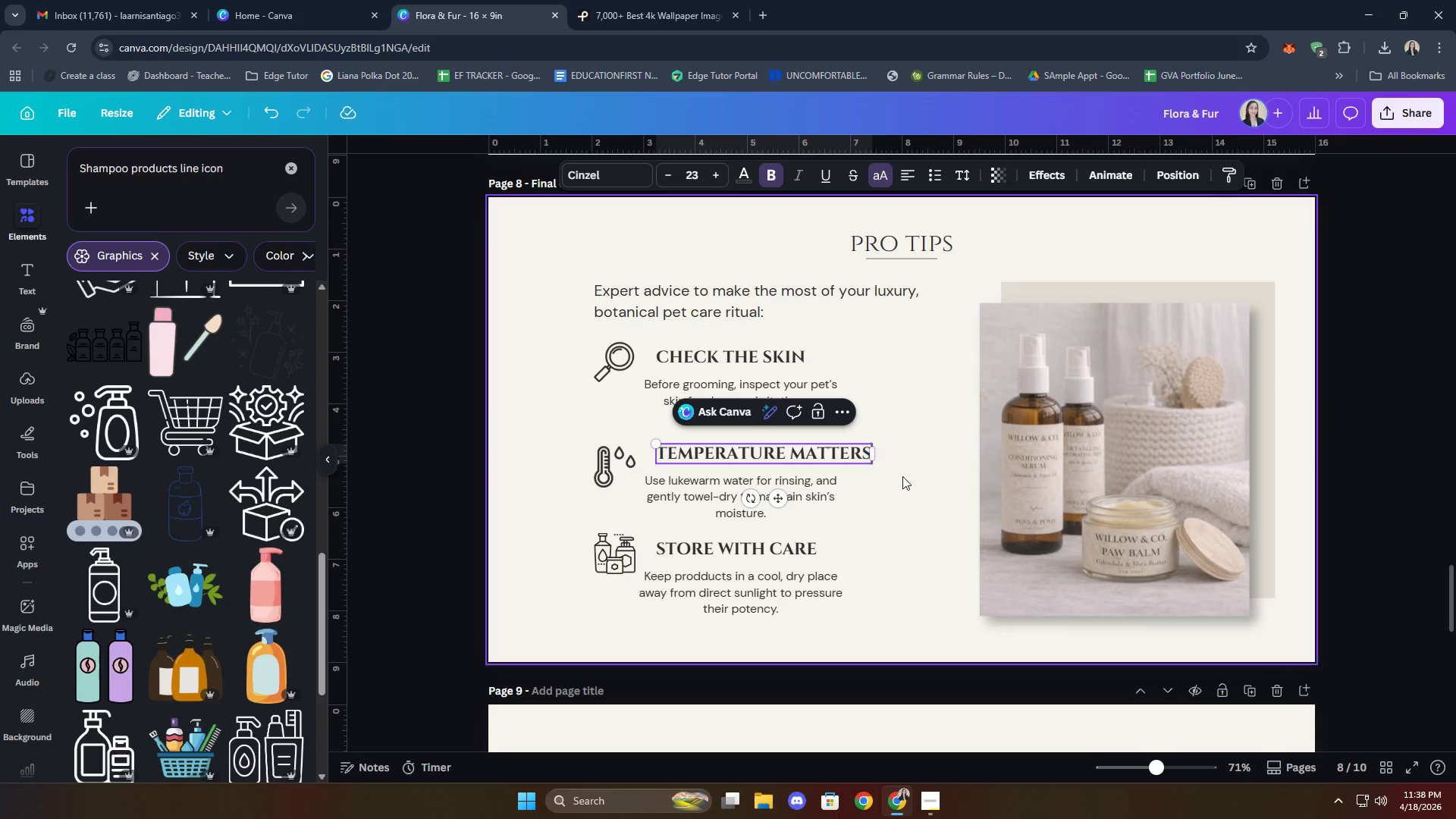 
left_click([902, 476])
 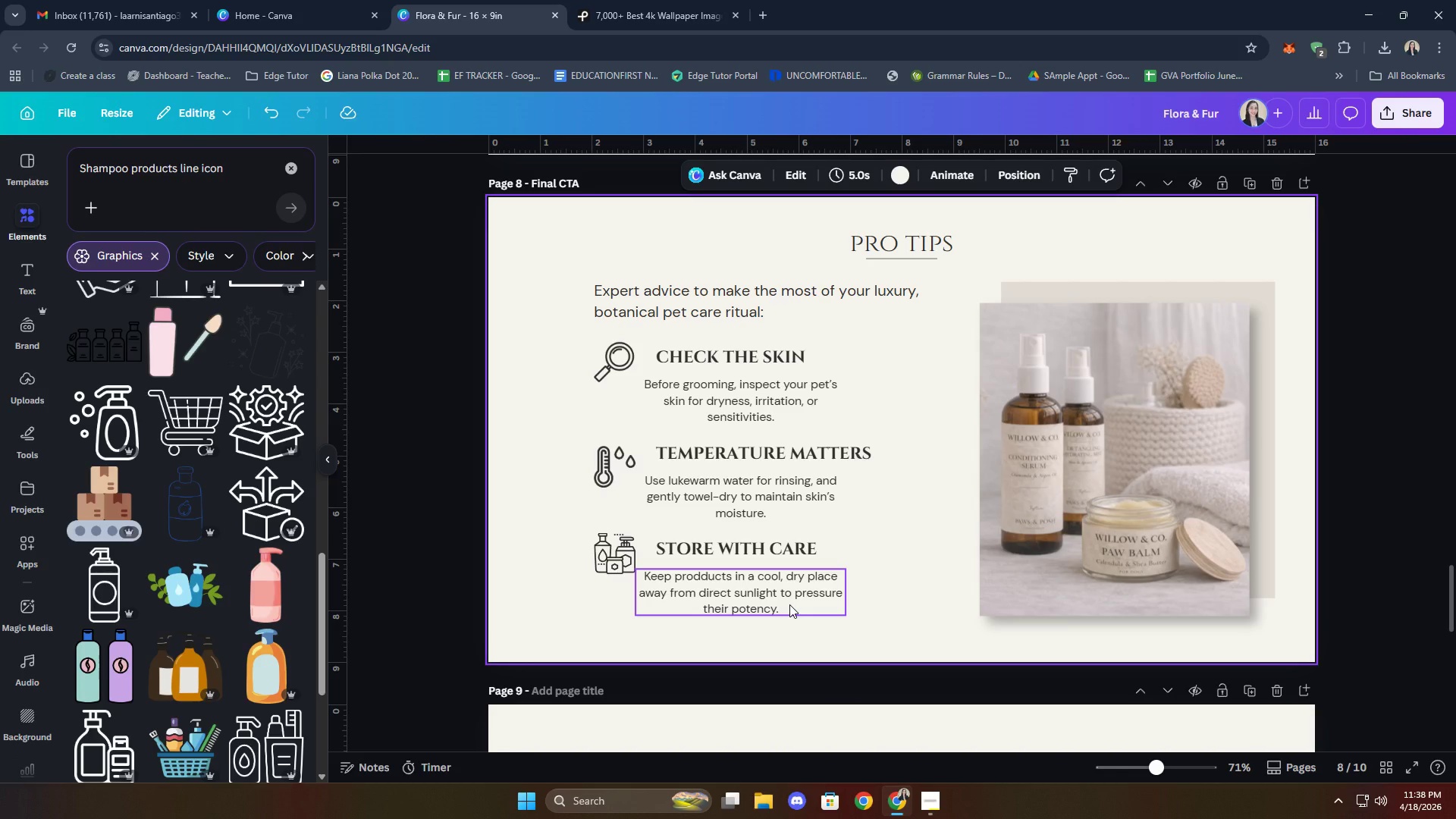 
wait(16.86)
 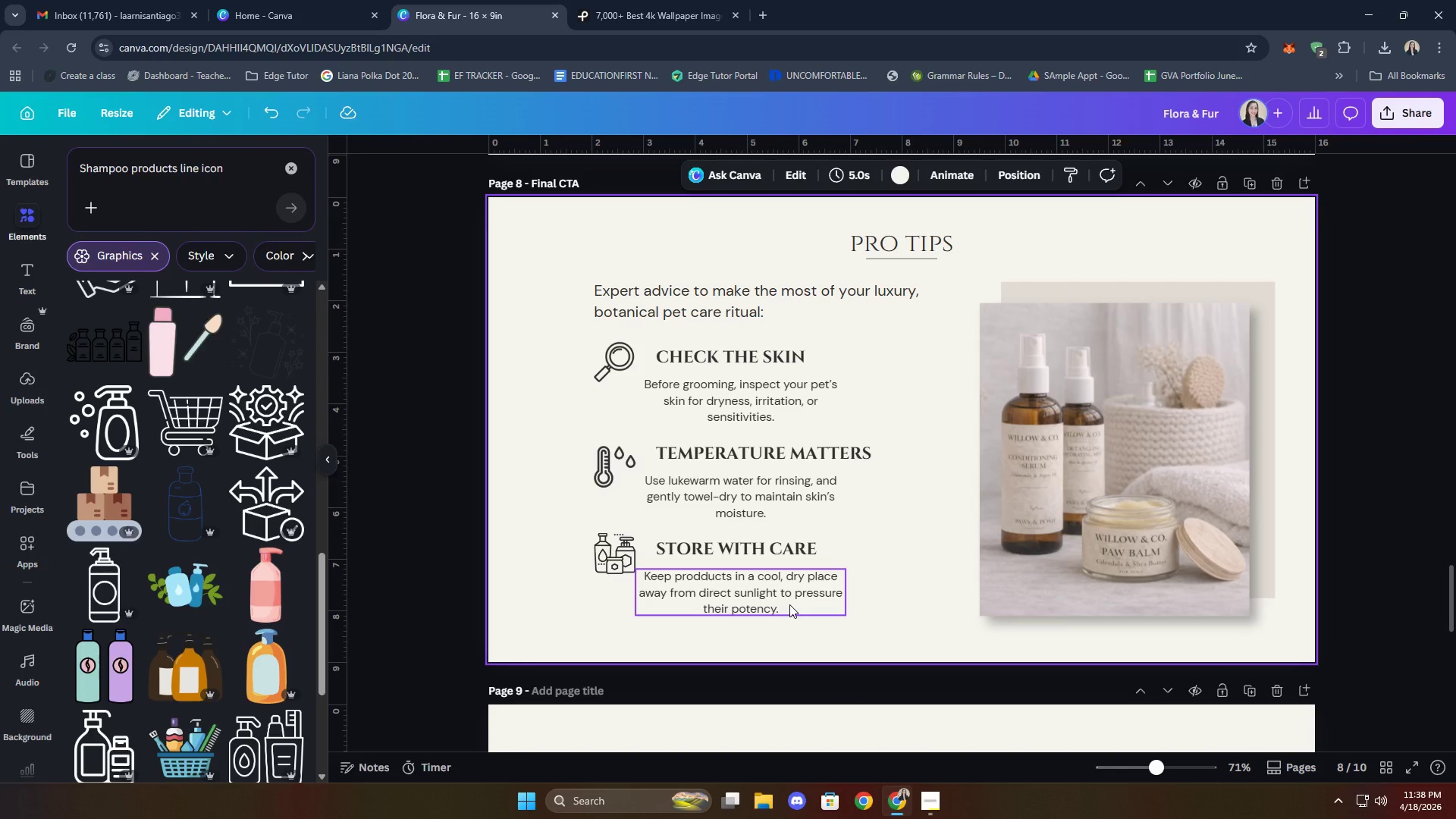 
double_click([789, 604])
 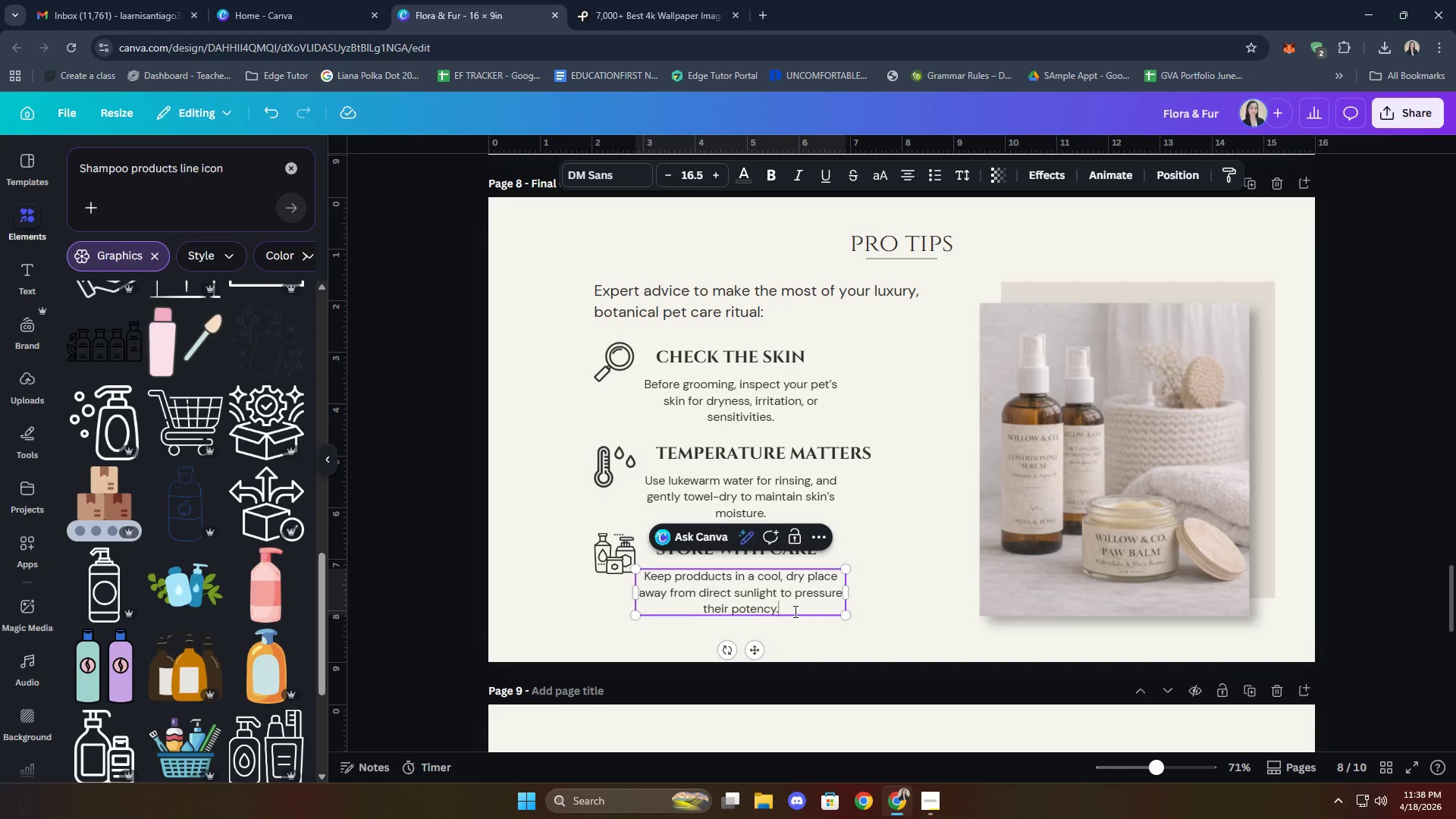 
left_click_drag(start_coordinate=[794, 611], to_coordinate=[797, 594])
 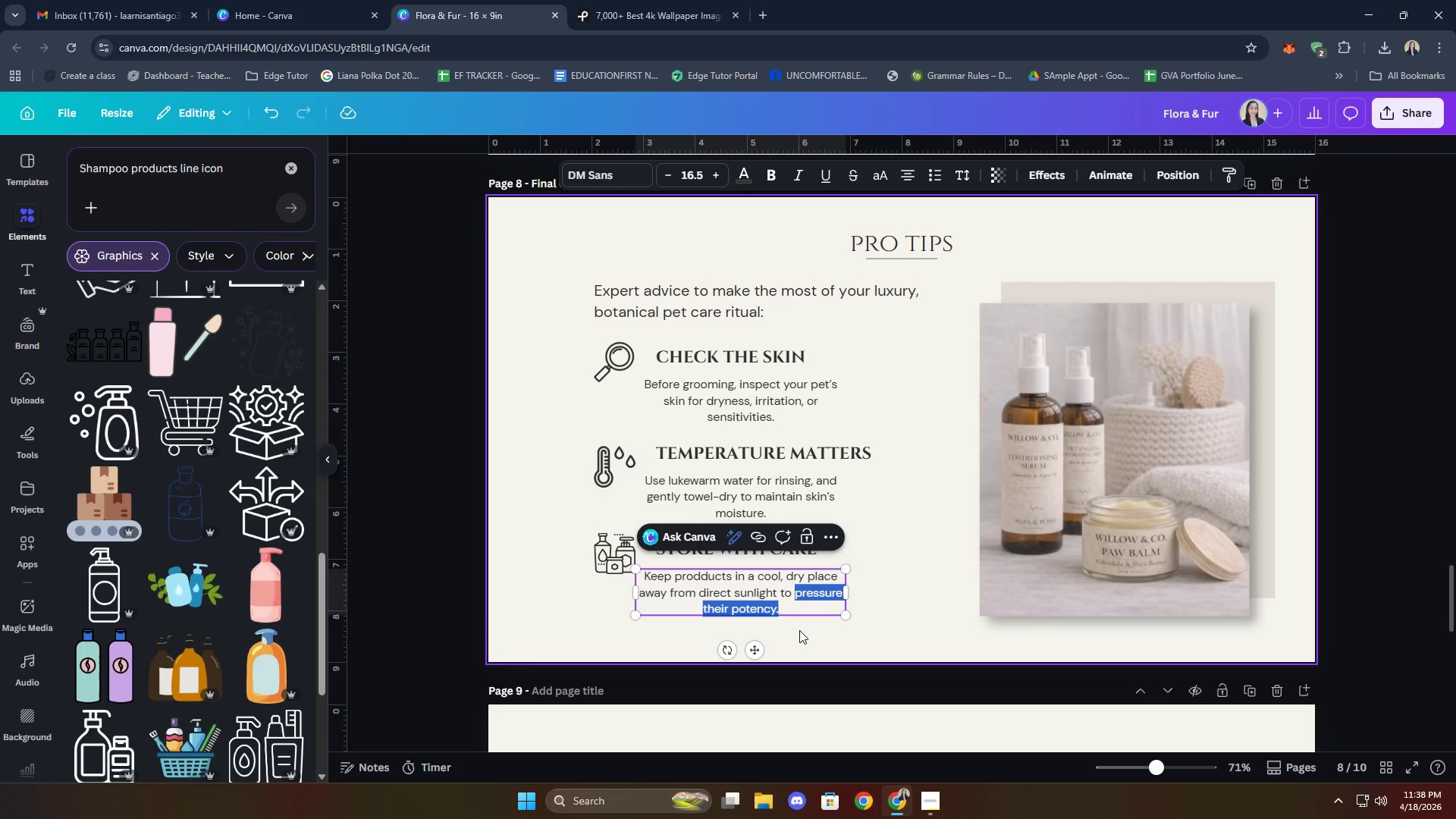 
key(Backspace)
type(preserve their potency.)
 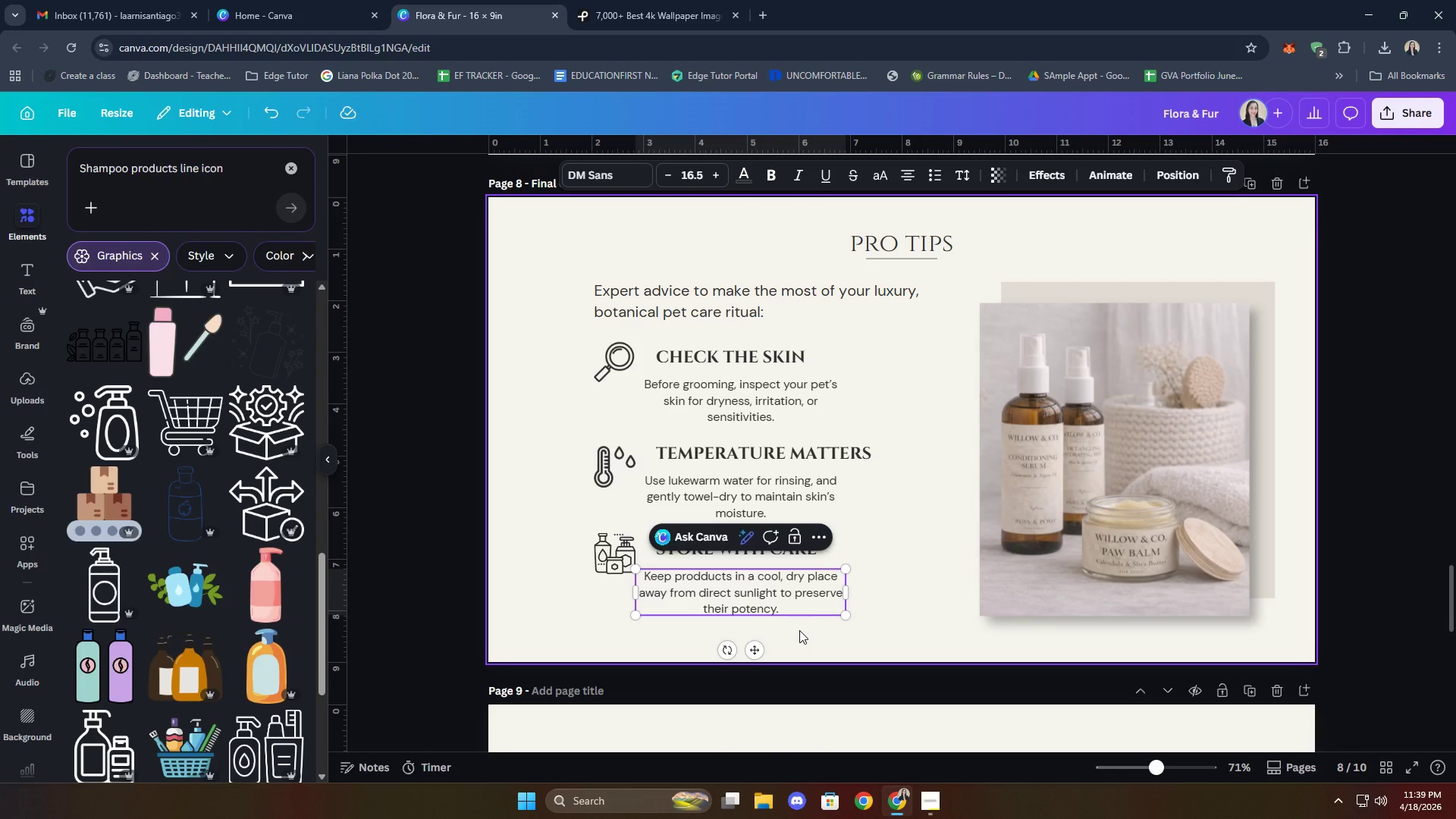 
wait(15.47)
 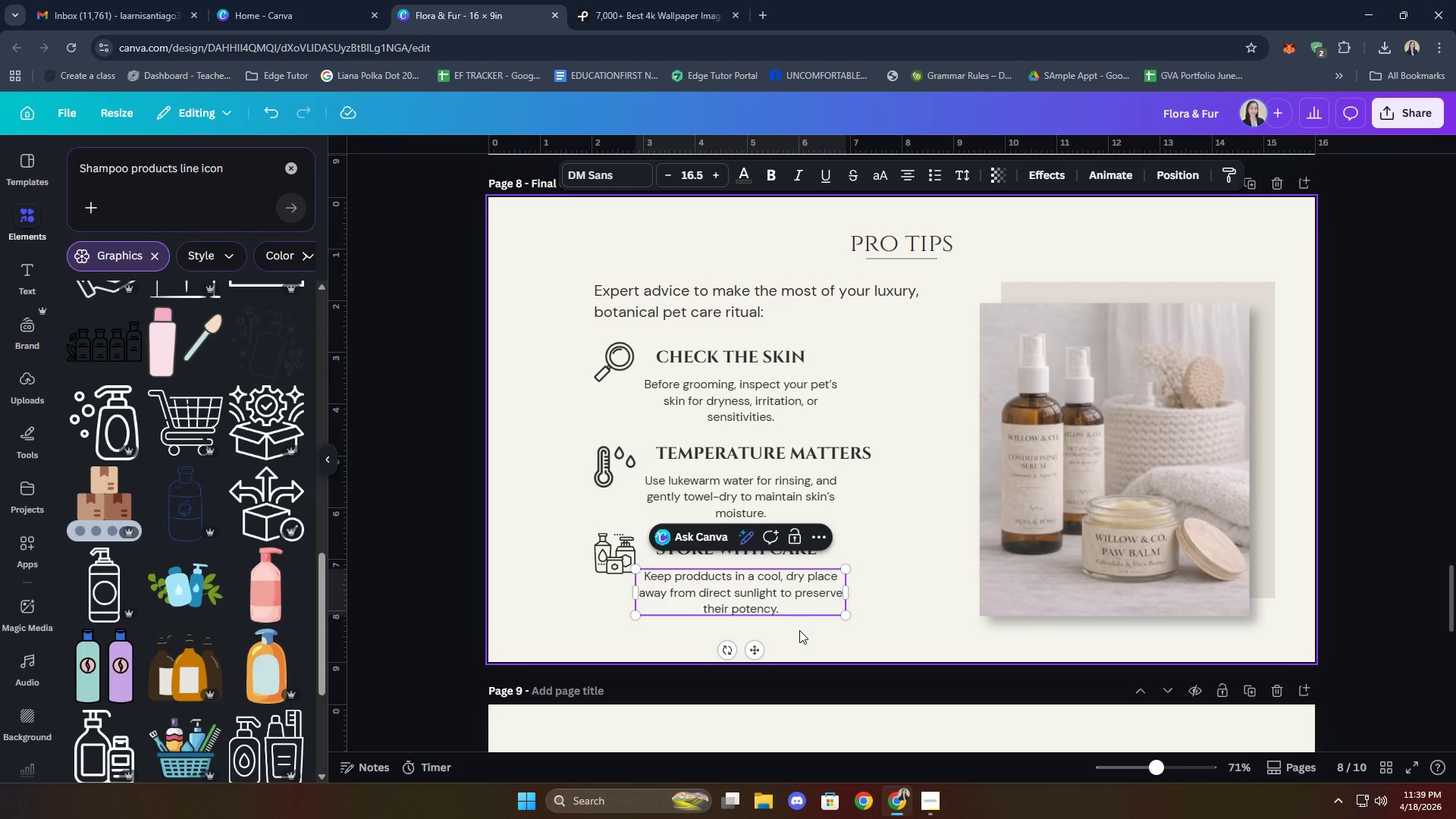 
left_click([915, 615])
 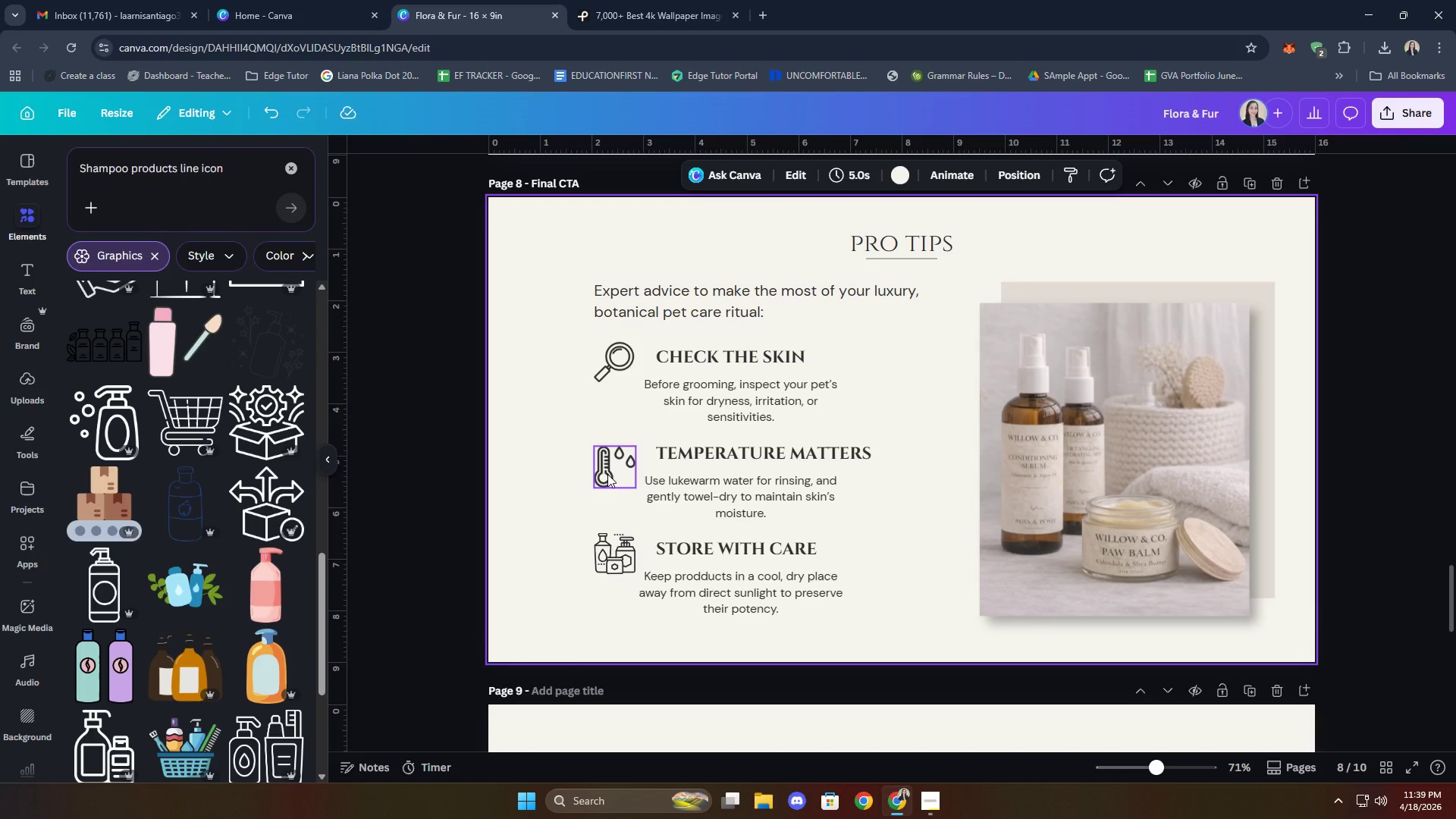 
wait(16.03)
 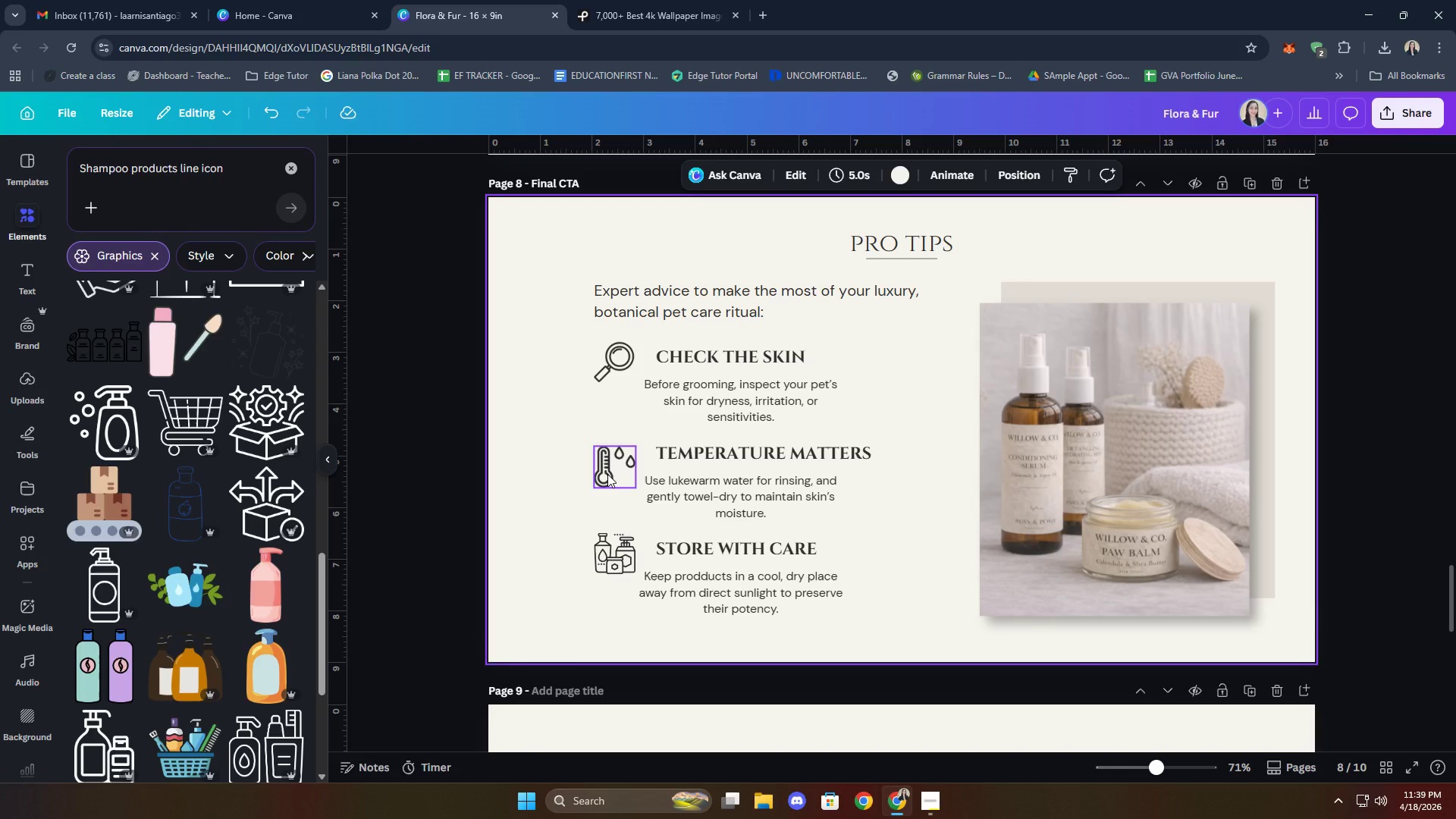 
left_click_drag(start_coordinate=[617, 560], to_coordinate=[610, 577])
 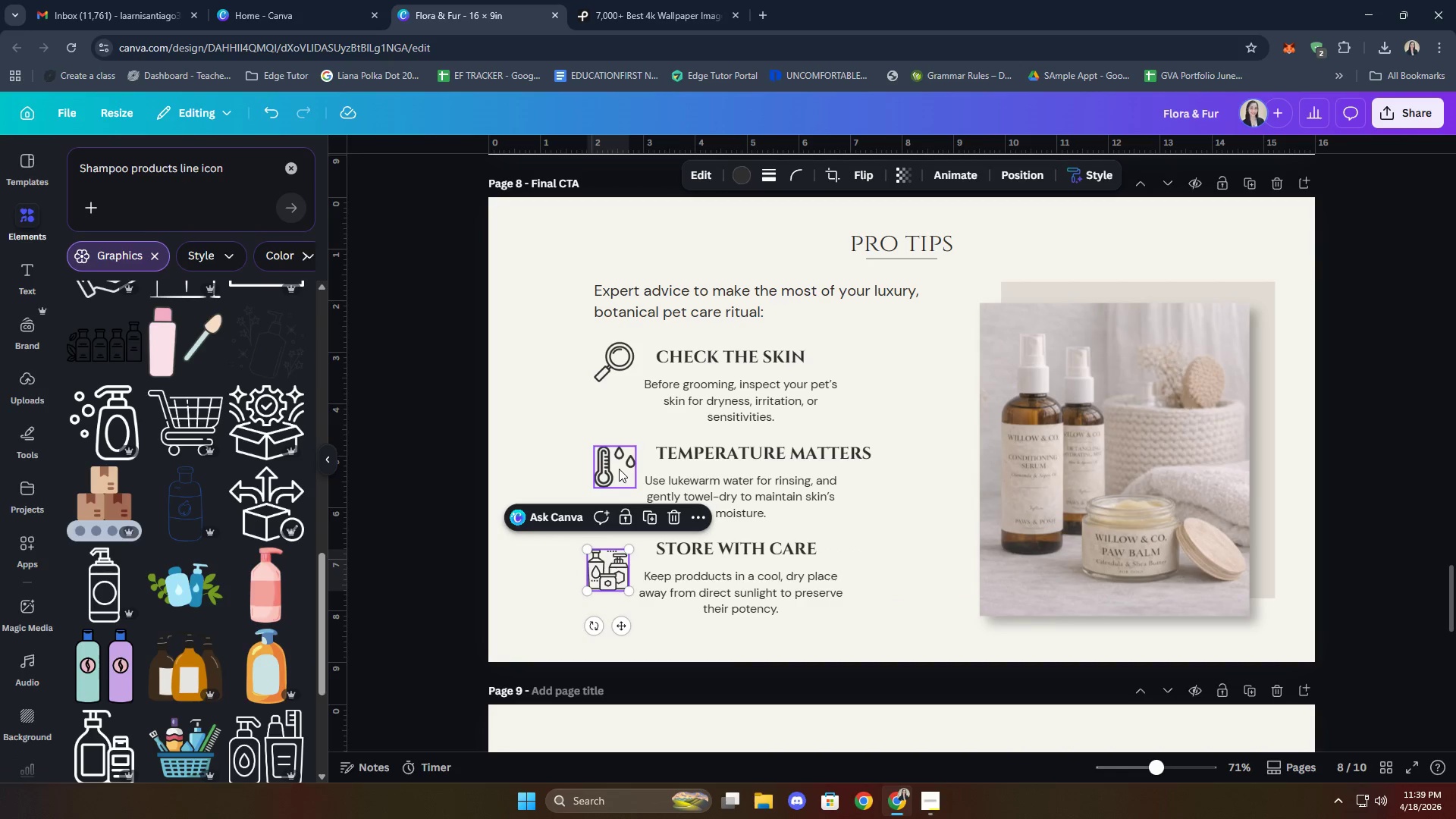 
left_click_drag(start_coordinate=[618, 468], to_coordinate=[613, 475])
 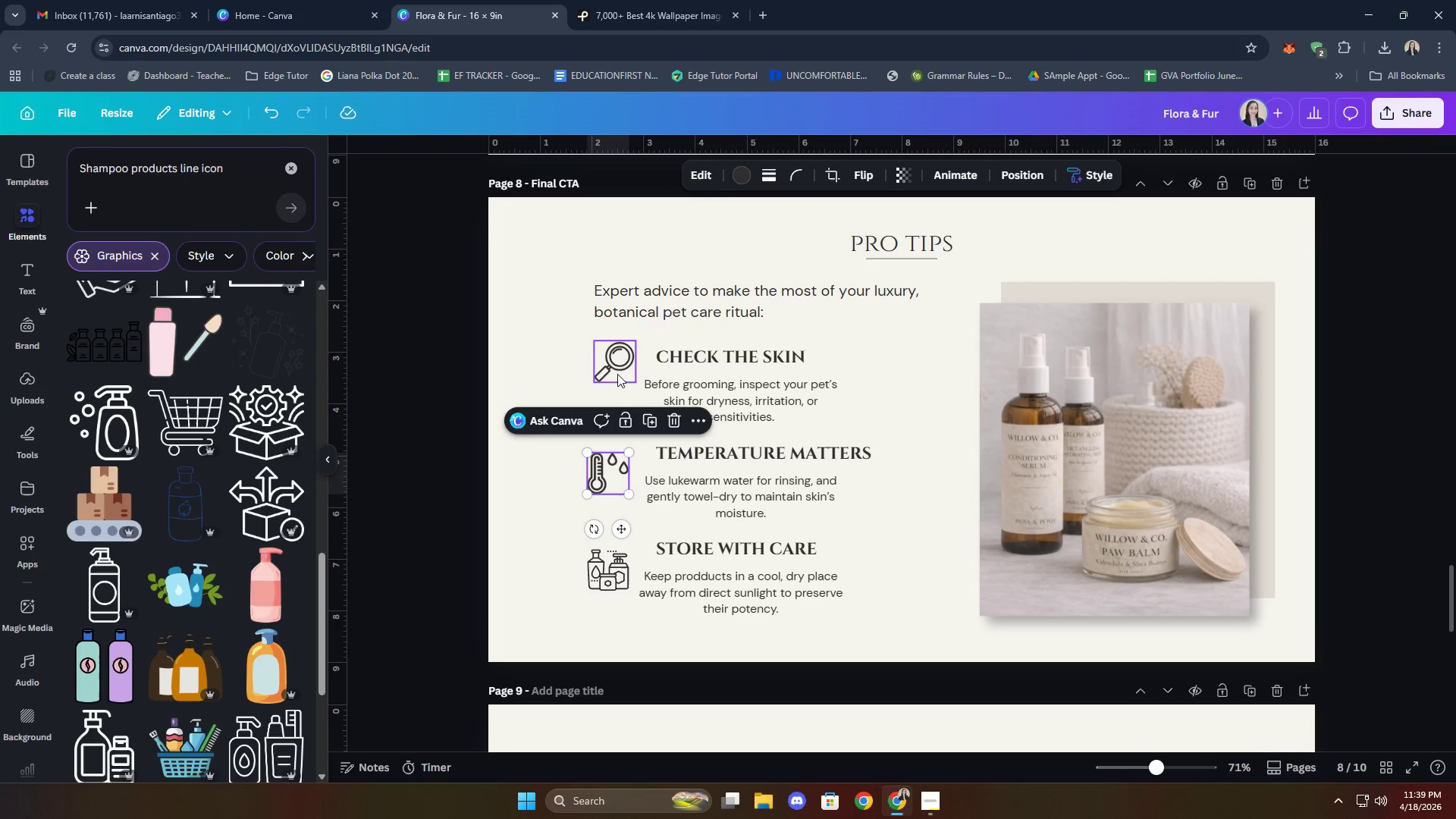 
left_click_drag(start_coordinate=[613, 365], to_coordinate=[609, 383])
 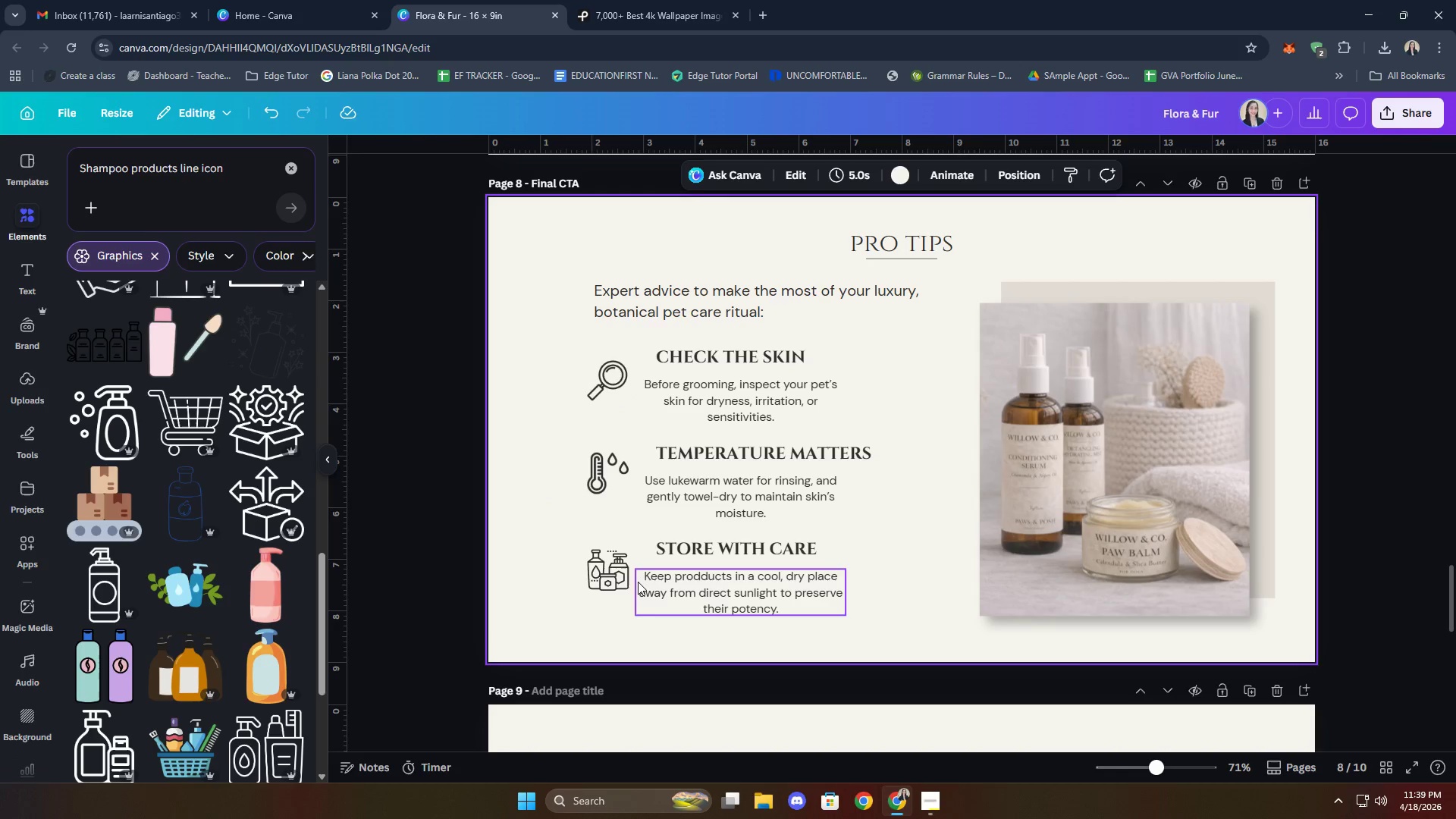 
wait(13.92)
 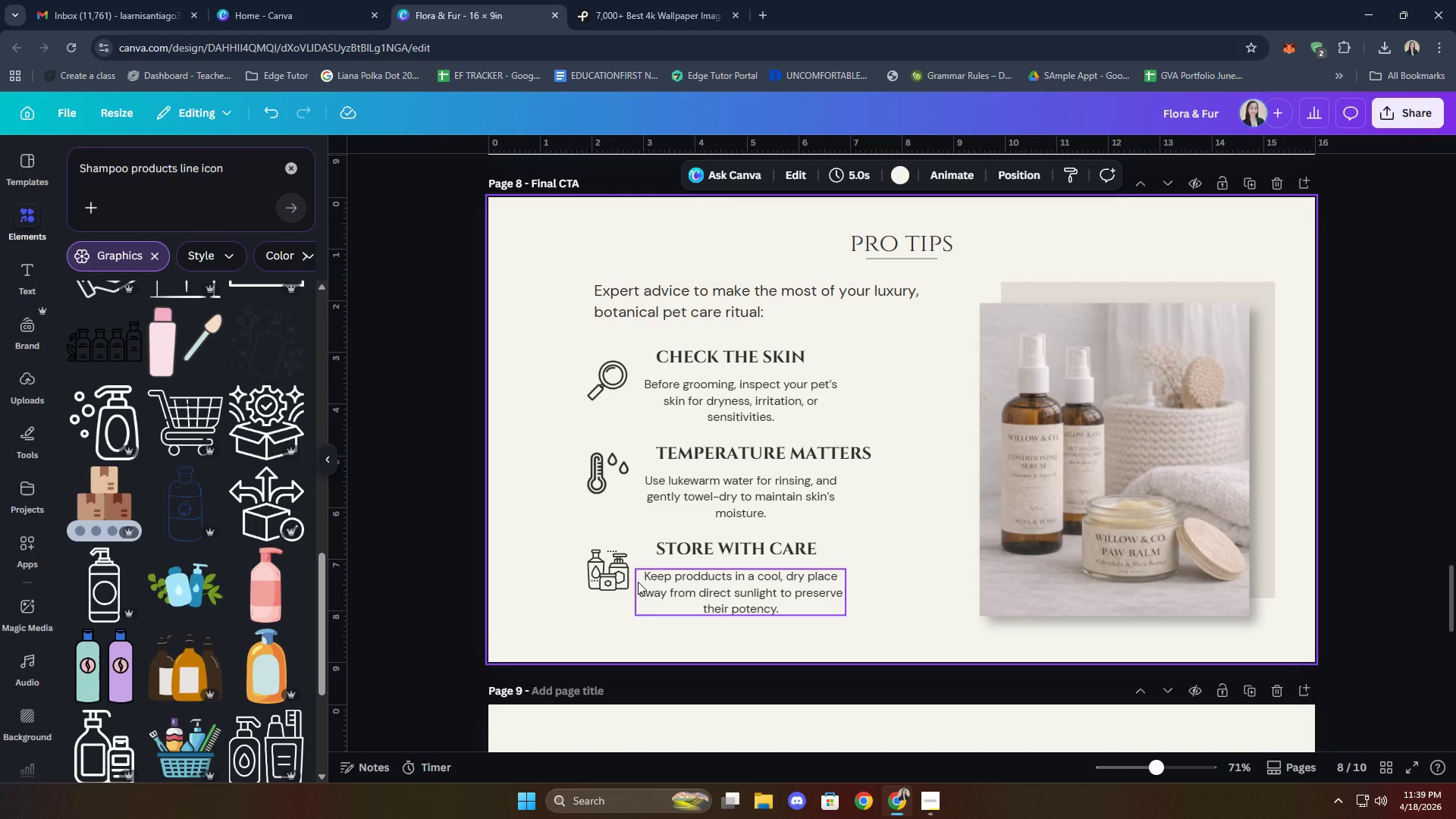 
left_click([541, 532])
 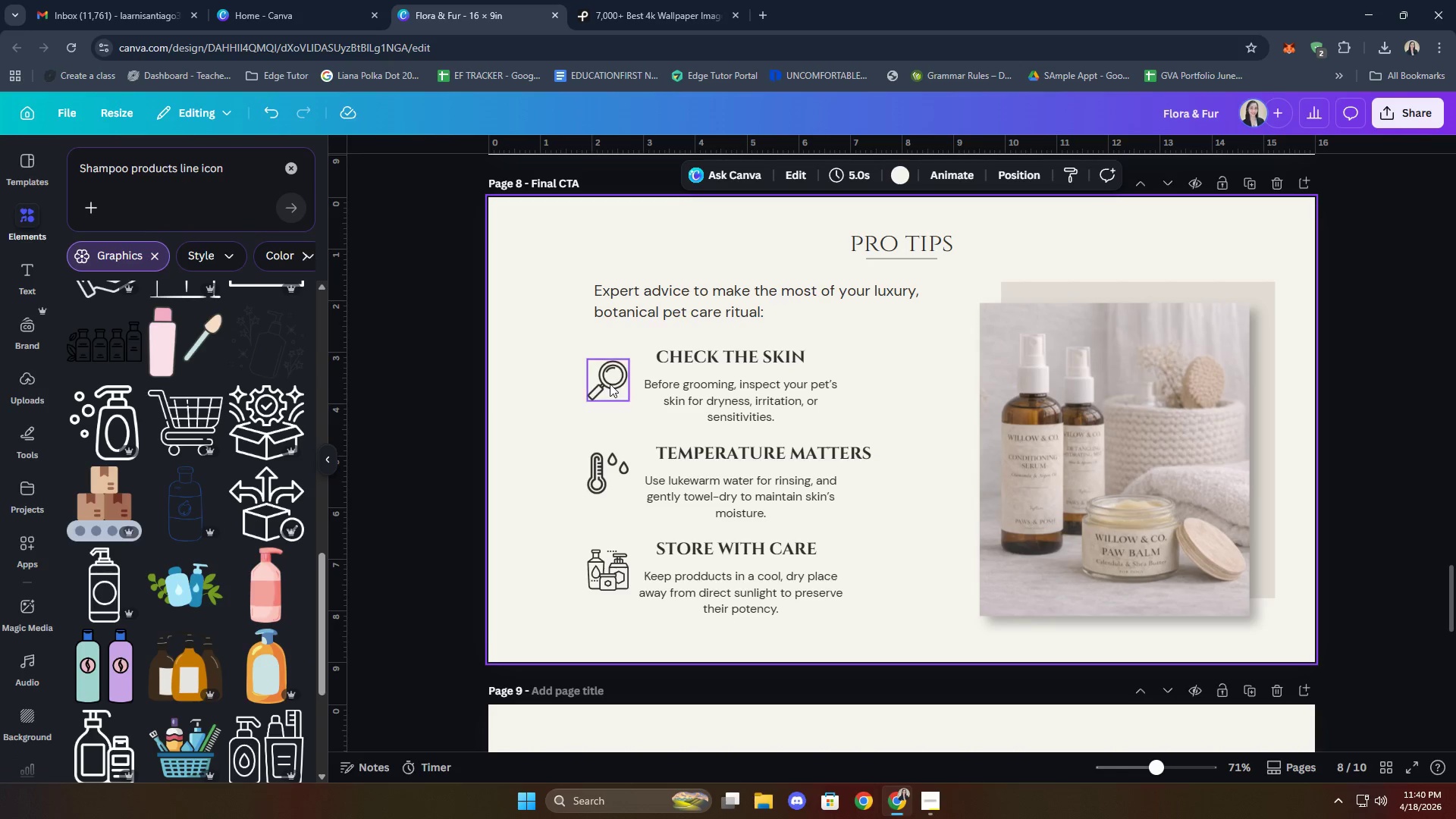 
left_click_drag(start_coordinate=[610, 383], to_coordinate=[614, 384])
 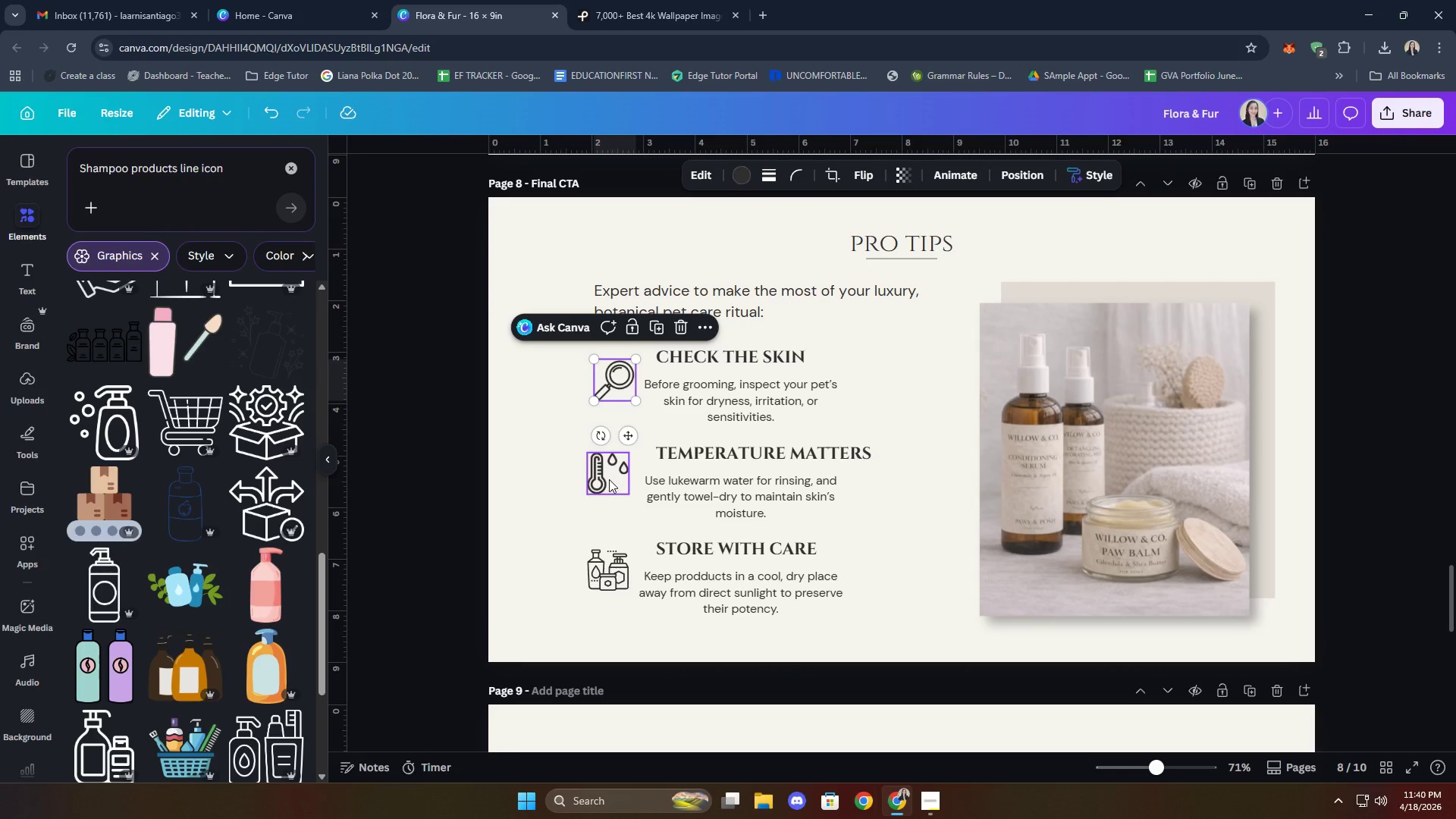 
left_click_drag(start_coordinate=[605, 476], to_coordinate=[610, 476])
 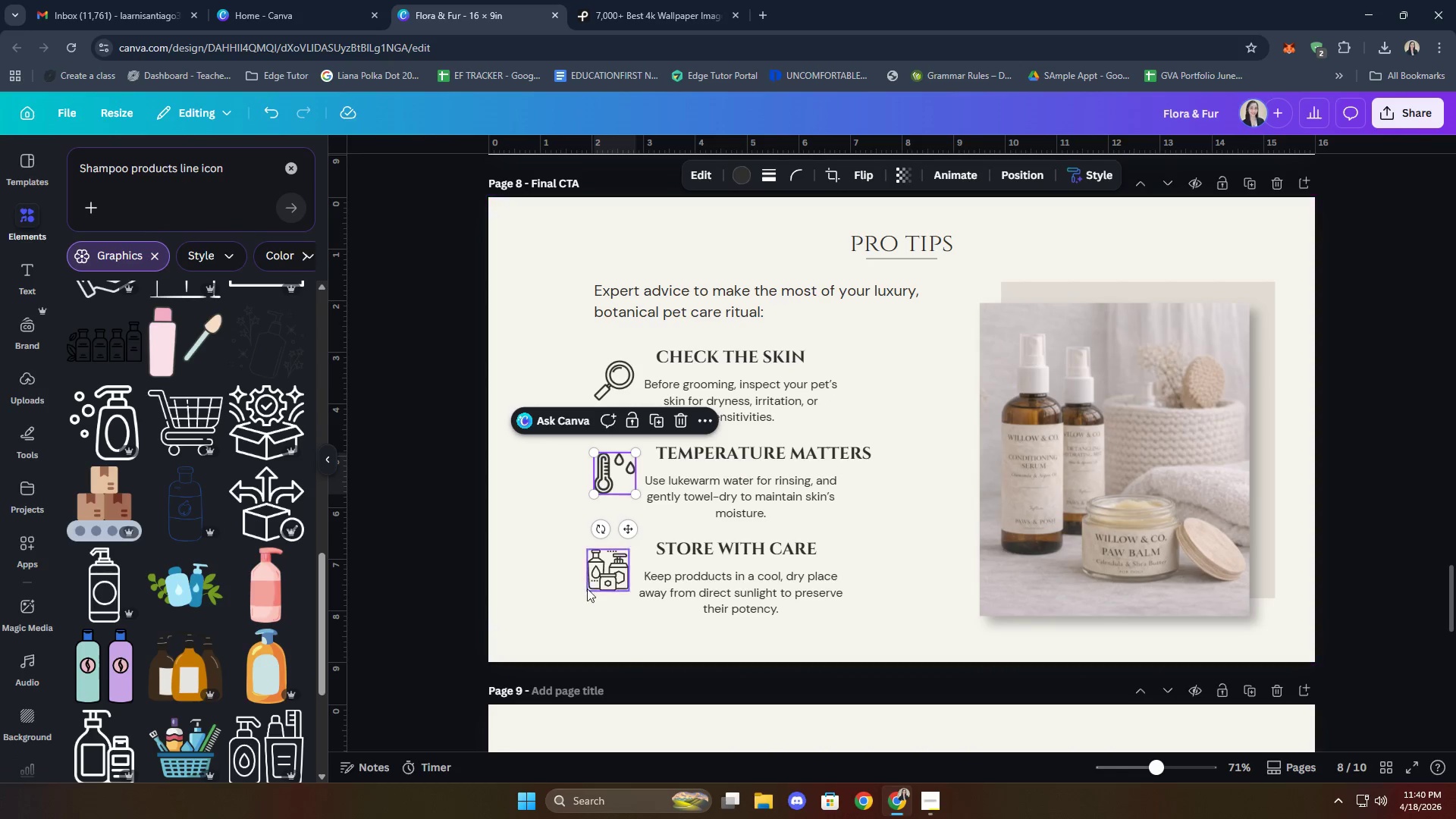 
left_click([547, 551])
 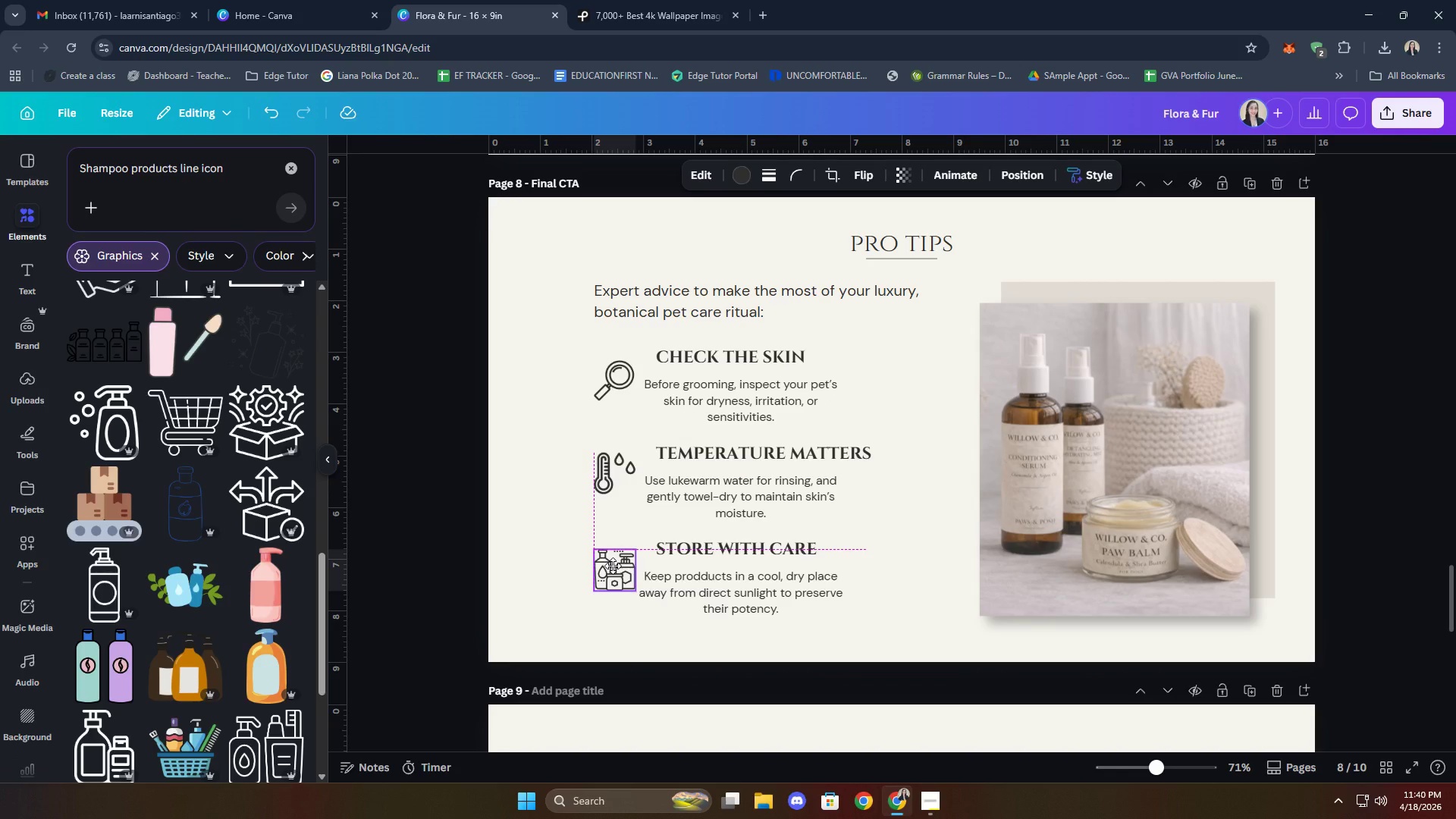 
left_click([605, 613])
 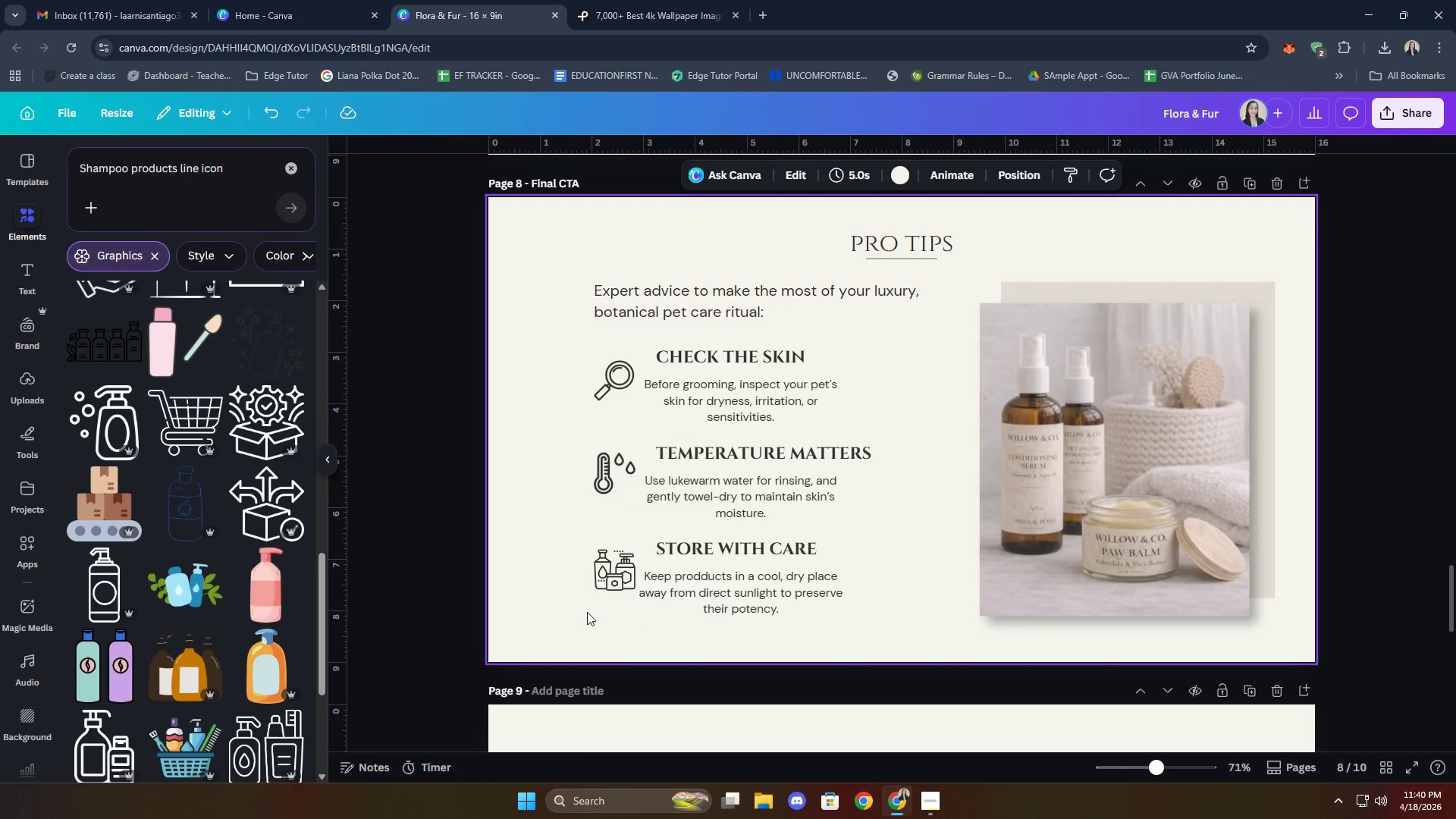 
left_click([730, 594])
 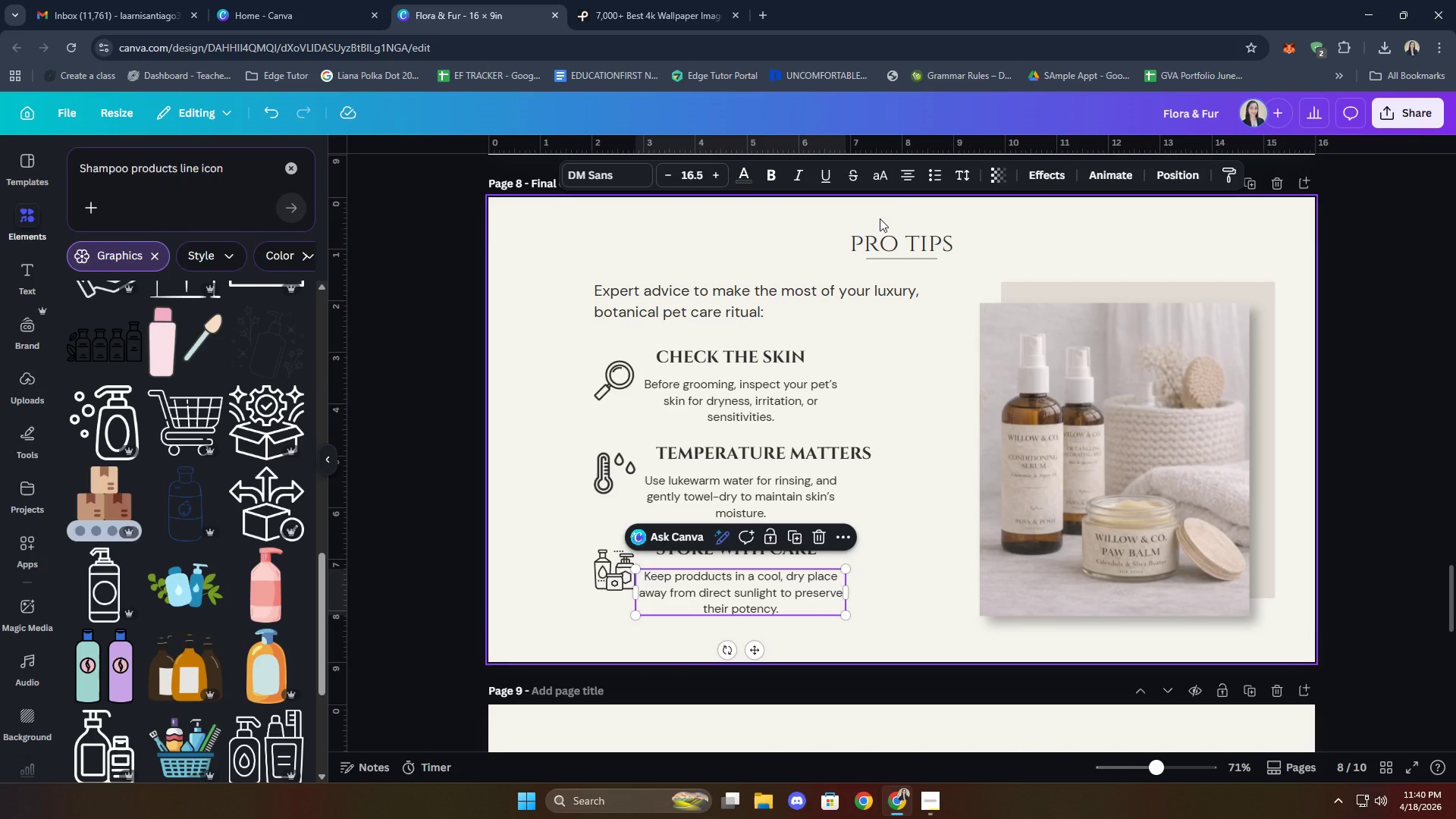 
left_click([907, 179])
 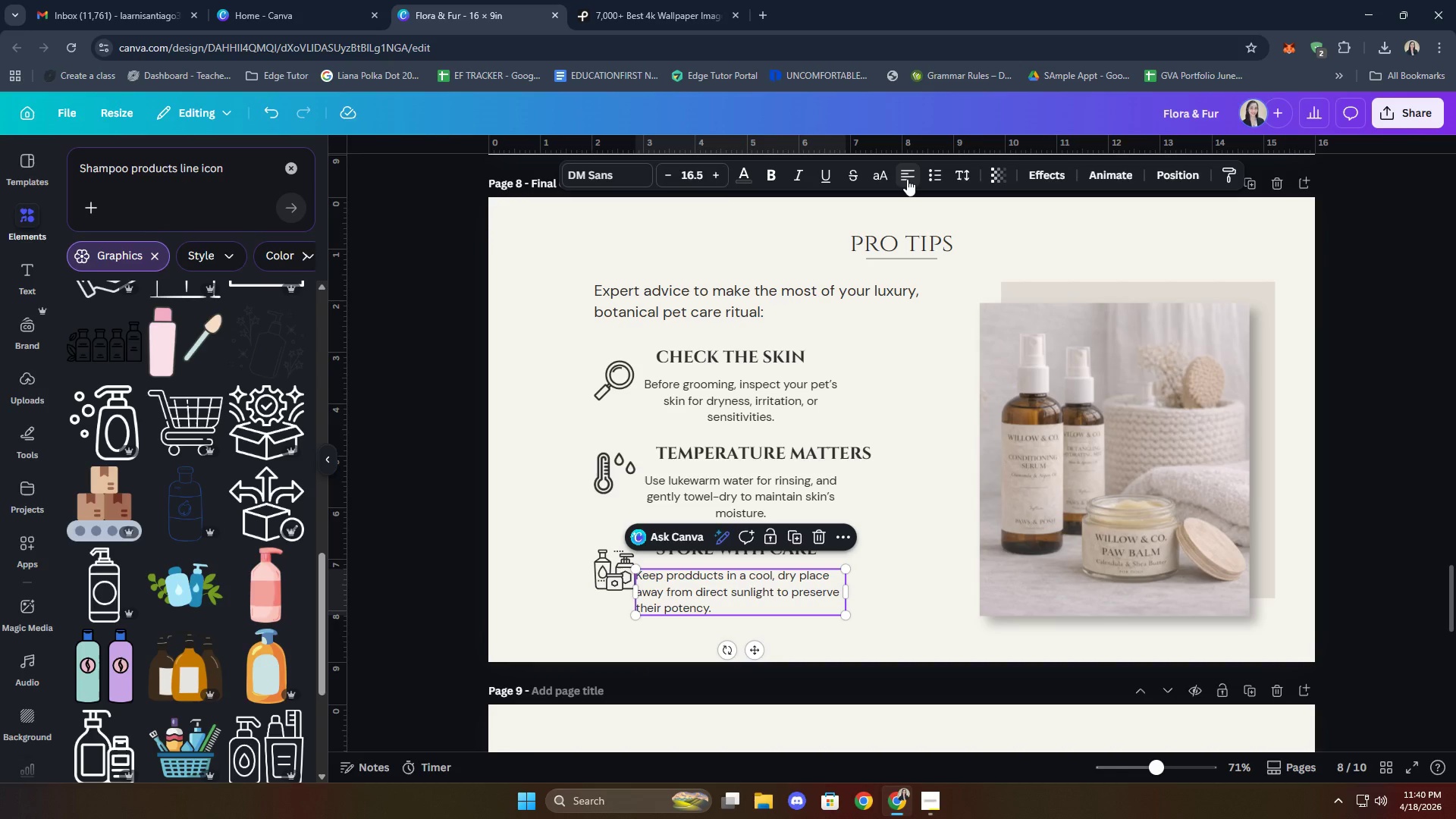 
left_click([907, 179])
 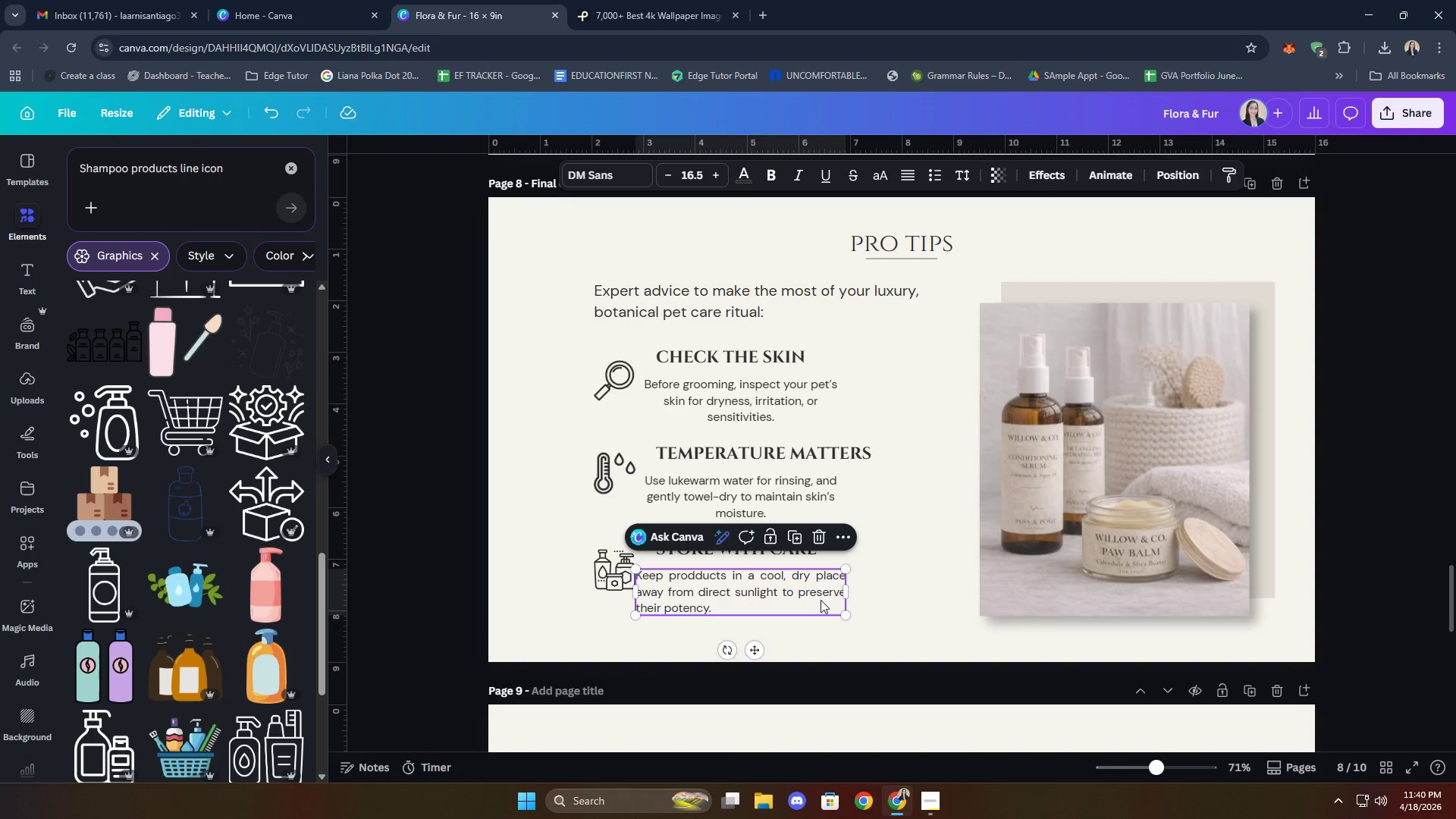 
double_click([886, 613])
 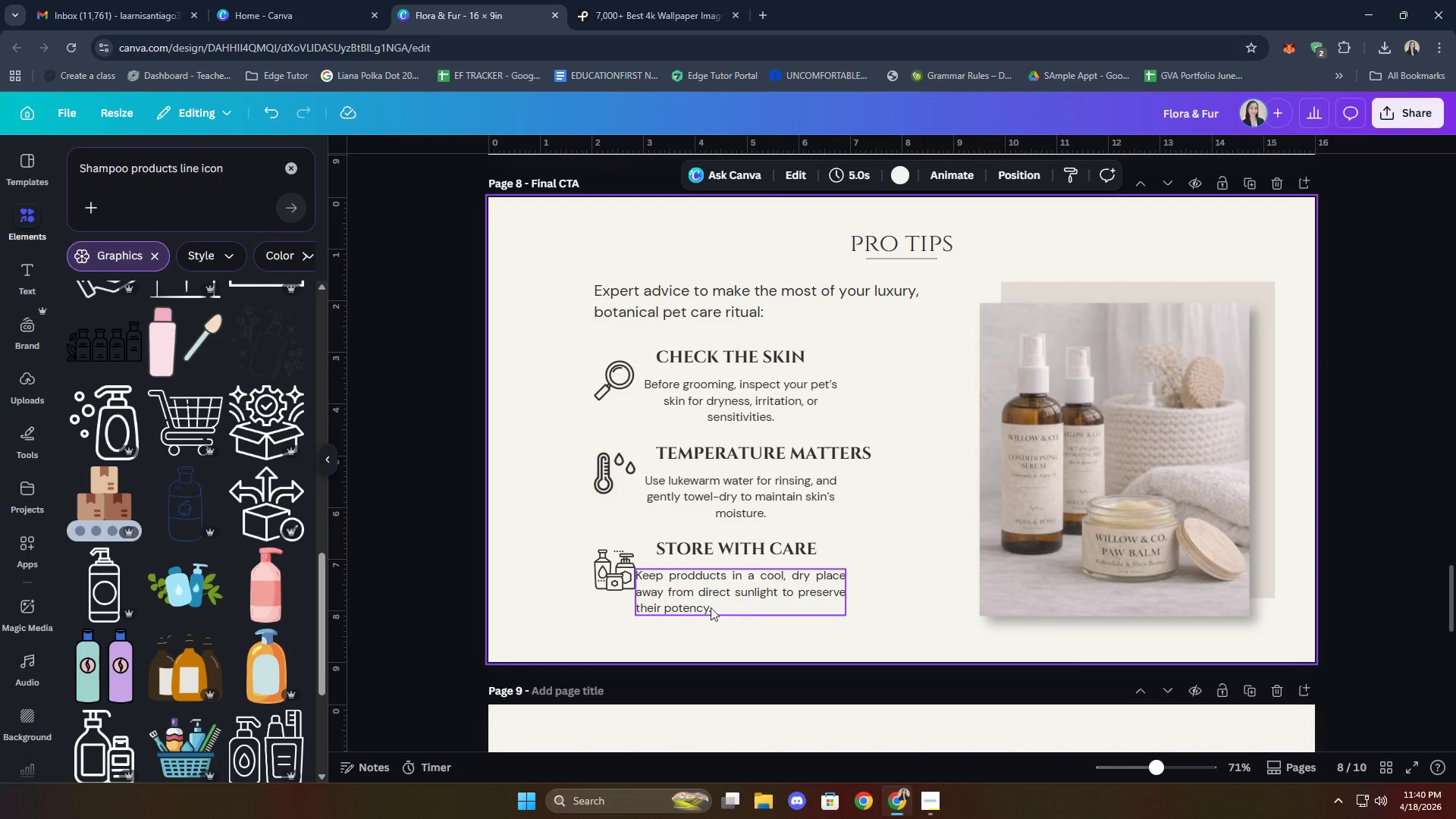 
left_click_drag(start_coordinate=[706, 599], to_coordinate=[727, 595])
 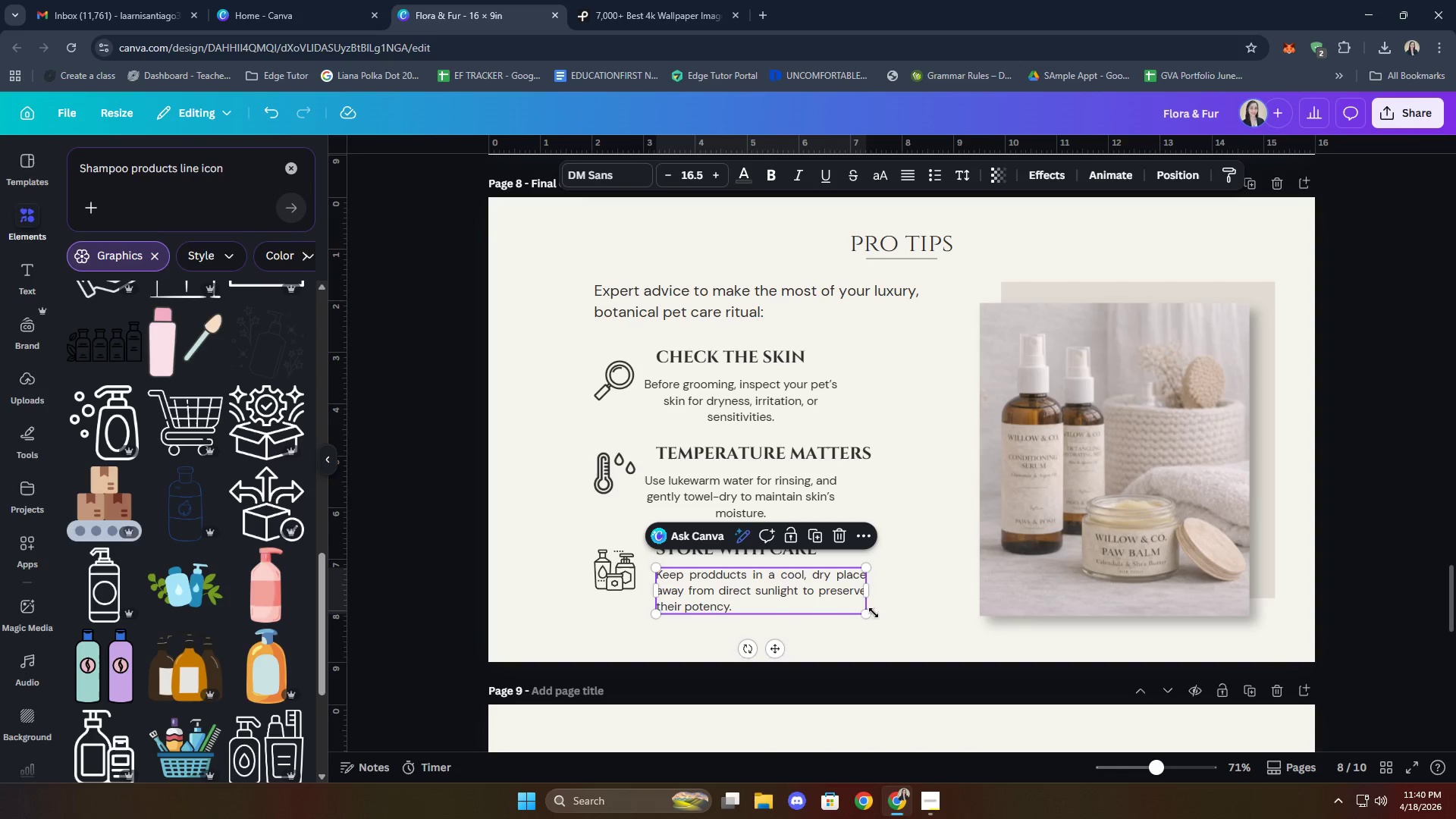 
left_click([888, 608])
 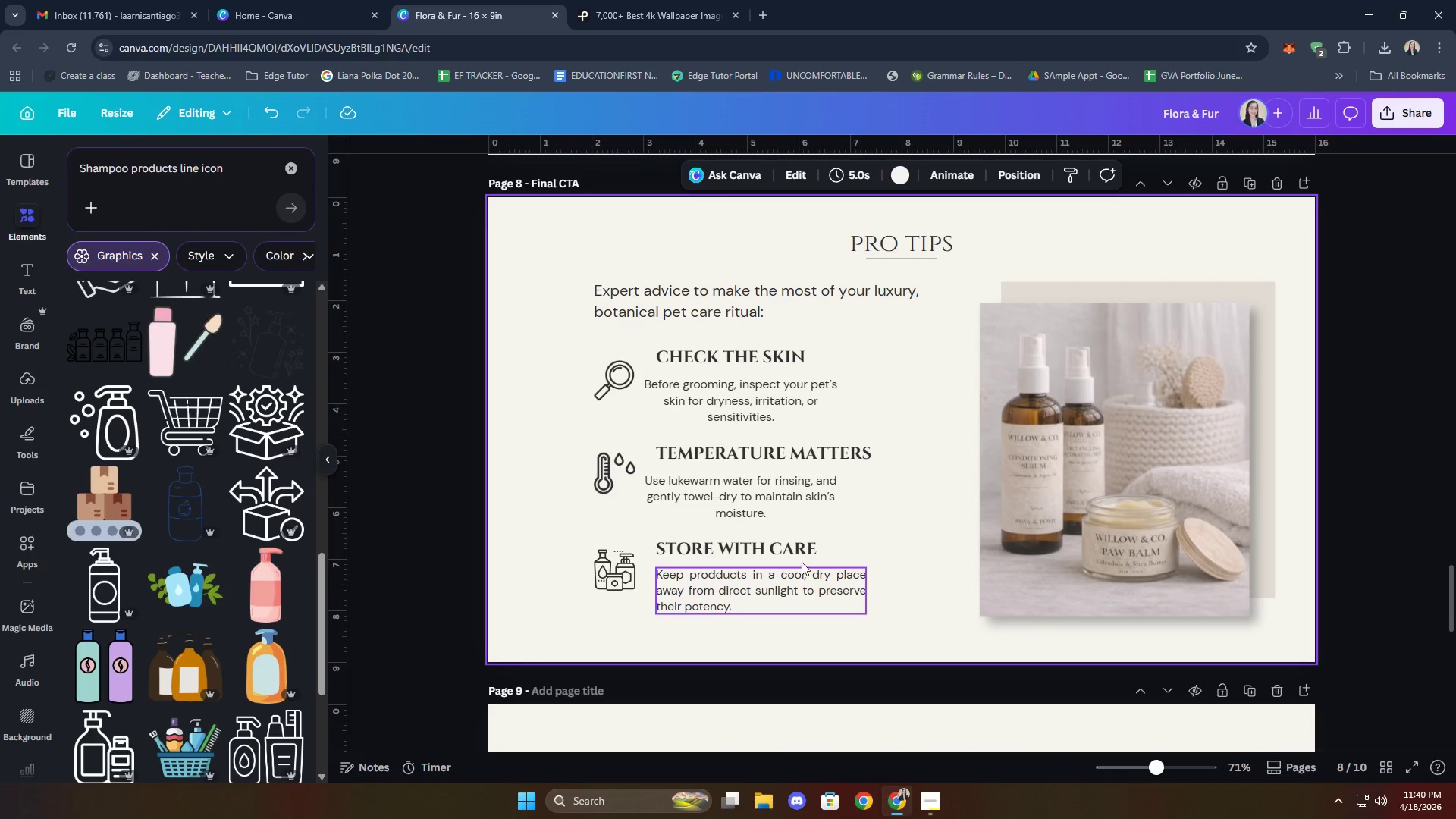 
left_click([758, 505])
 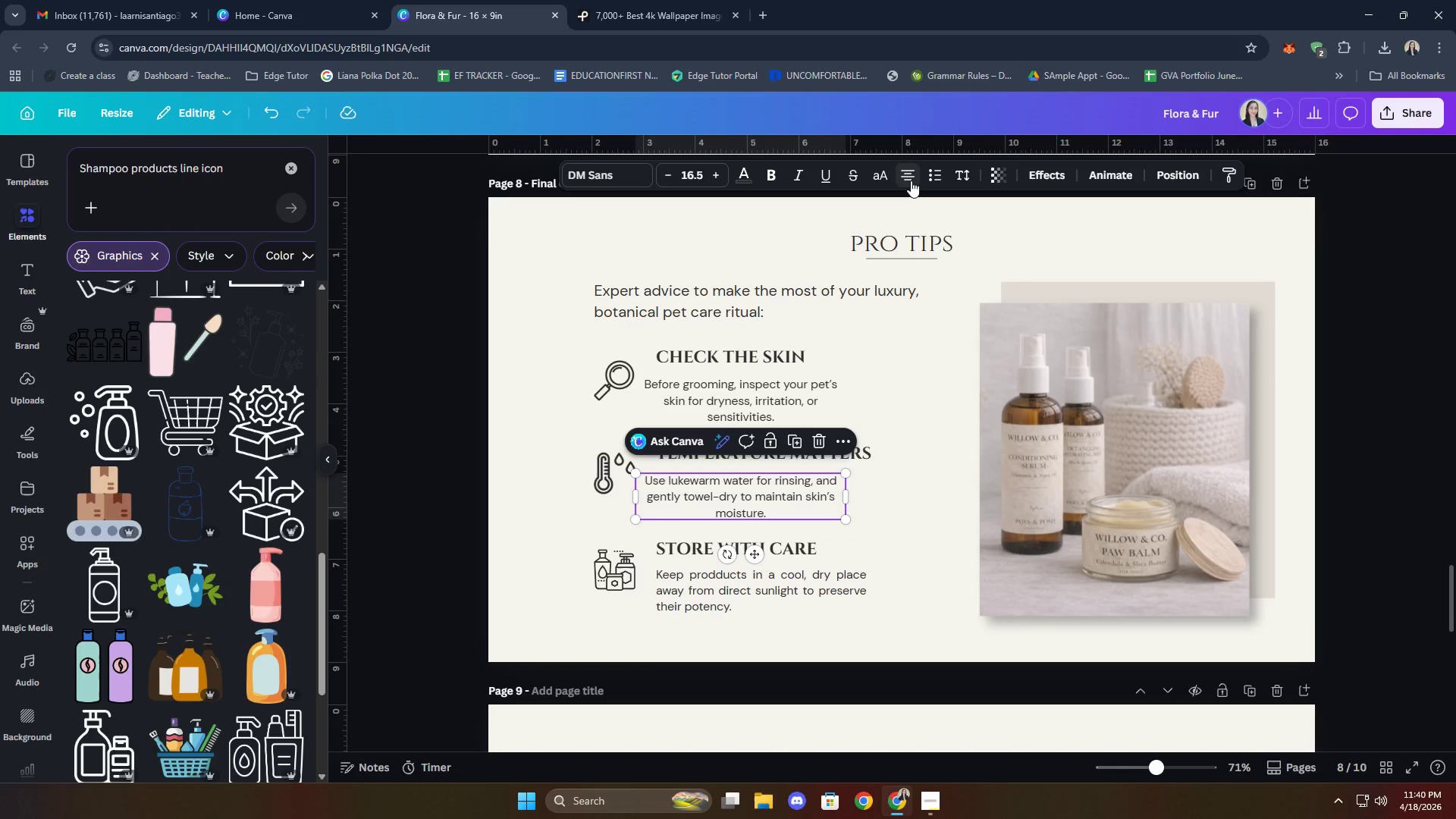 
double_click([911, 180])
 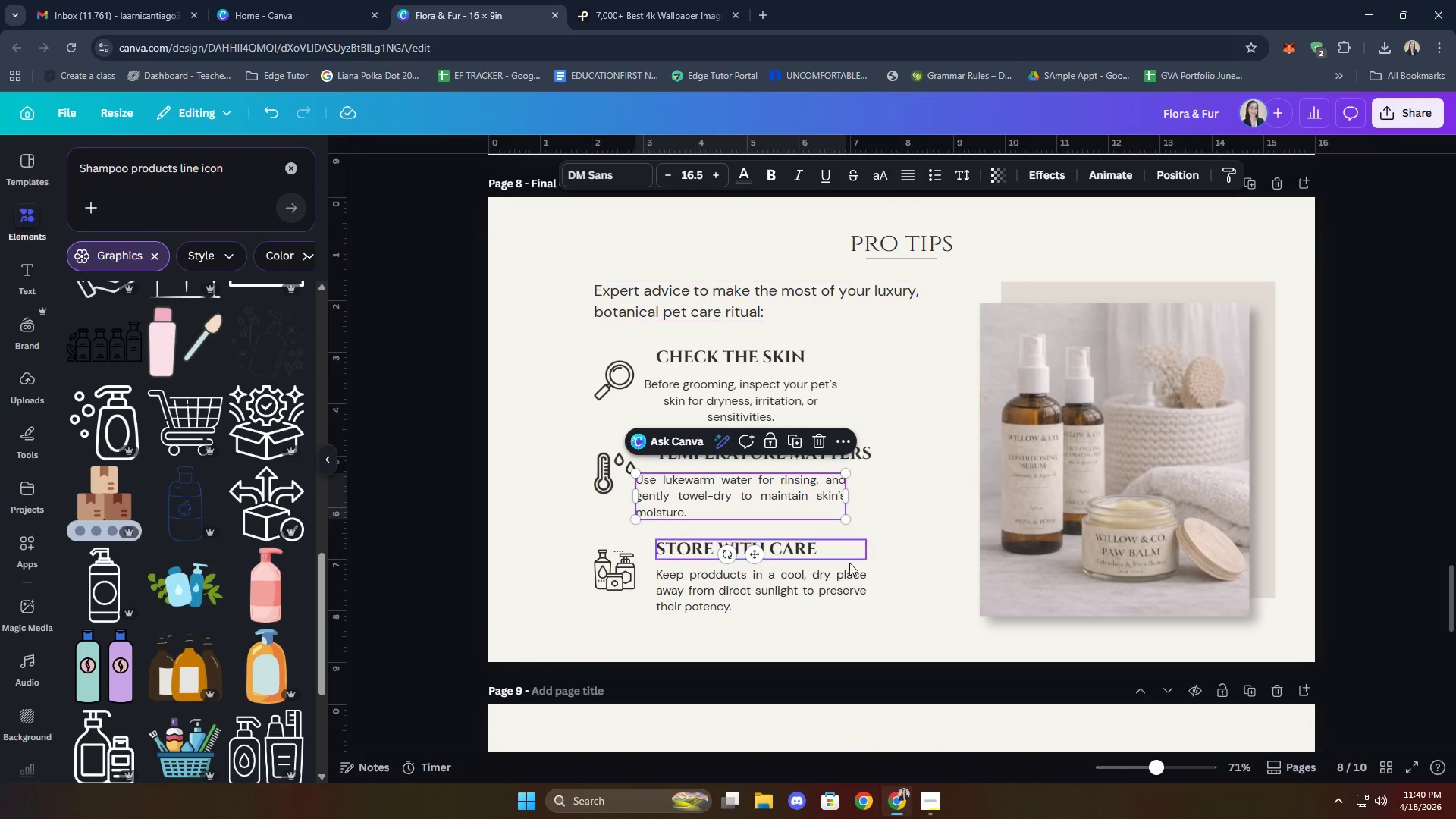 
left_click([883, 539])
 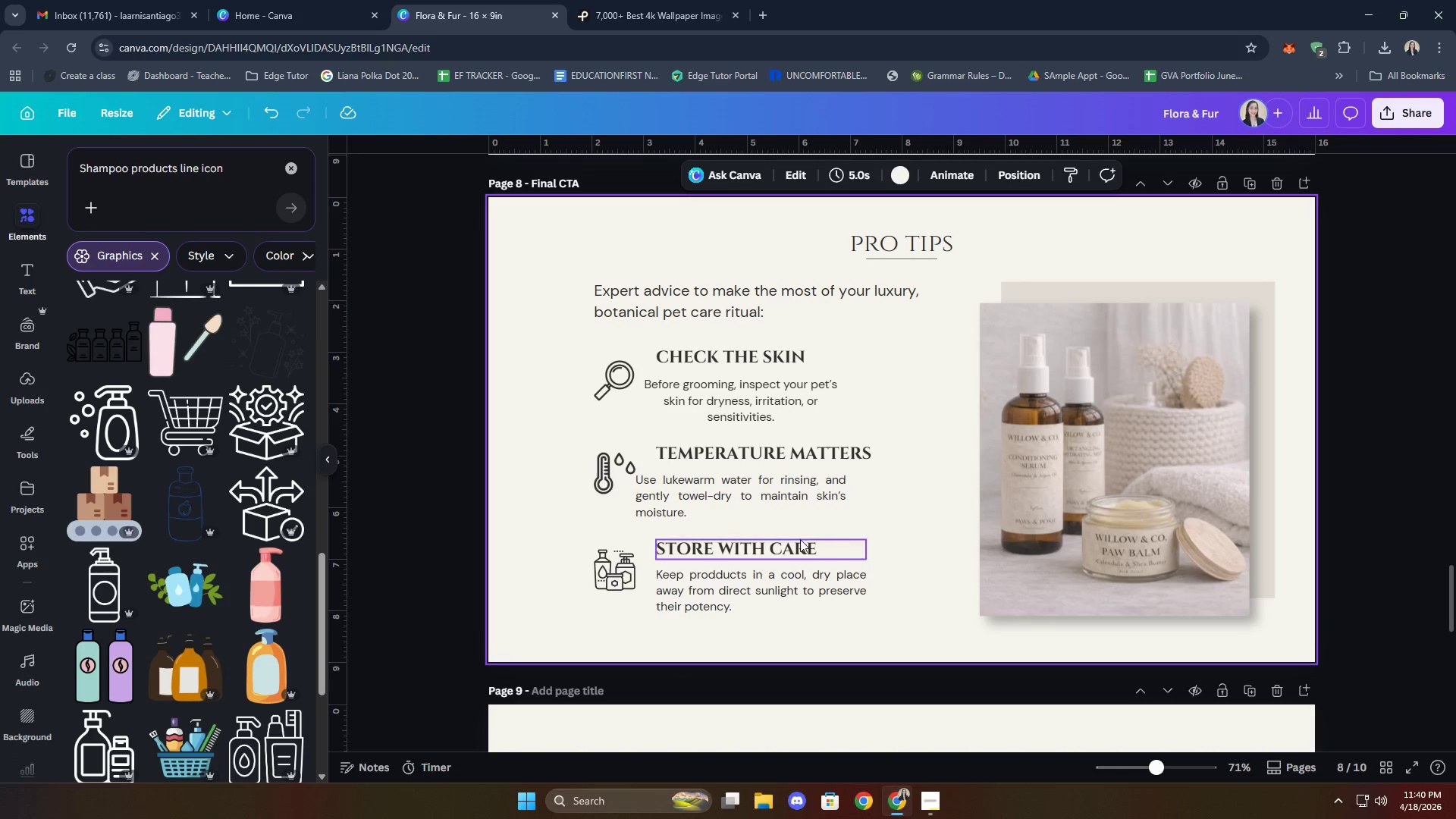 
left_click_drag(start_coordinate=[743, 500], to_coordinate=[764, 497])
 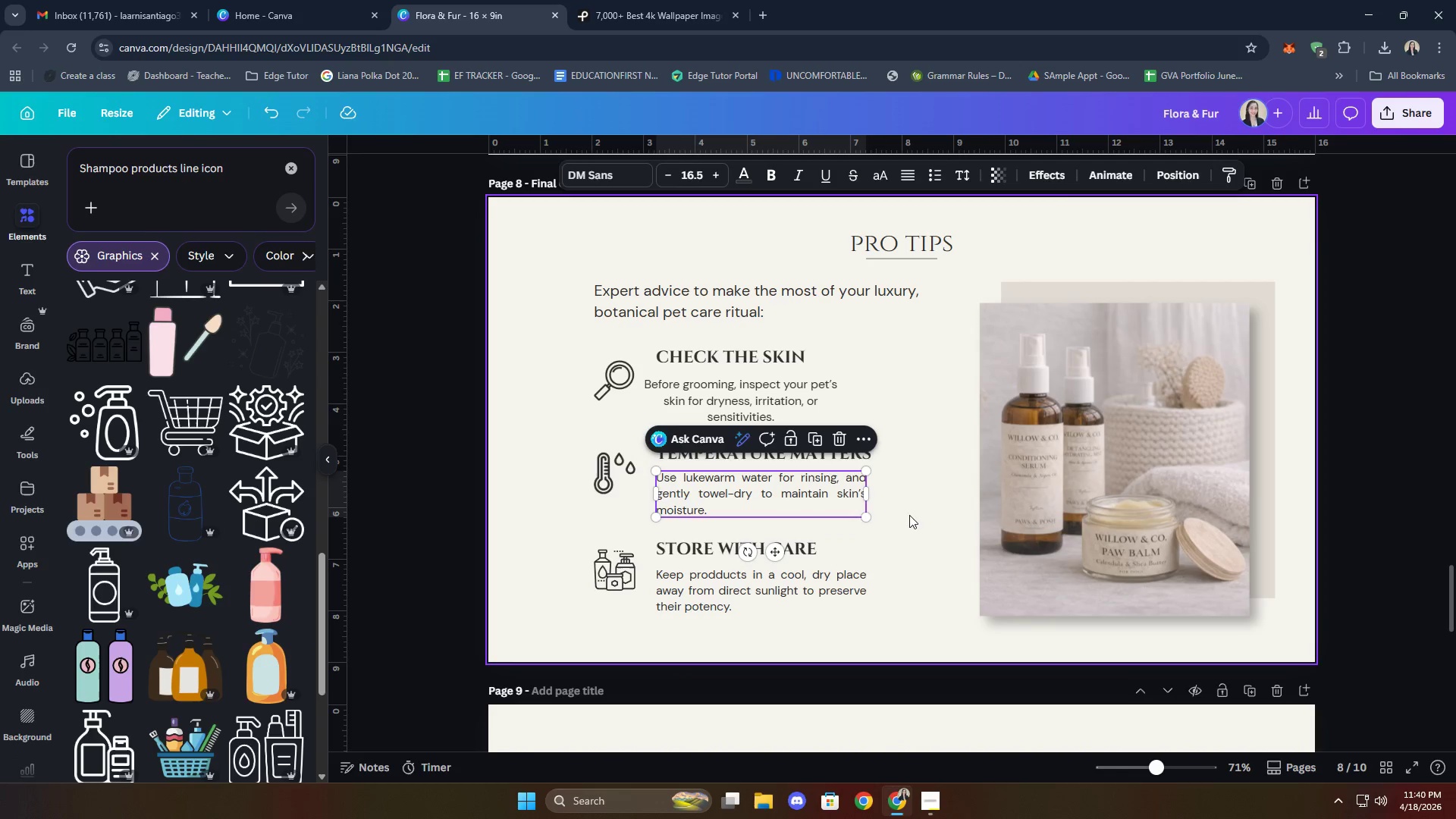 
left_click([909, 515])
 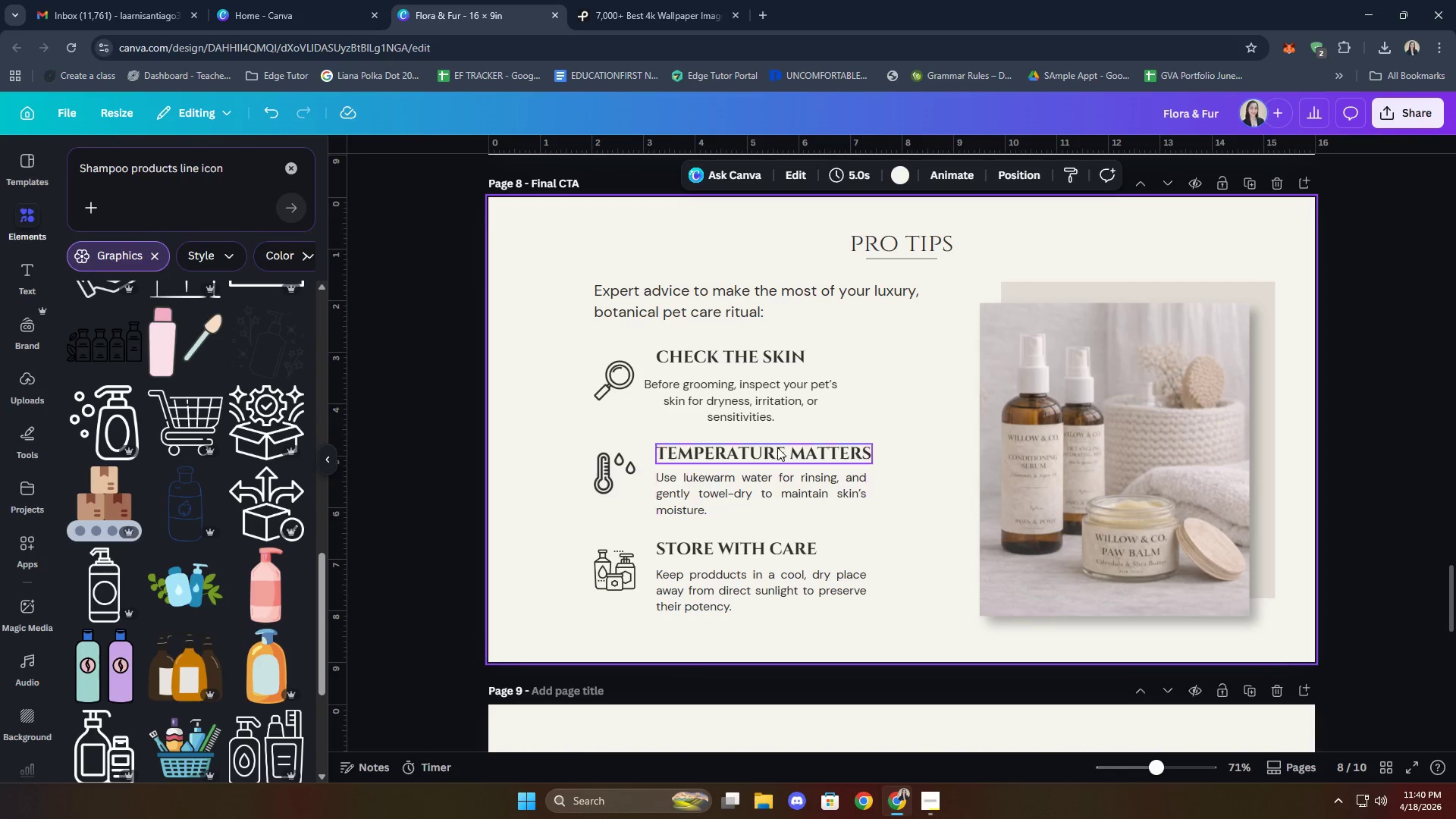 
left_click([728, 394])
 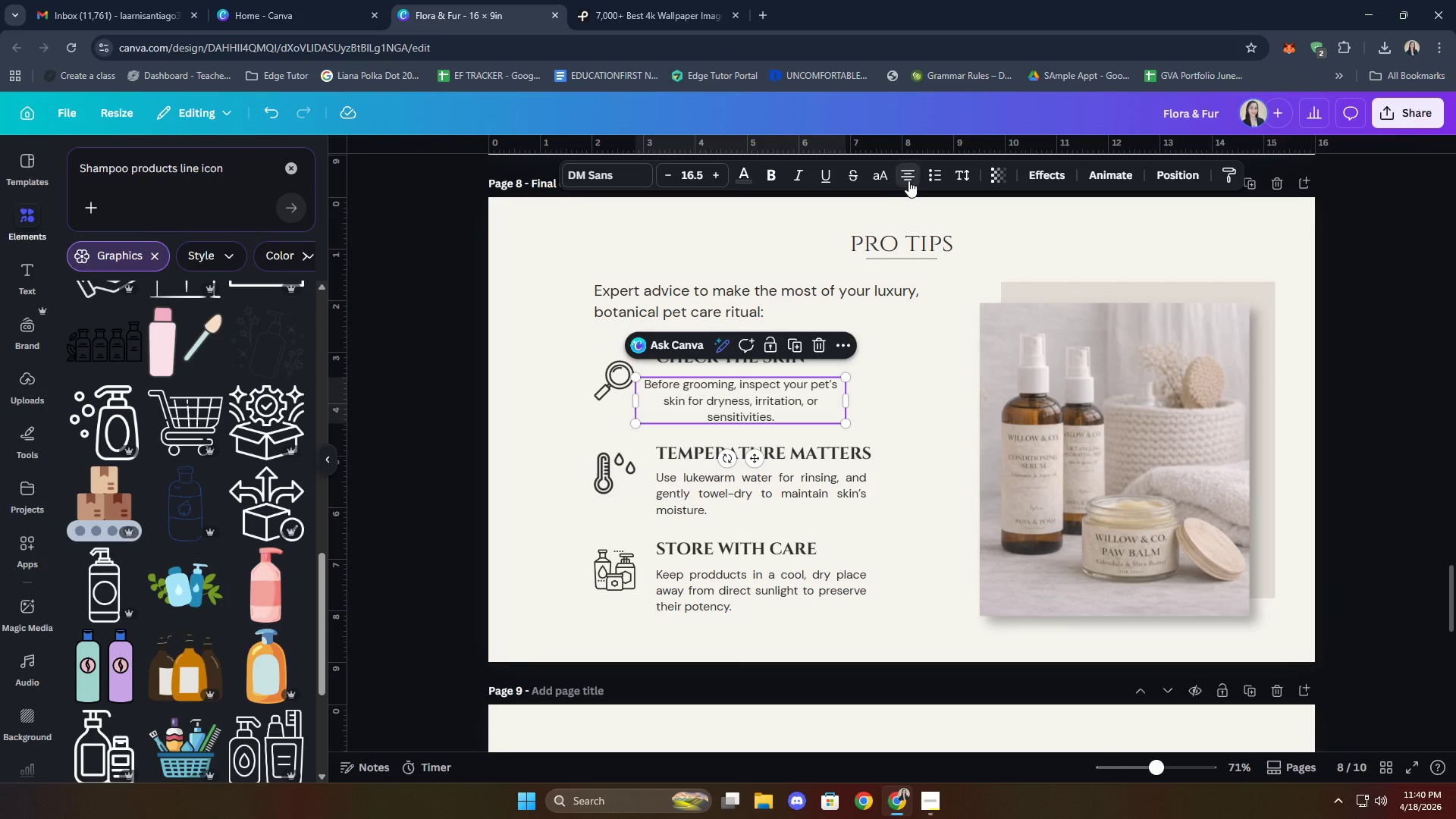 
double_click([908, 180])
 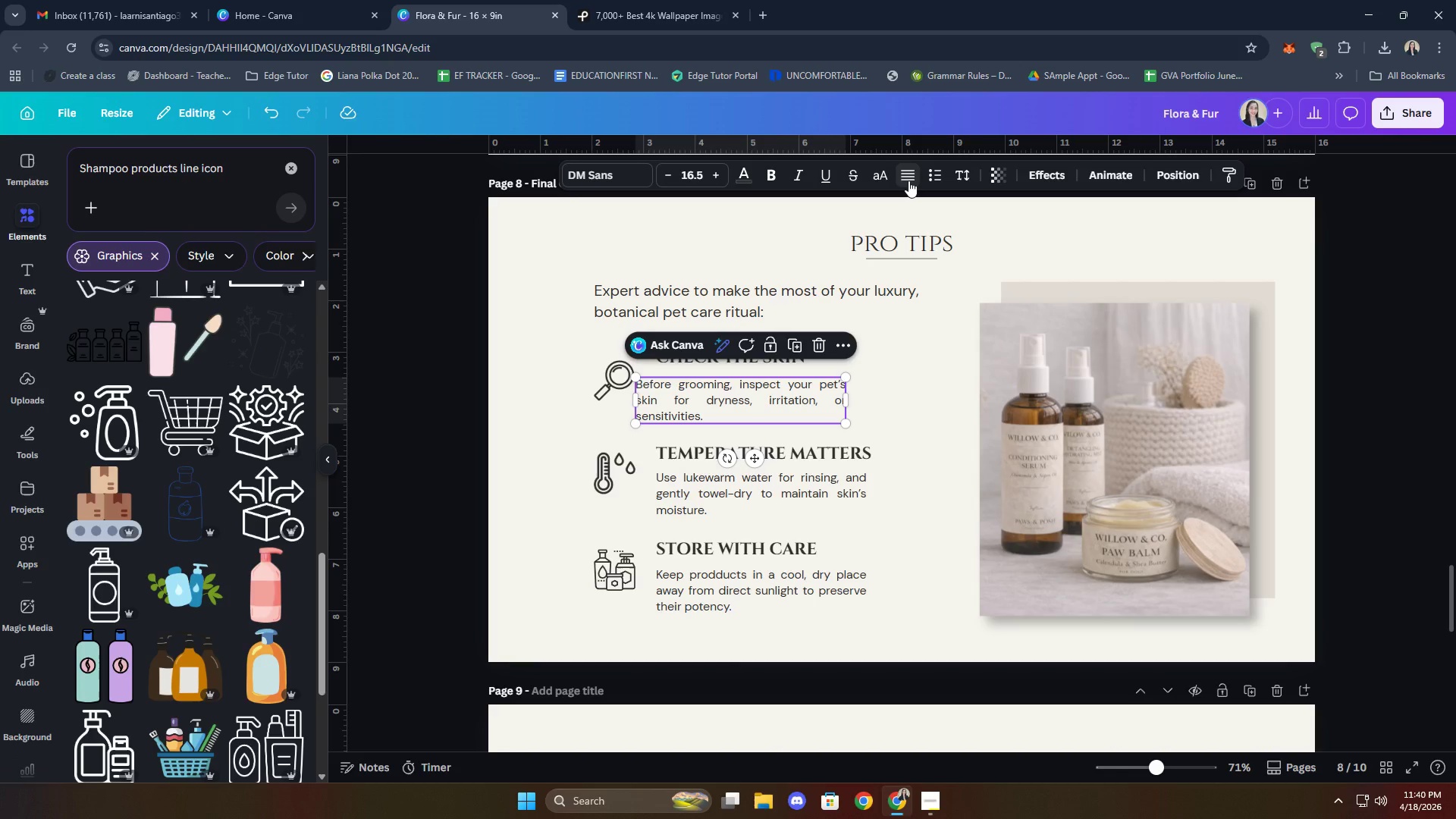 
left_click([908, 180])
 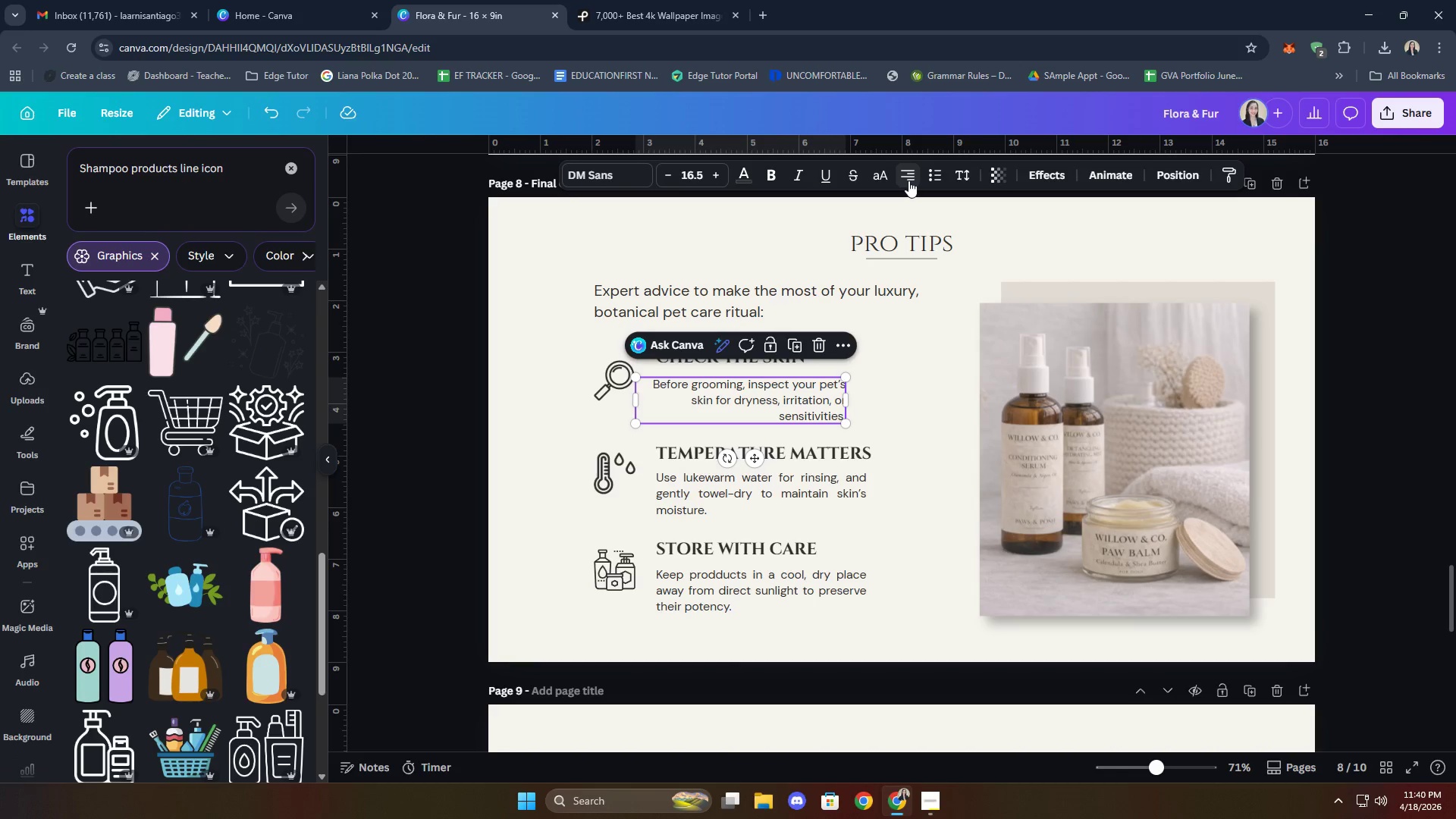 
left_click([908, 180])
 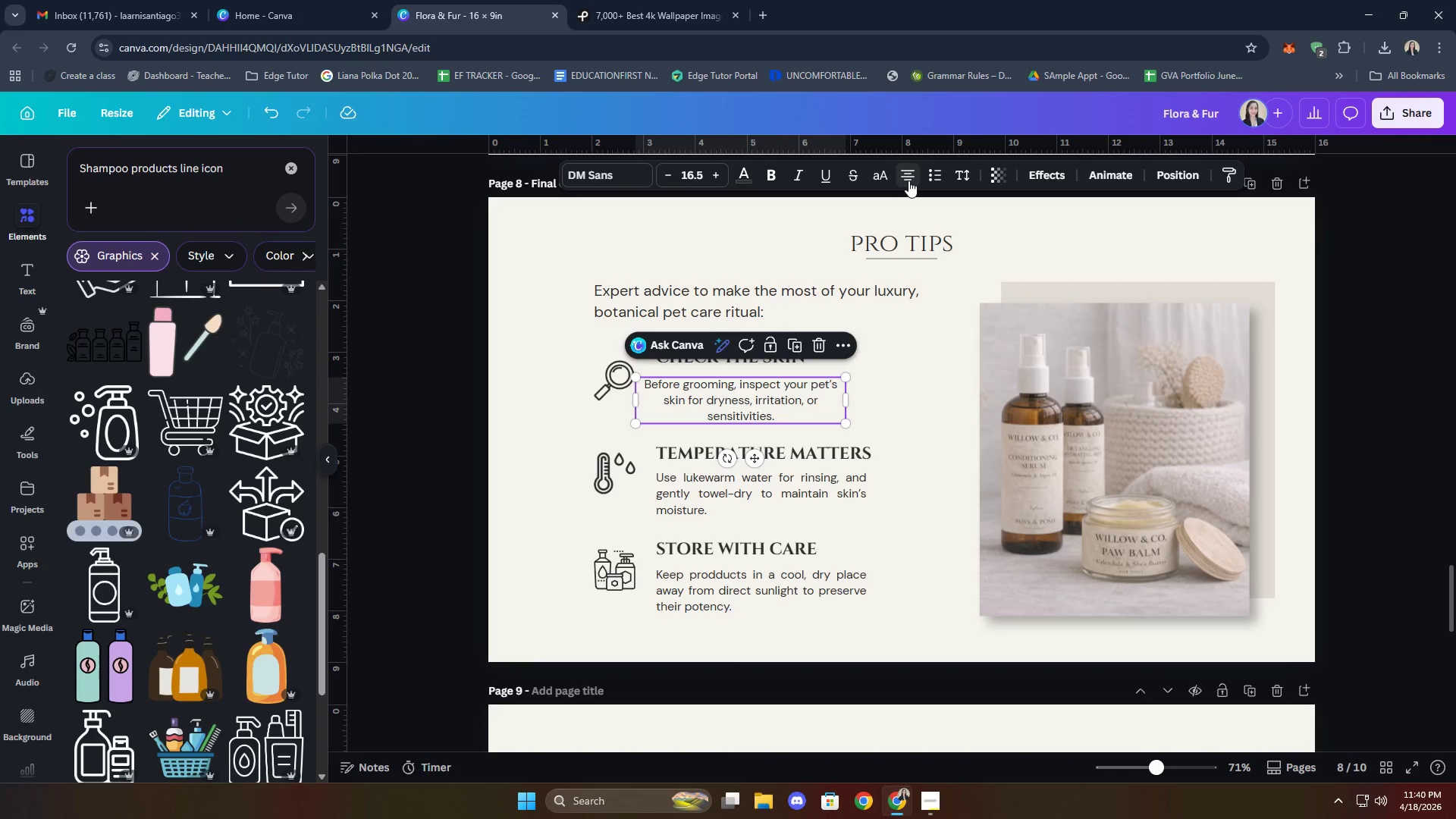 
left_click([908, 180])
 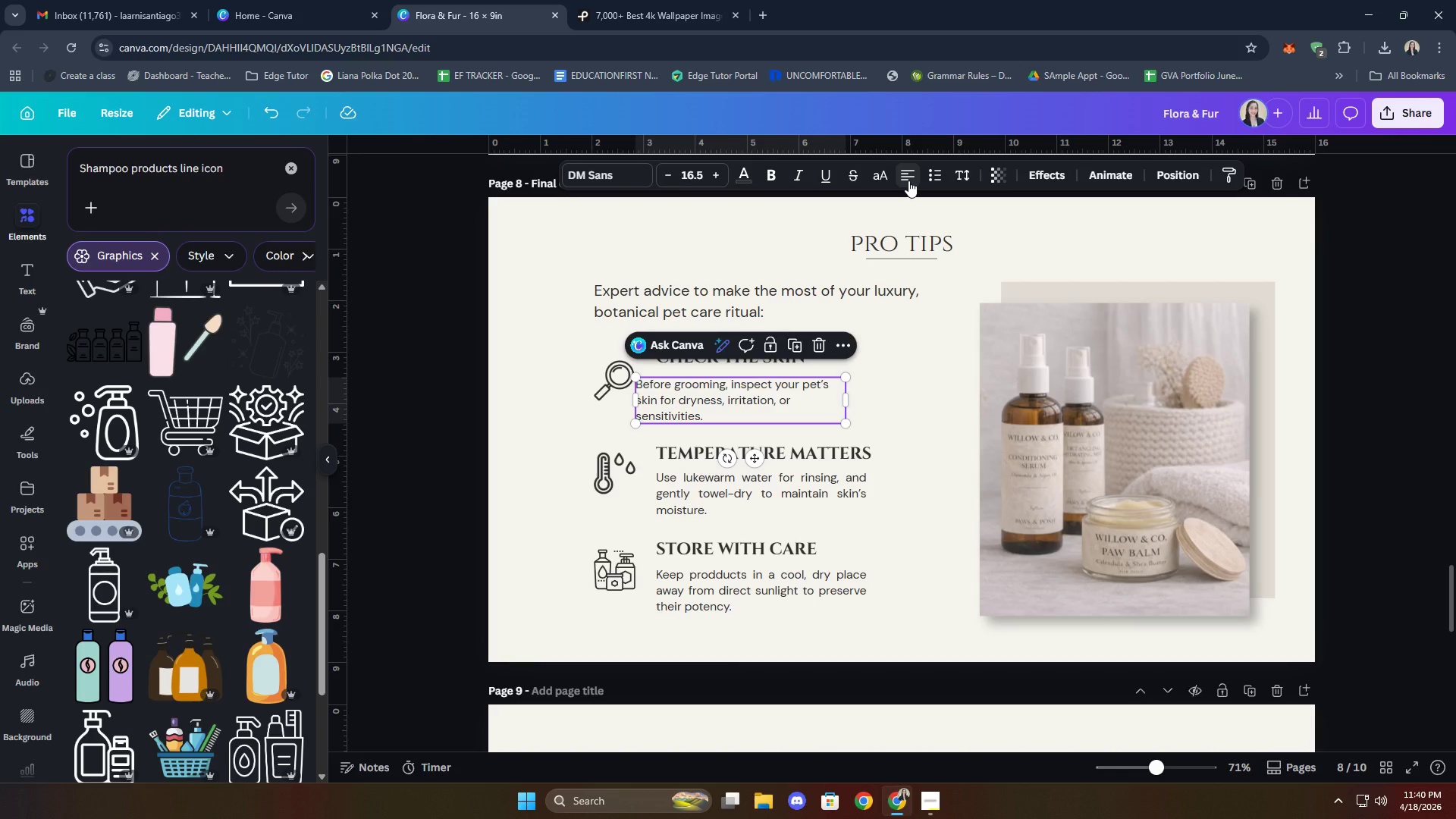 
left_click([908, 180])
 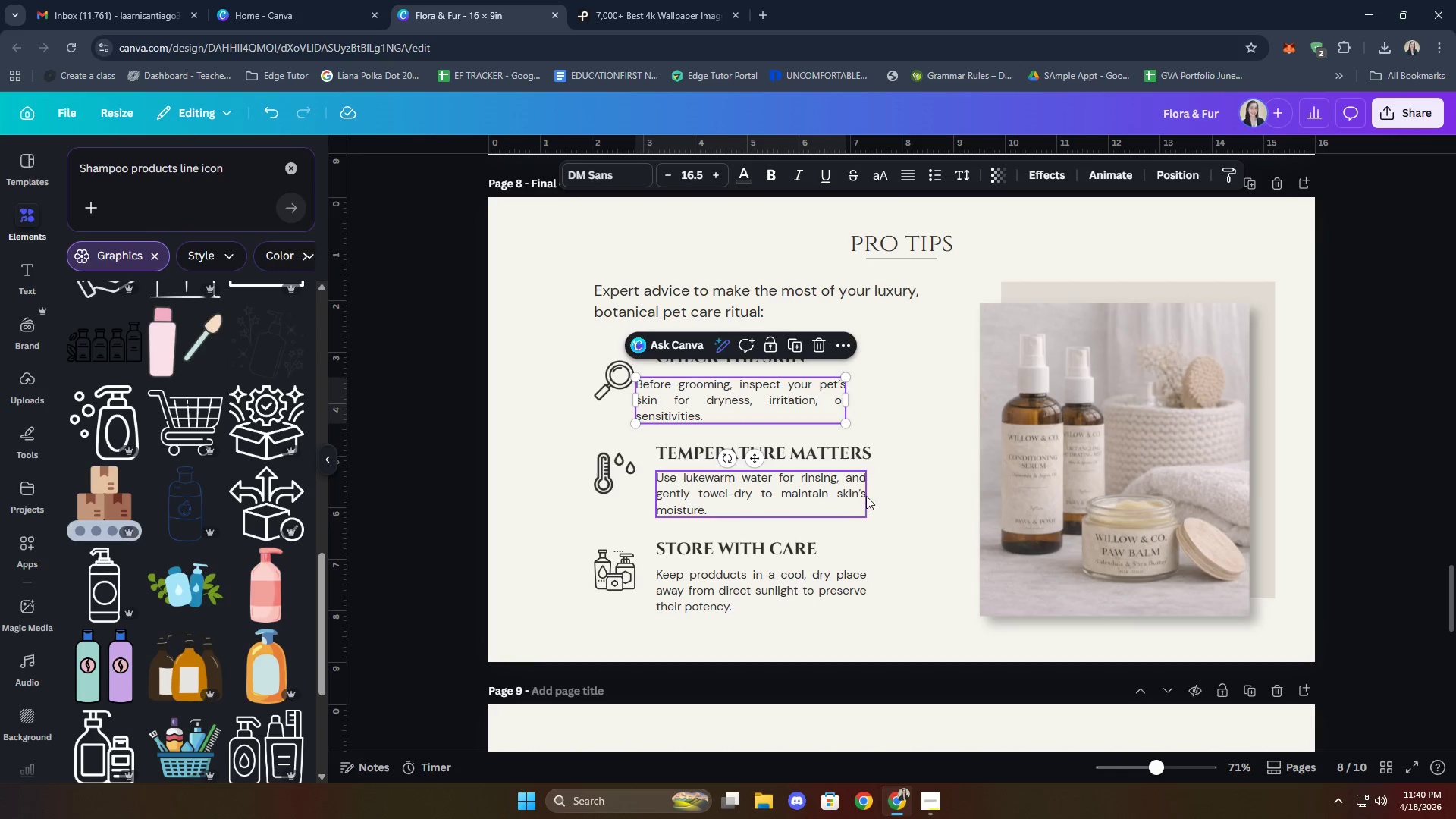 
left_click([924, 446])
 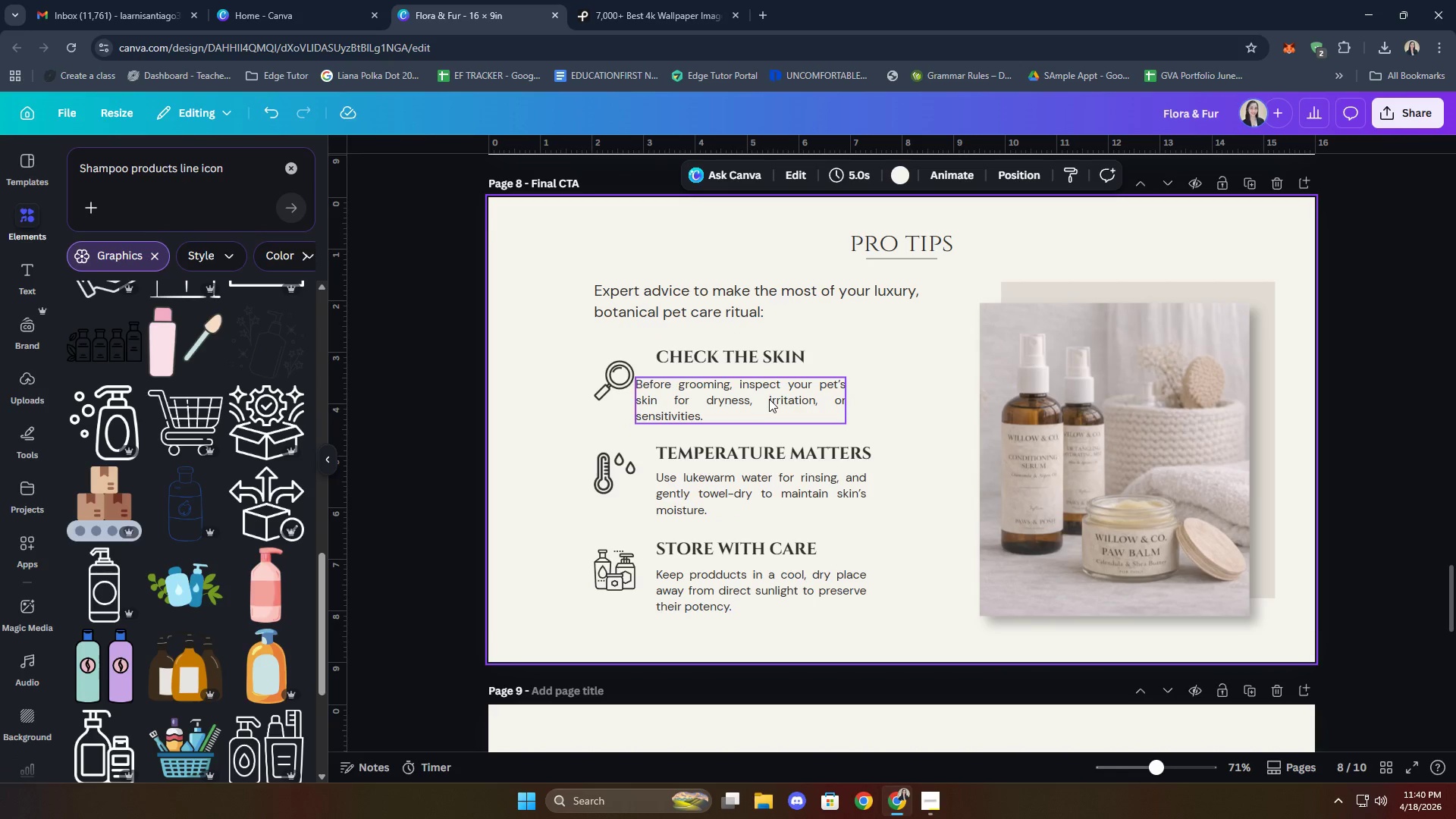 
left_click_drag(start_coordinate=[769, 396], to_coordinate=[790, 393])
 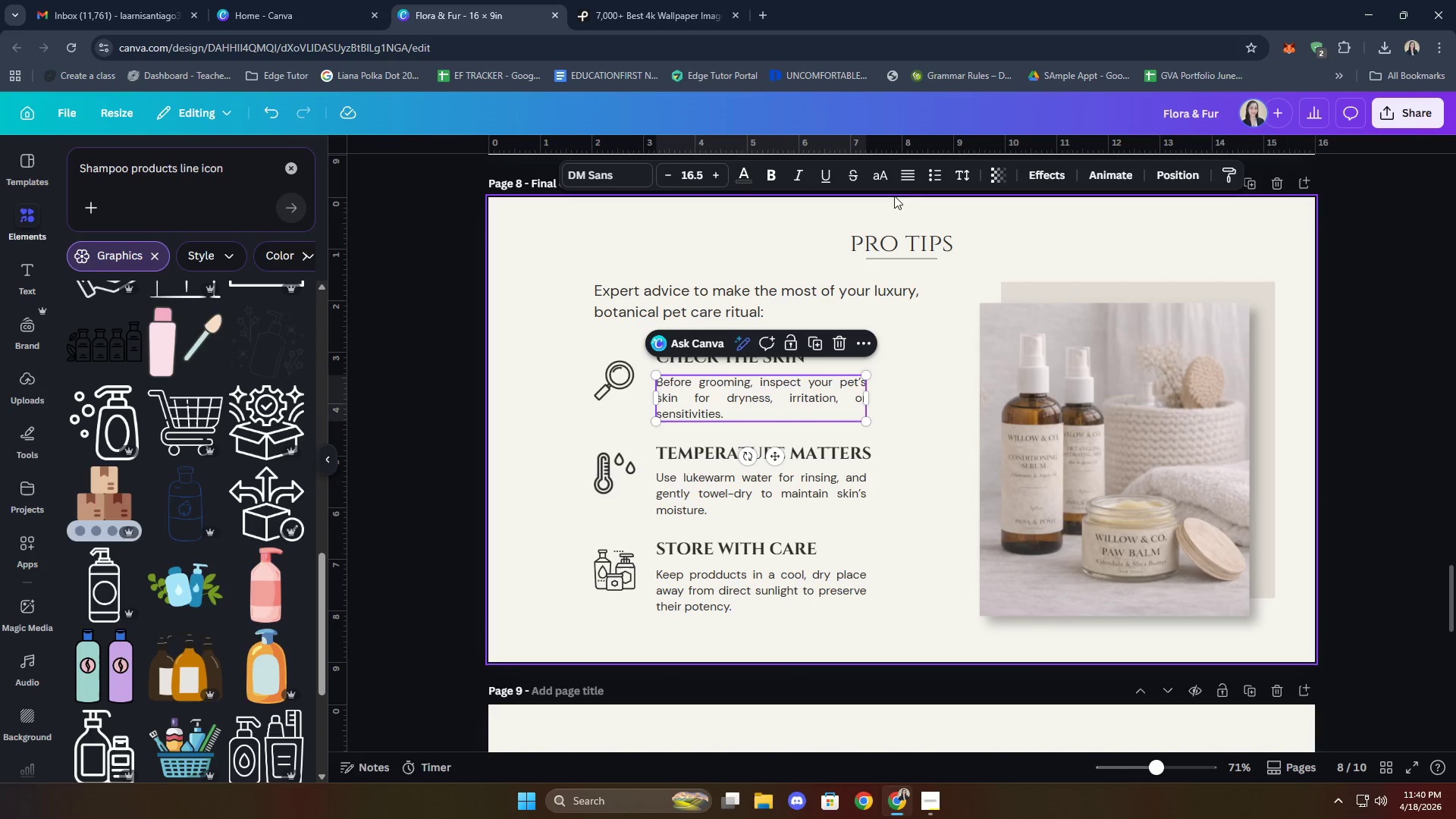 
left_click([911, 170])
 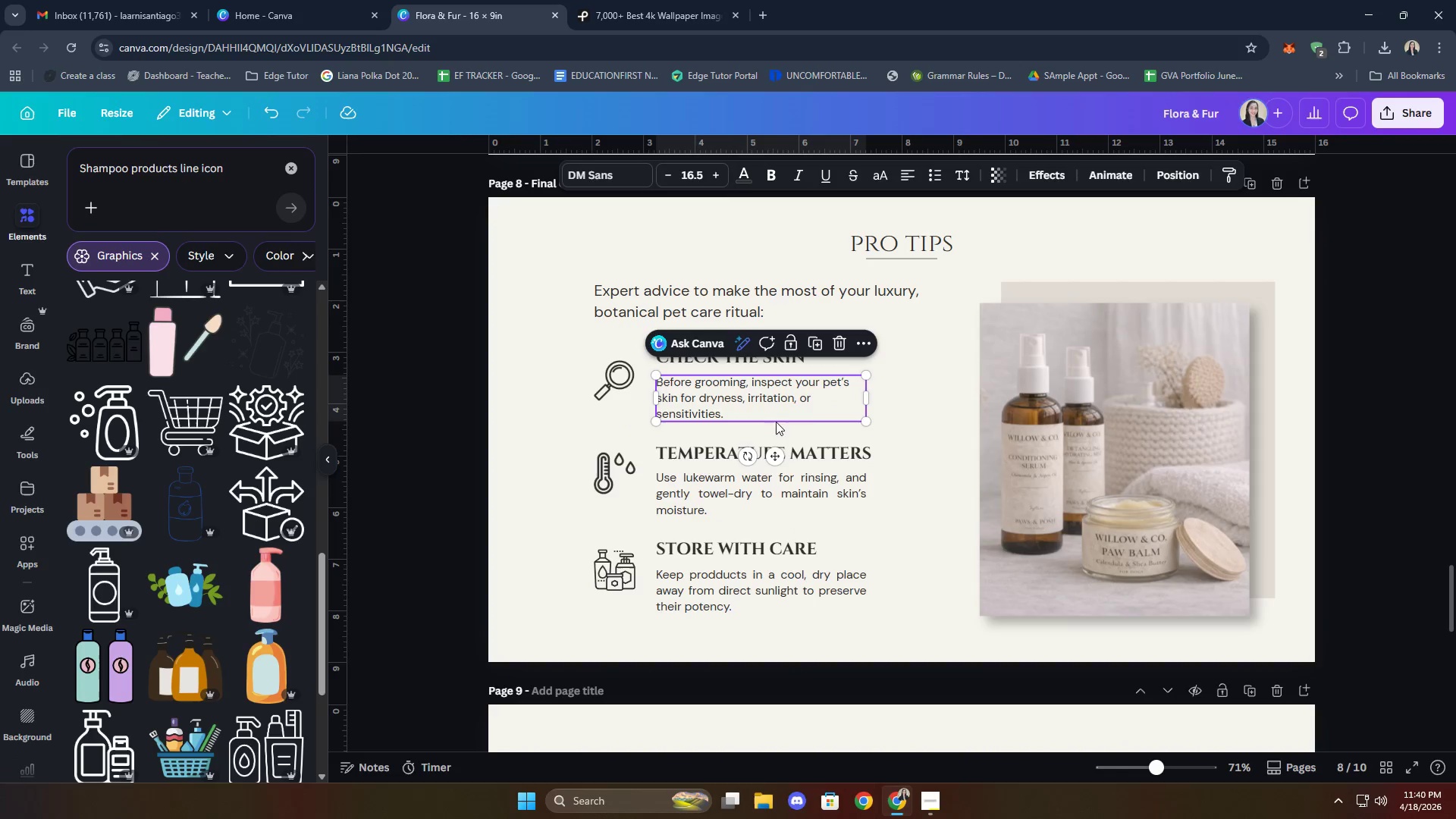 
left_click_drag(start_coordinate=[872, 404], to_coordinate=[885, 401])
 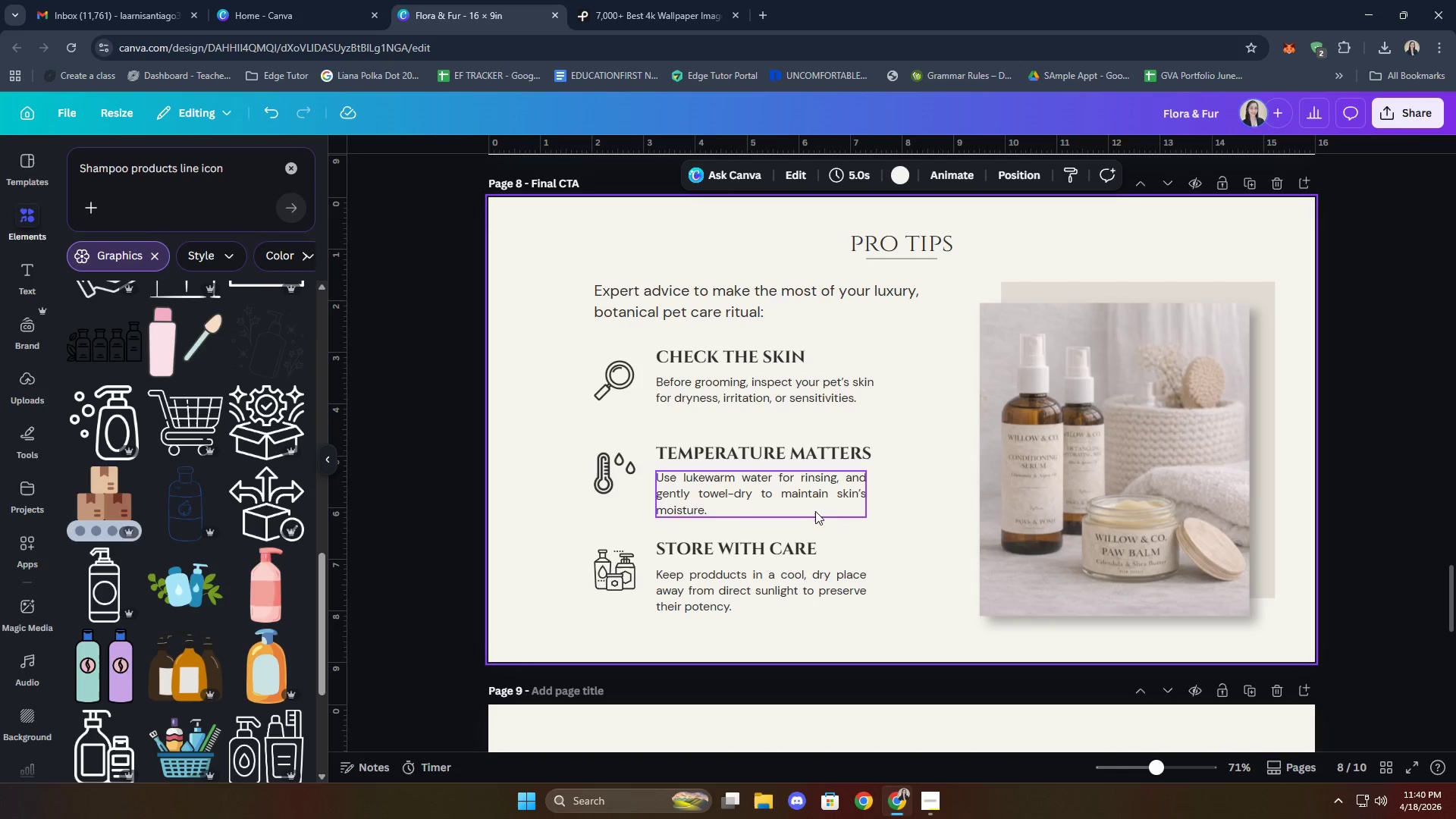 
left_click([894, 505])
 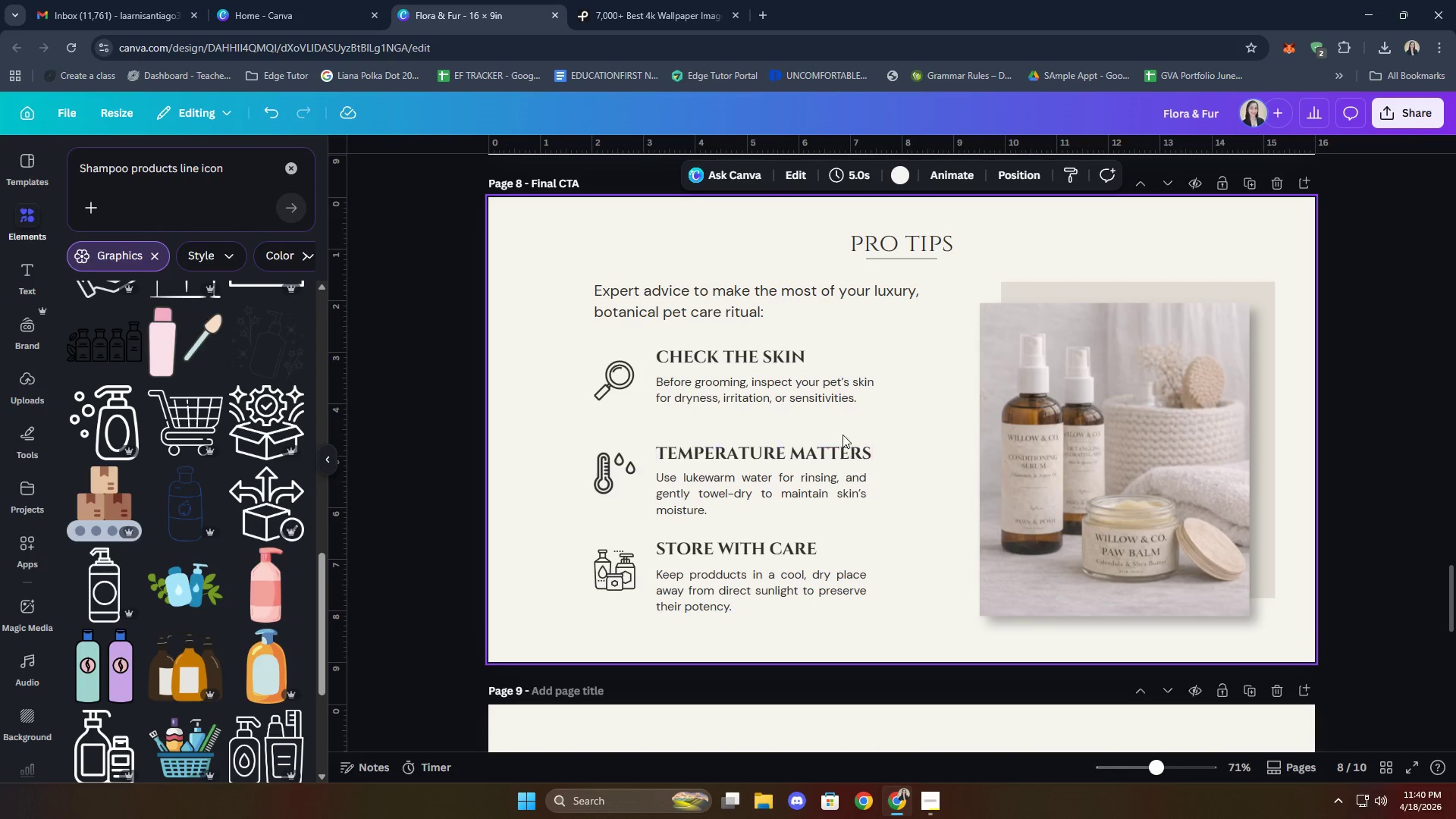 
left_click_drag(start_coordinate=[613, 394], to_coordinate=[620, 384])
 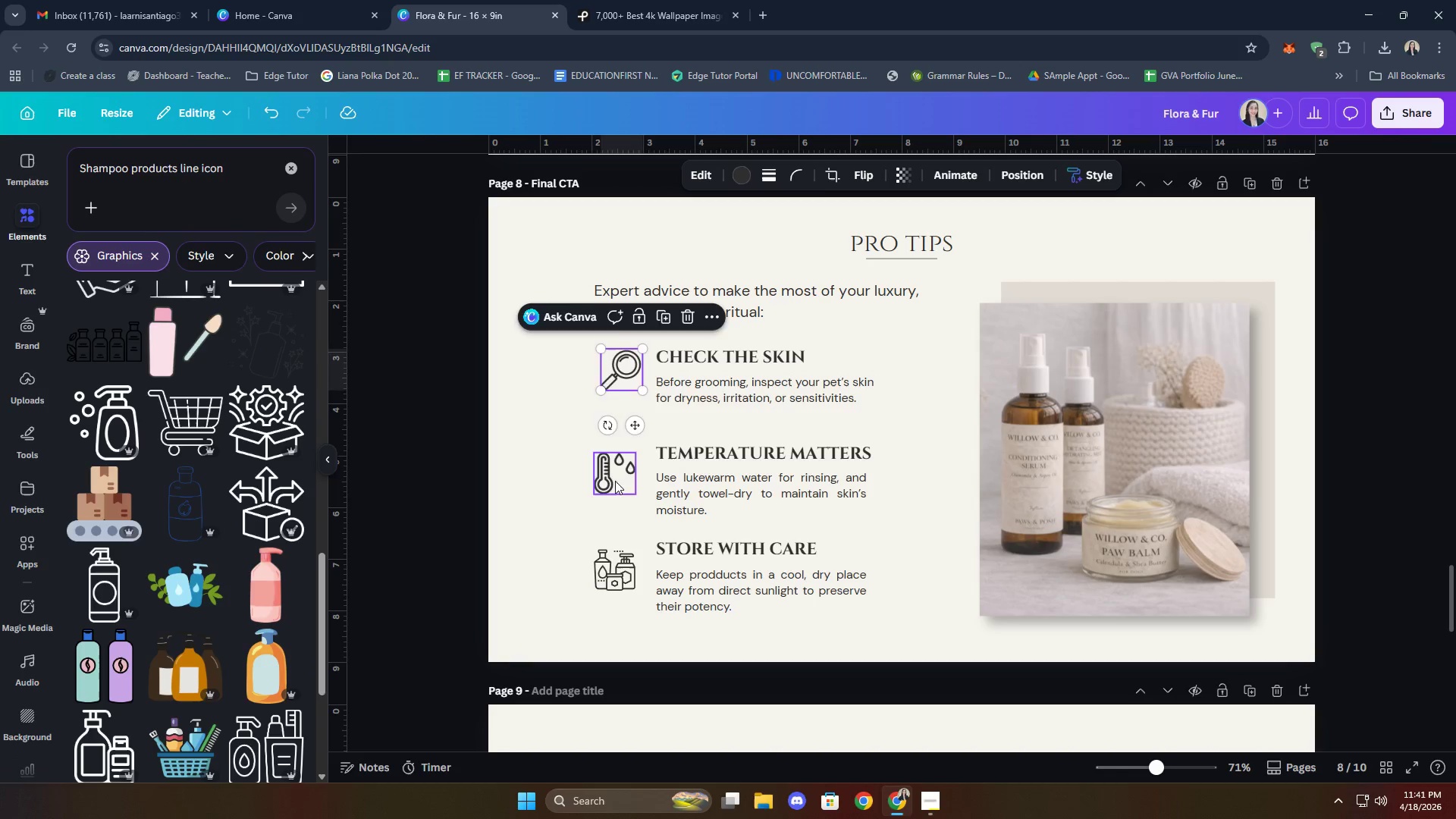 
left_click_drag(start_coordinate=[611, 474], to_coordinate=[618, 466])
 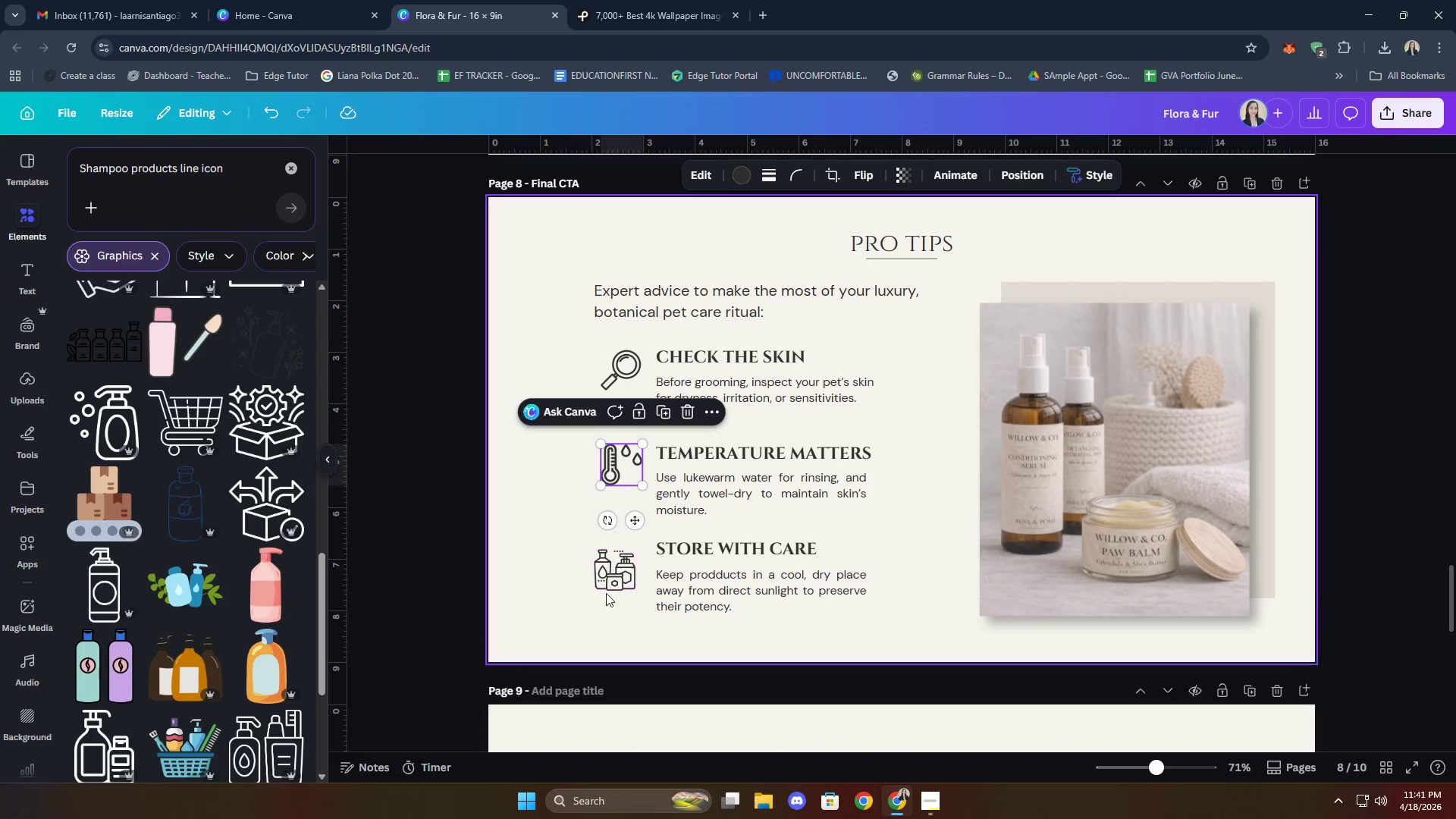 
left_click_drag(start_coordinate=[608, 576], to_coordinate=[617, 559])
 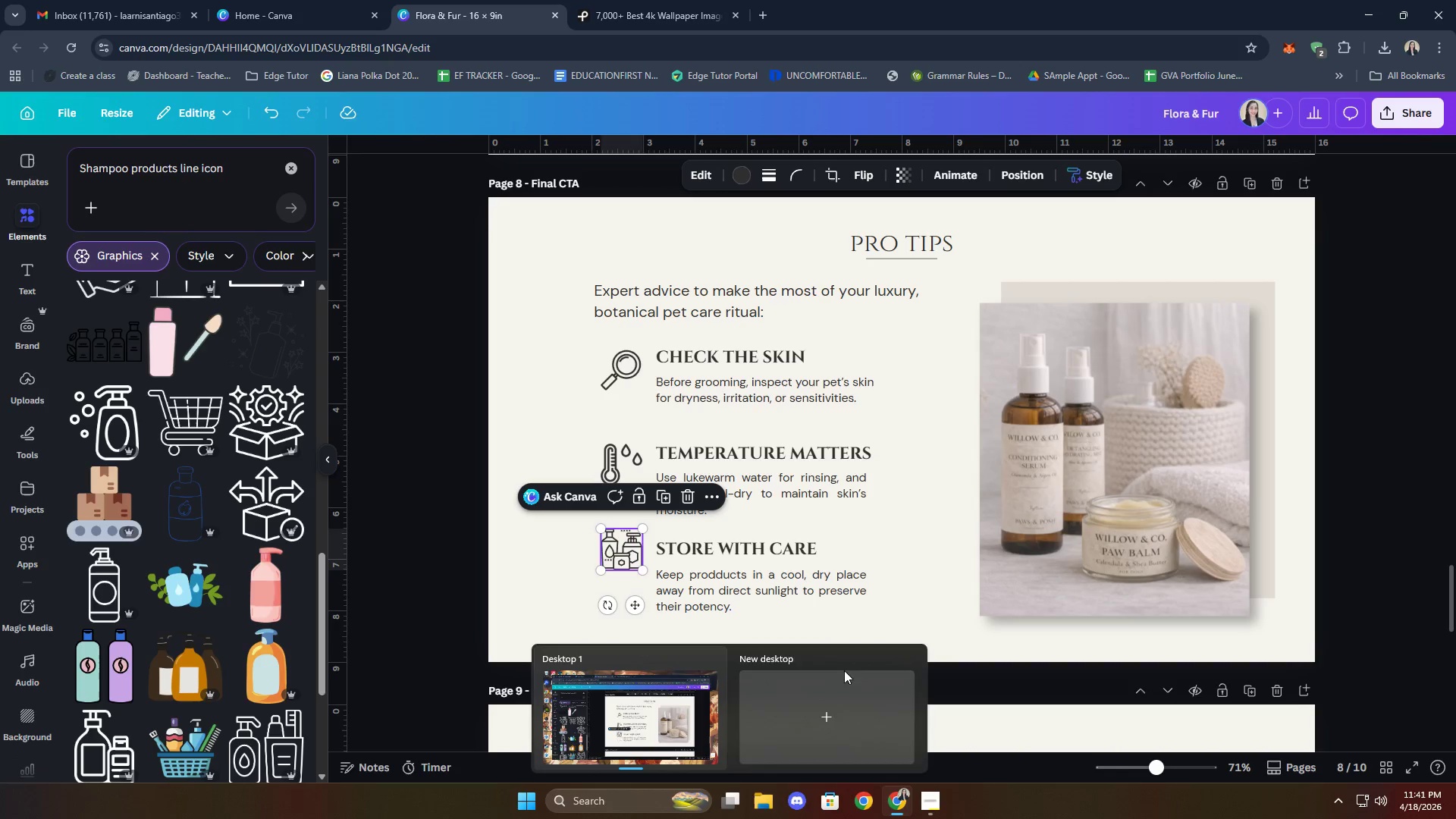 
wait(5.24)
 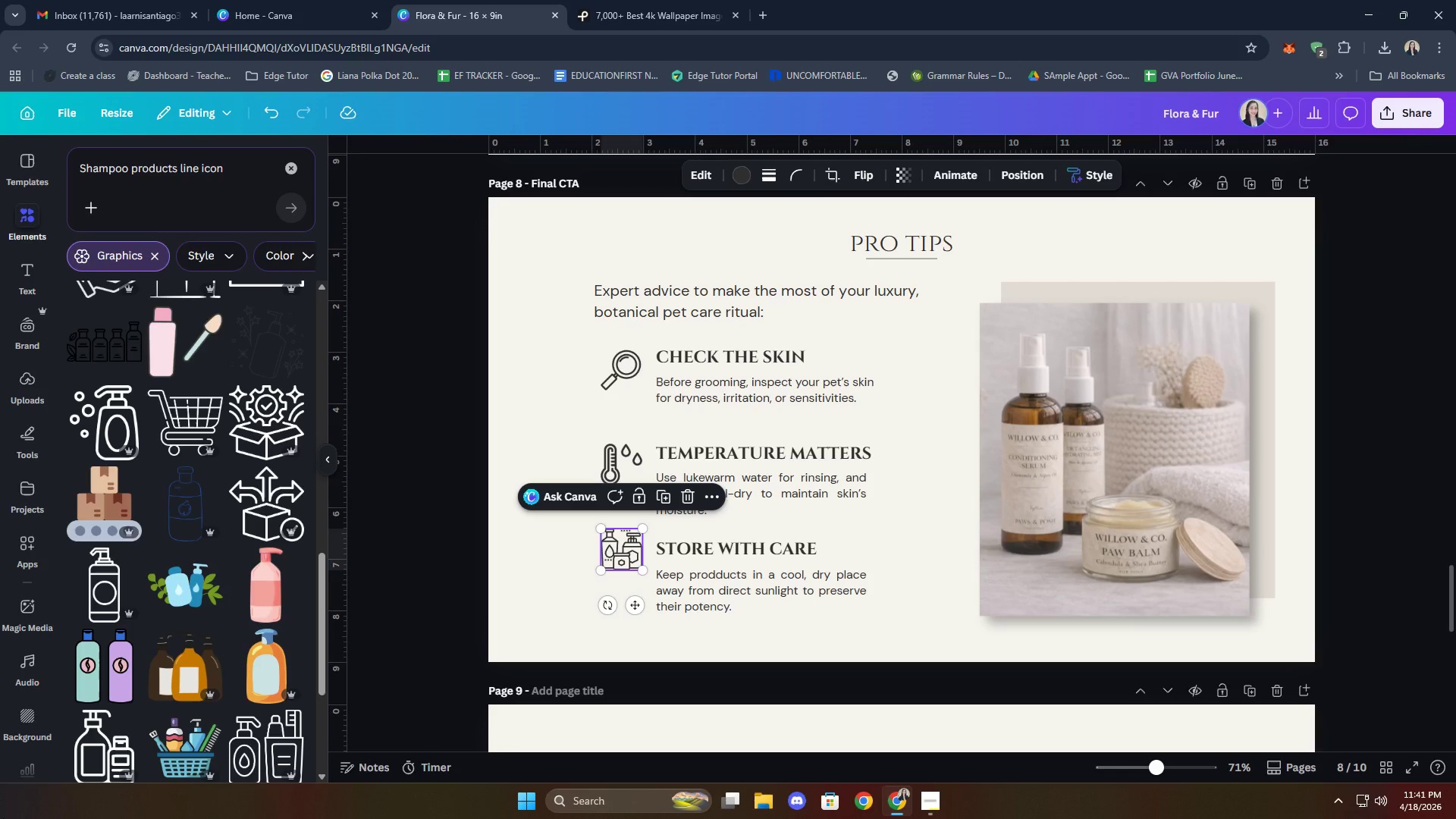 
left_click_drag(start_coordinate=[617, 546], to_coordinate=[519, 568])
 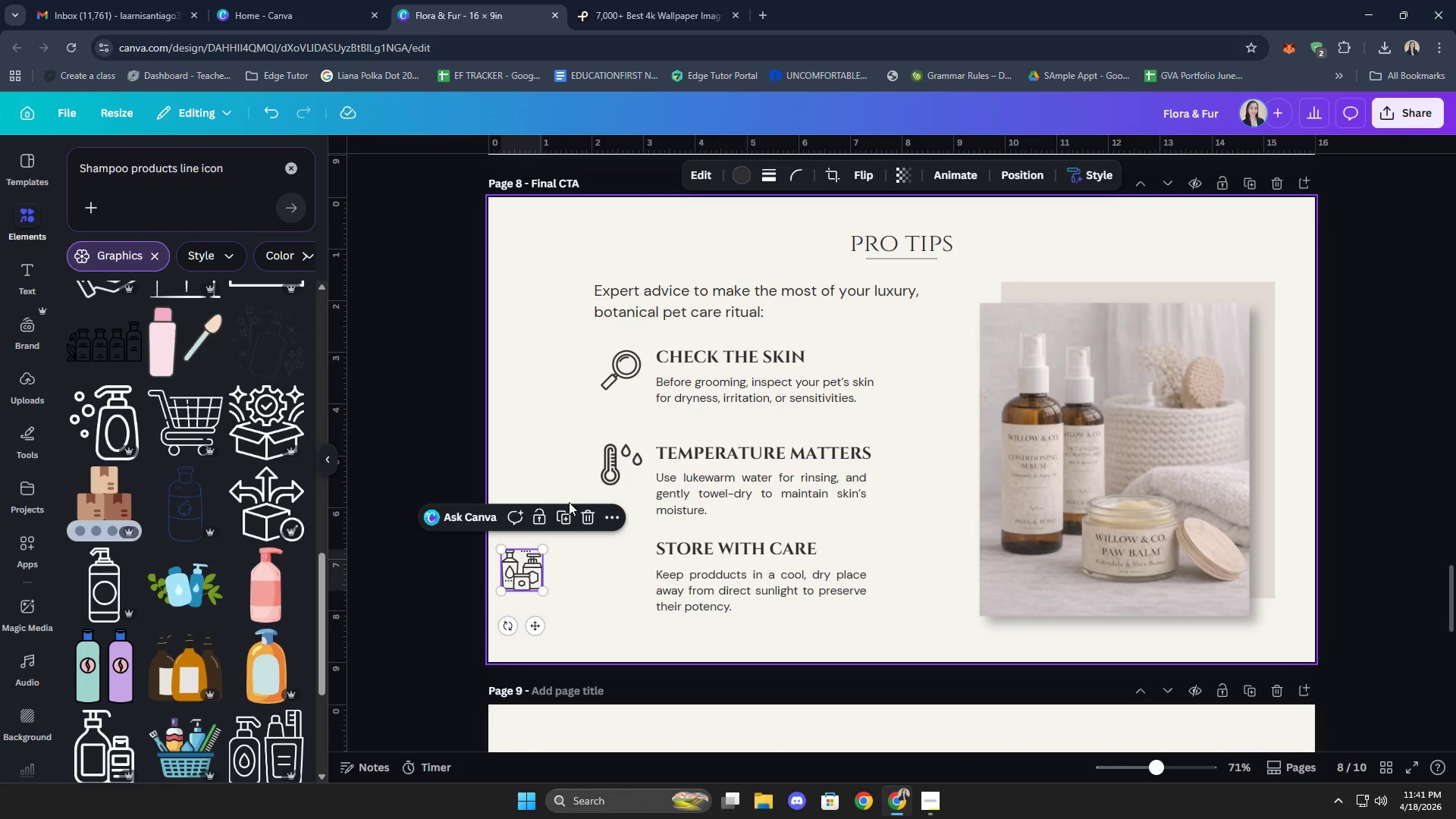 
wait(5.73)
 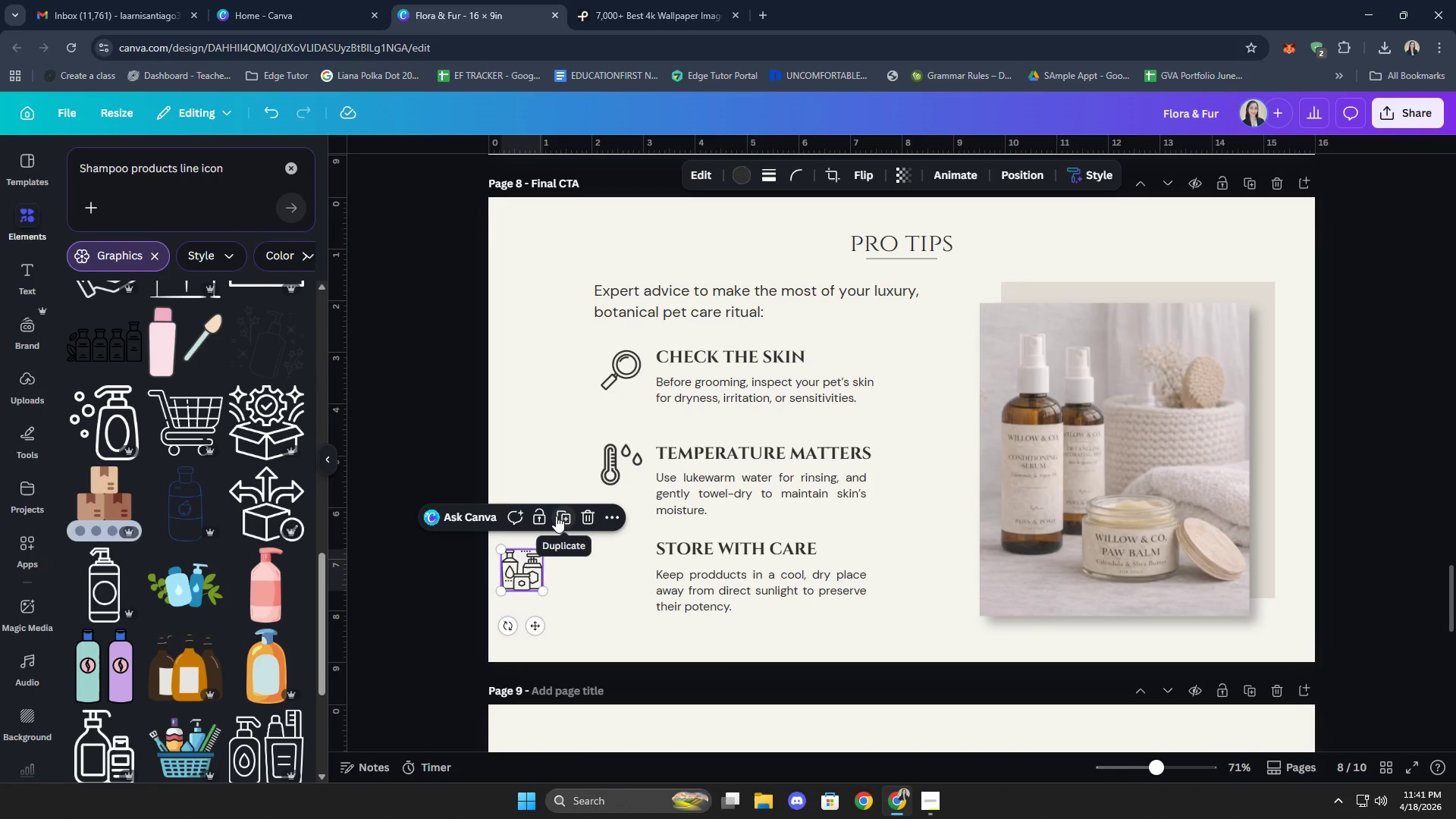 
left_click_drag(start_coordinate=[519, 573], to_coordinate=[610, 566])
 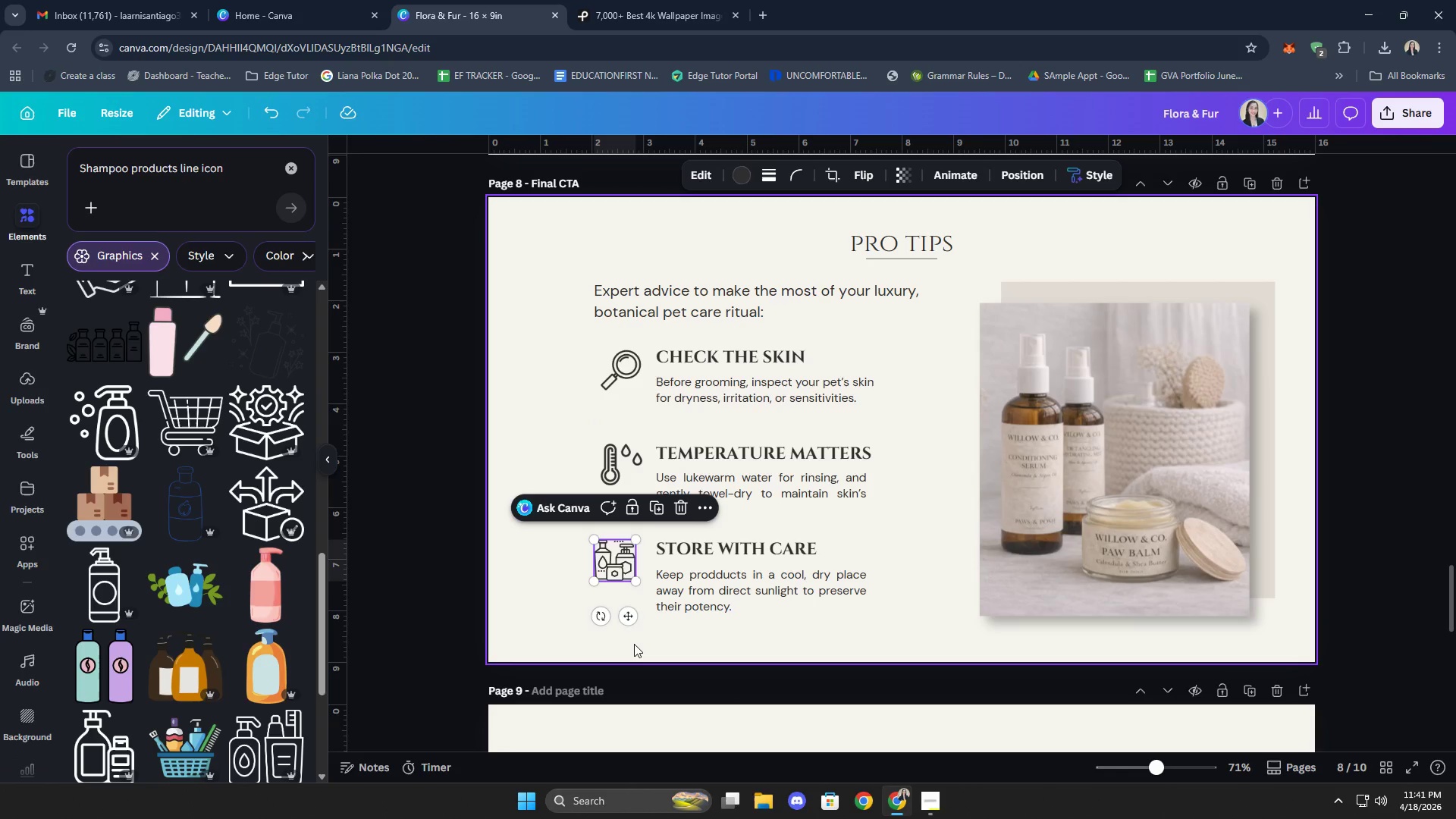 
left_click([633, 644])
 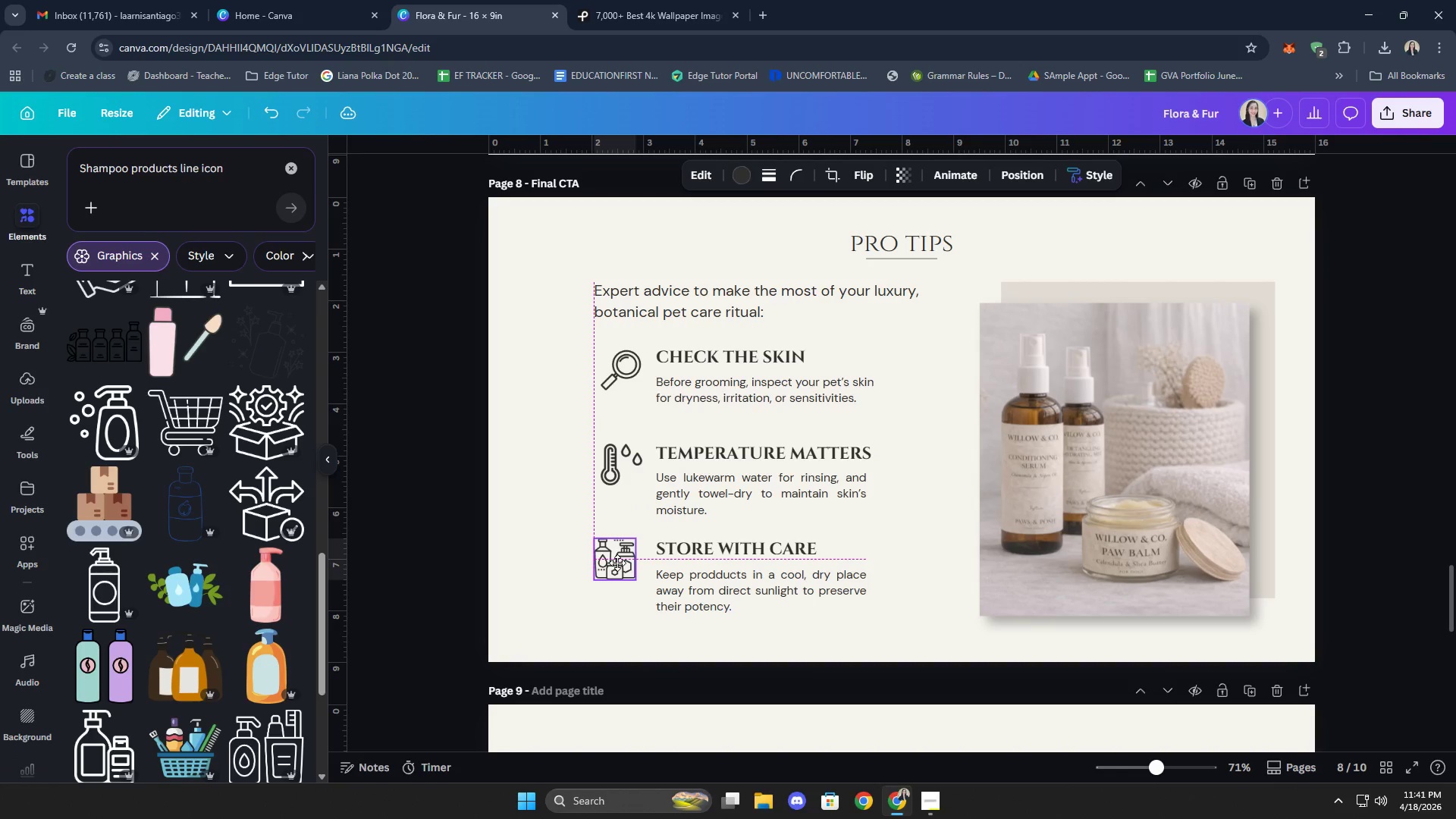 
wait(9.06)
 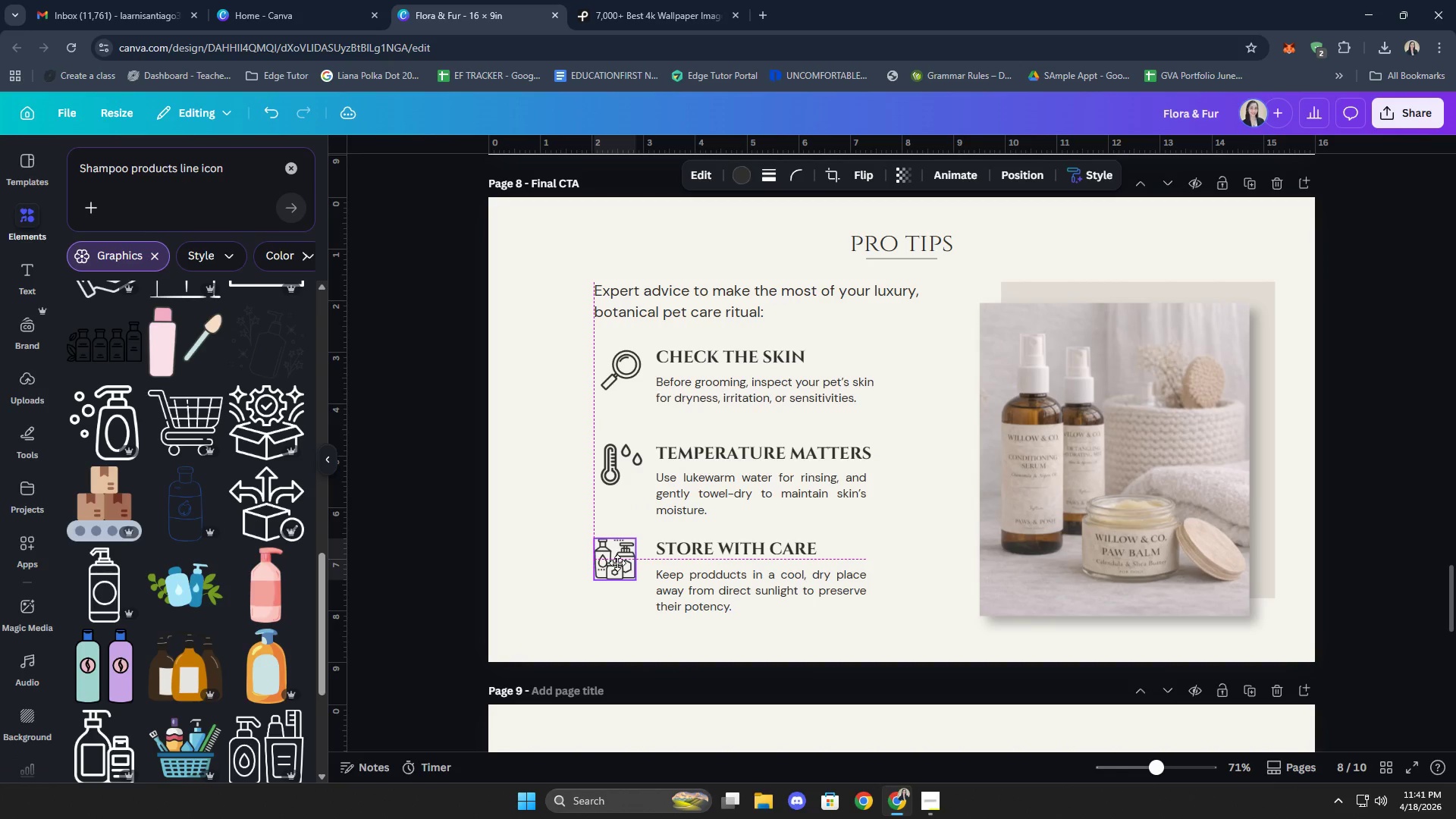 
left_click([647, 612])
 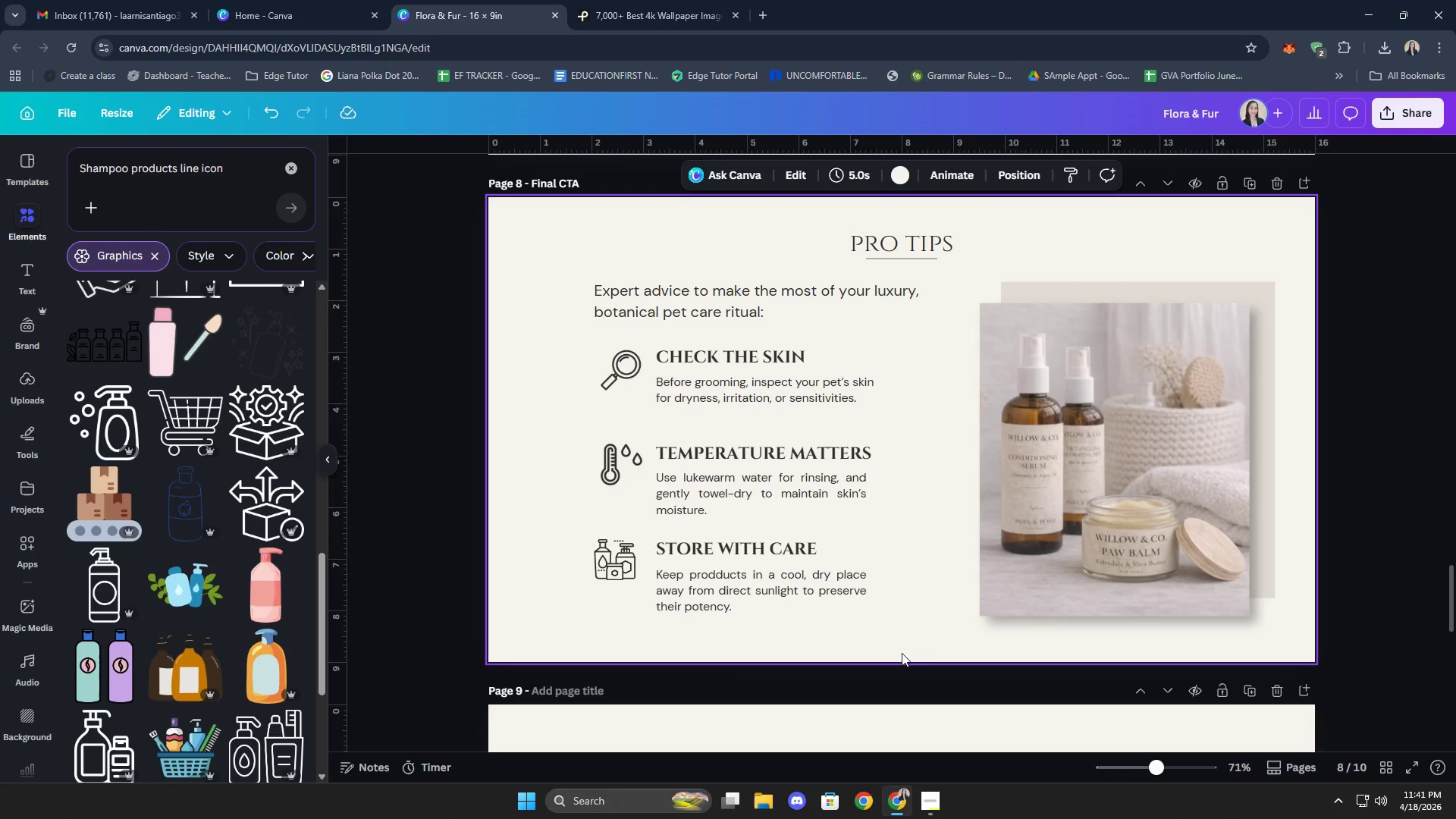 
left_click([923, 643])
 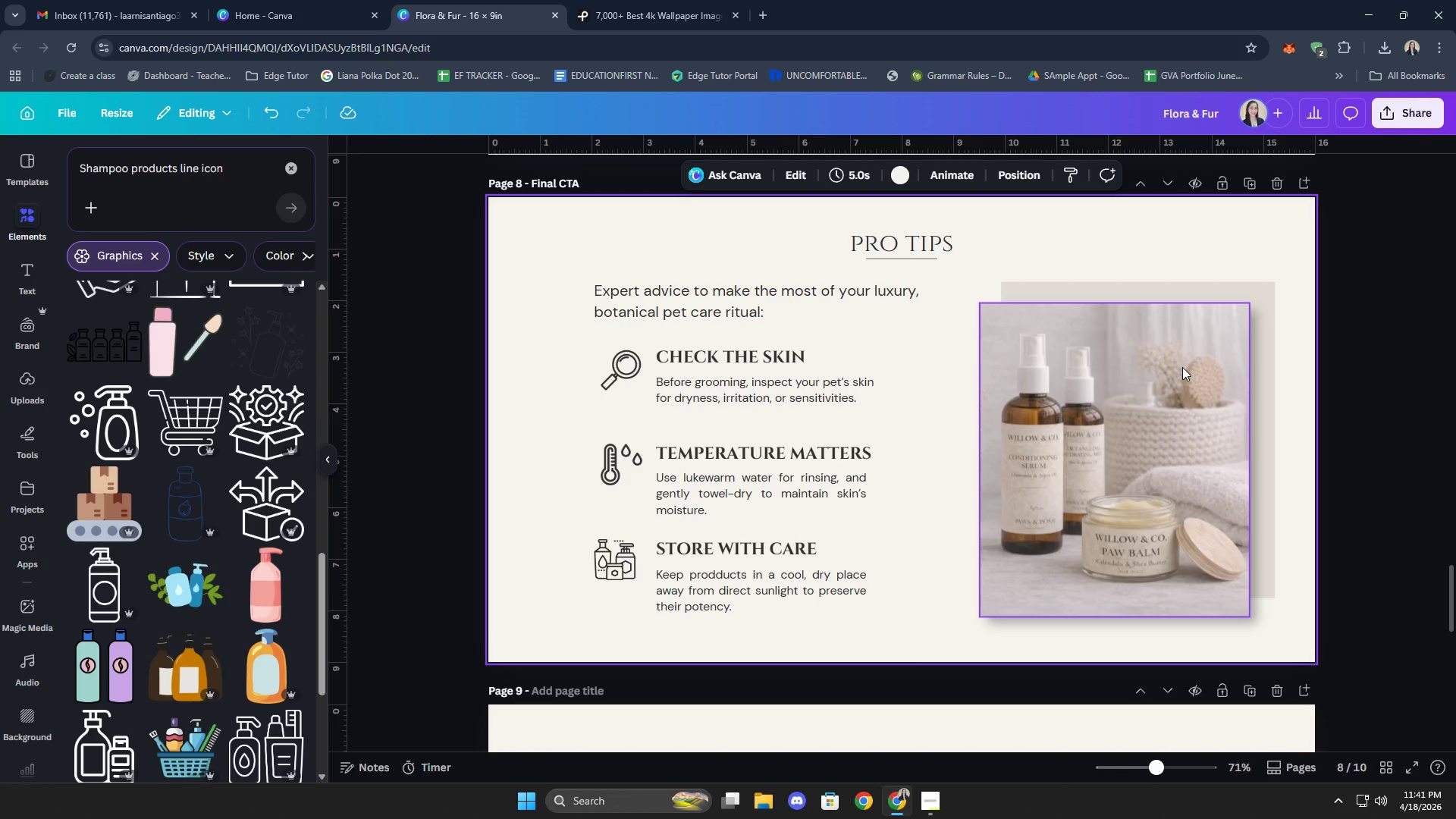 
wait(5.45)
 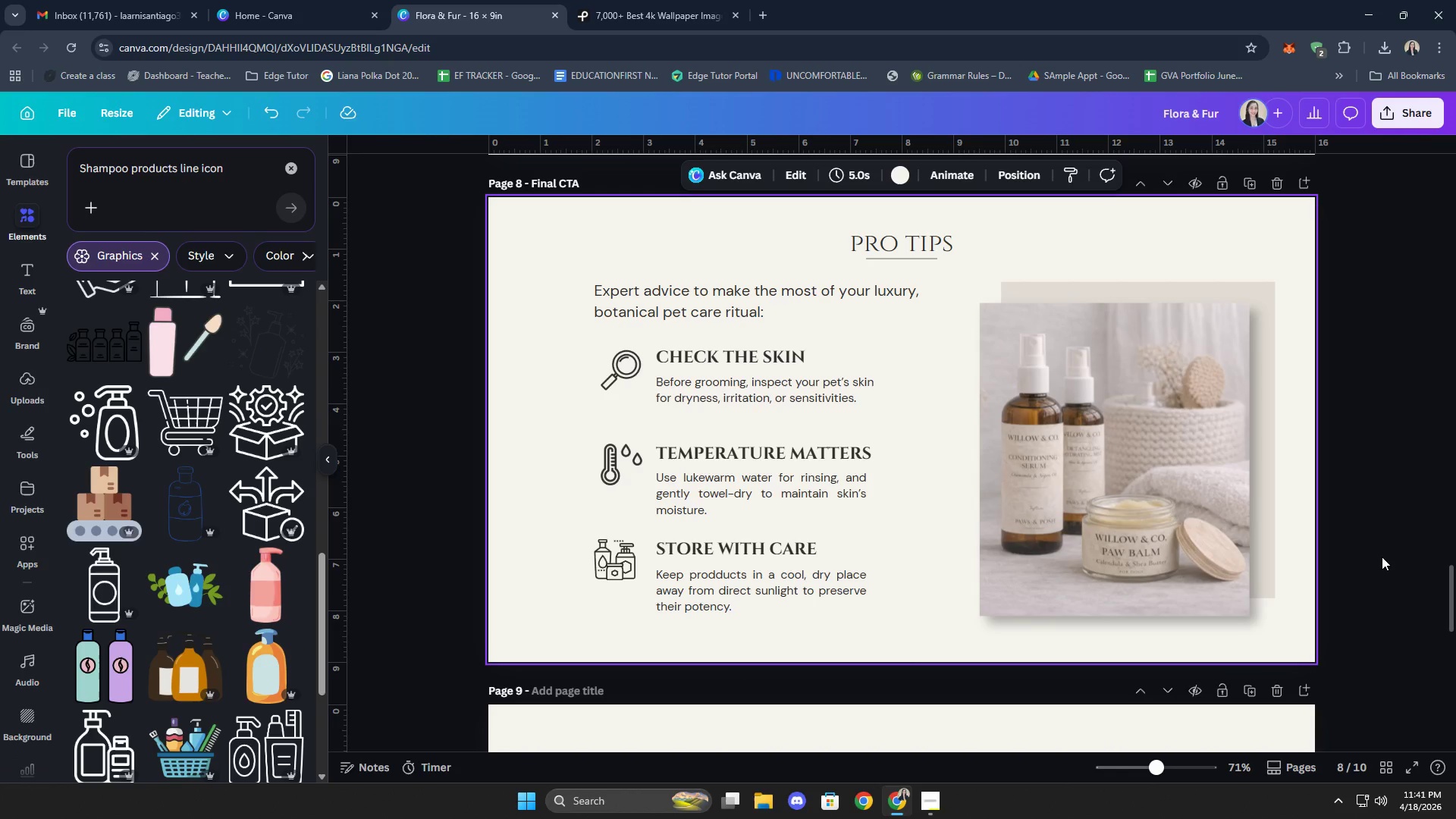 
scroll: coordinate [1013, 637], scroll_direction: up, amount: 29.0
 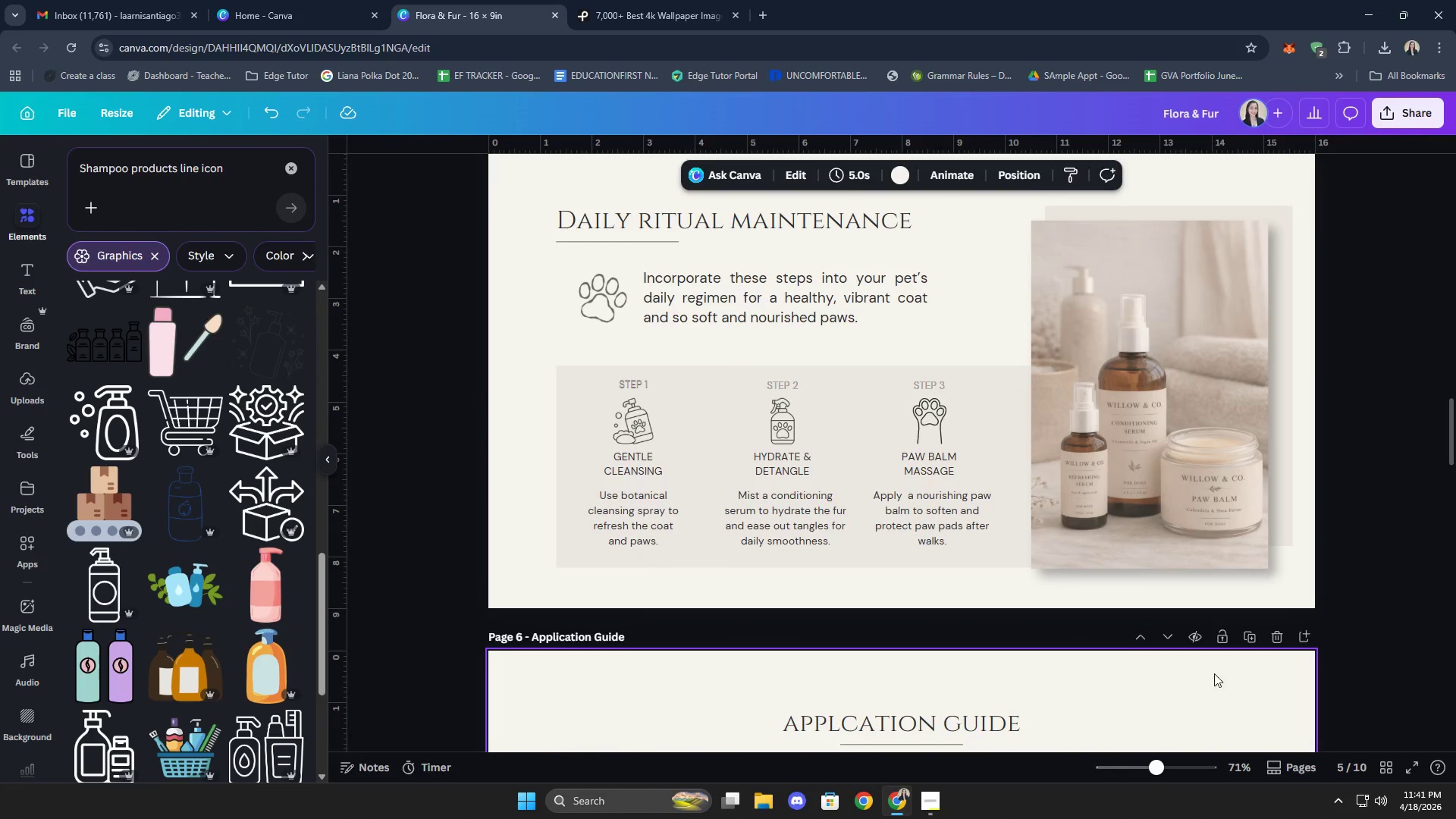 
scroll: coordinate [1303, 615], scroll_direction: down, amount: 29.0
 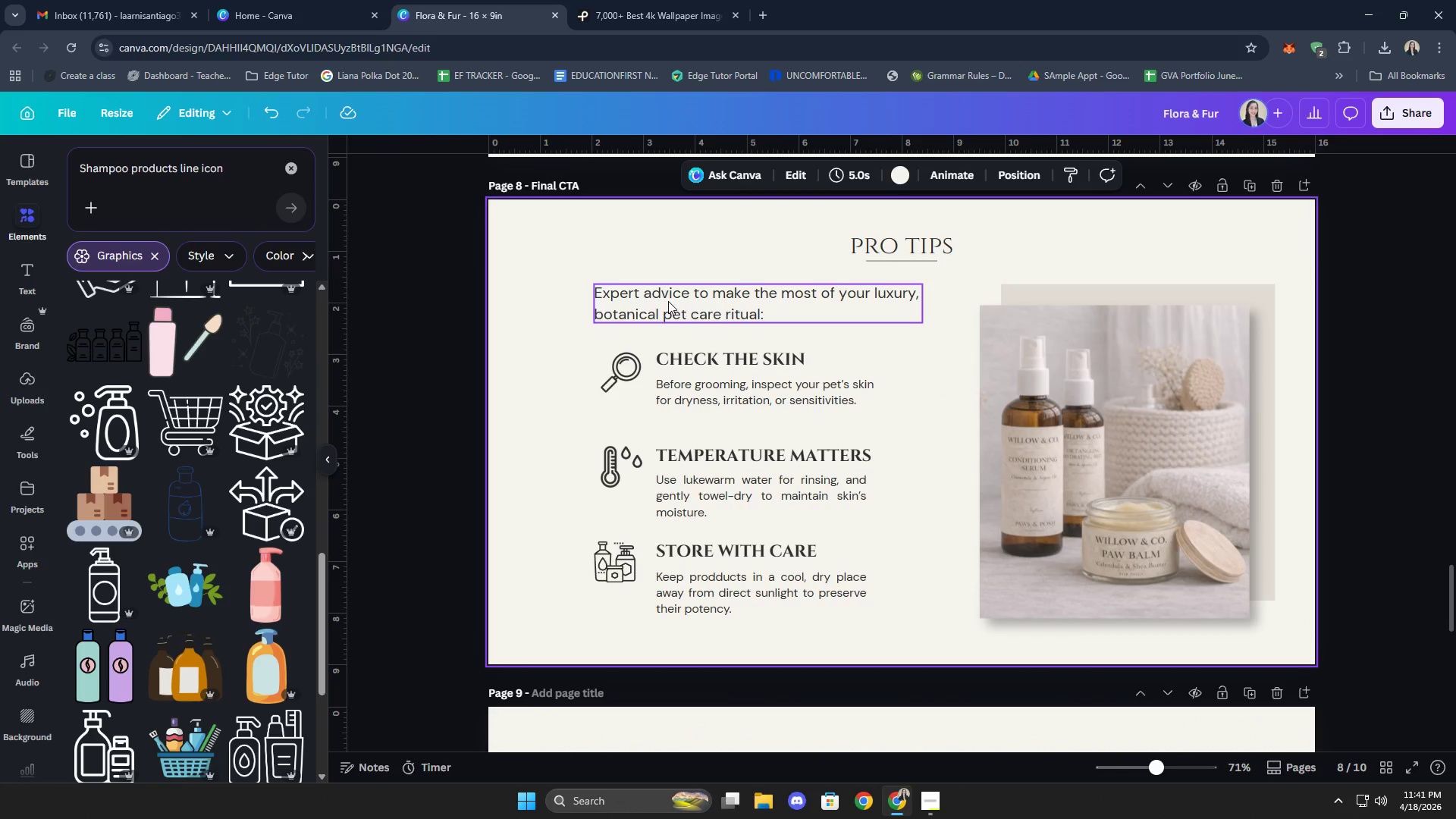 
left_click([623, 372])
 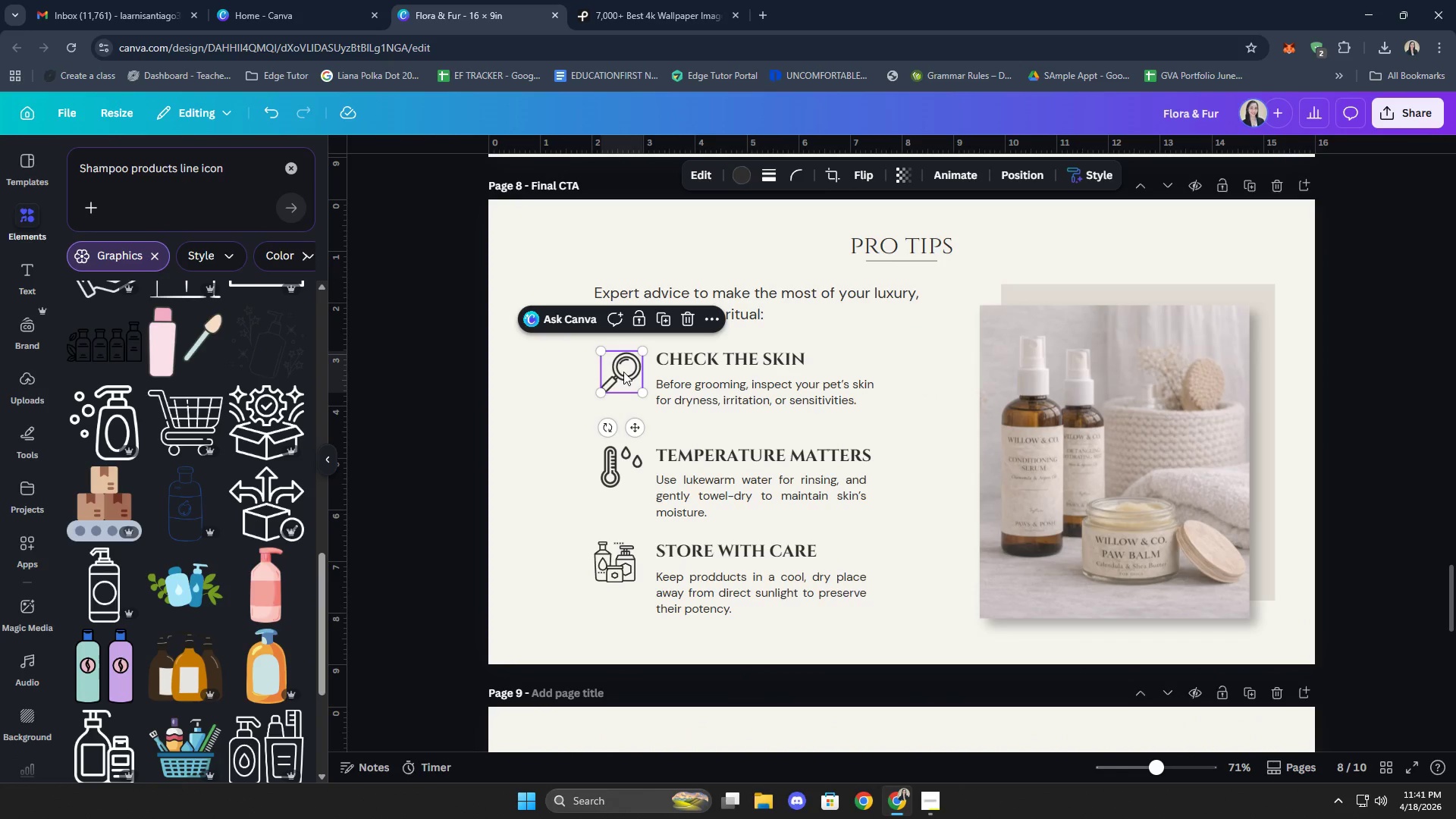 
hold_key(key=ShiftLeft, duration=4.14)
double_click([730, 395])
 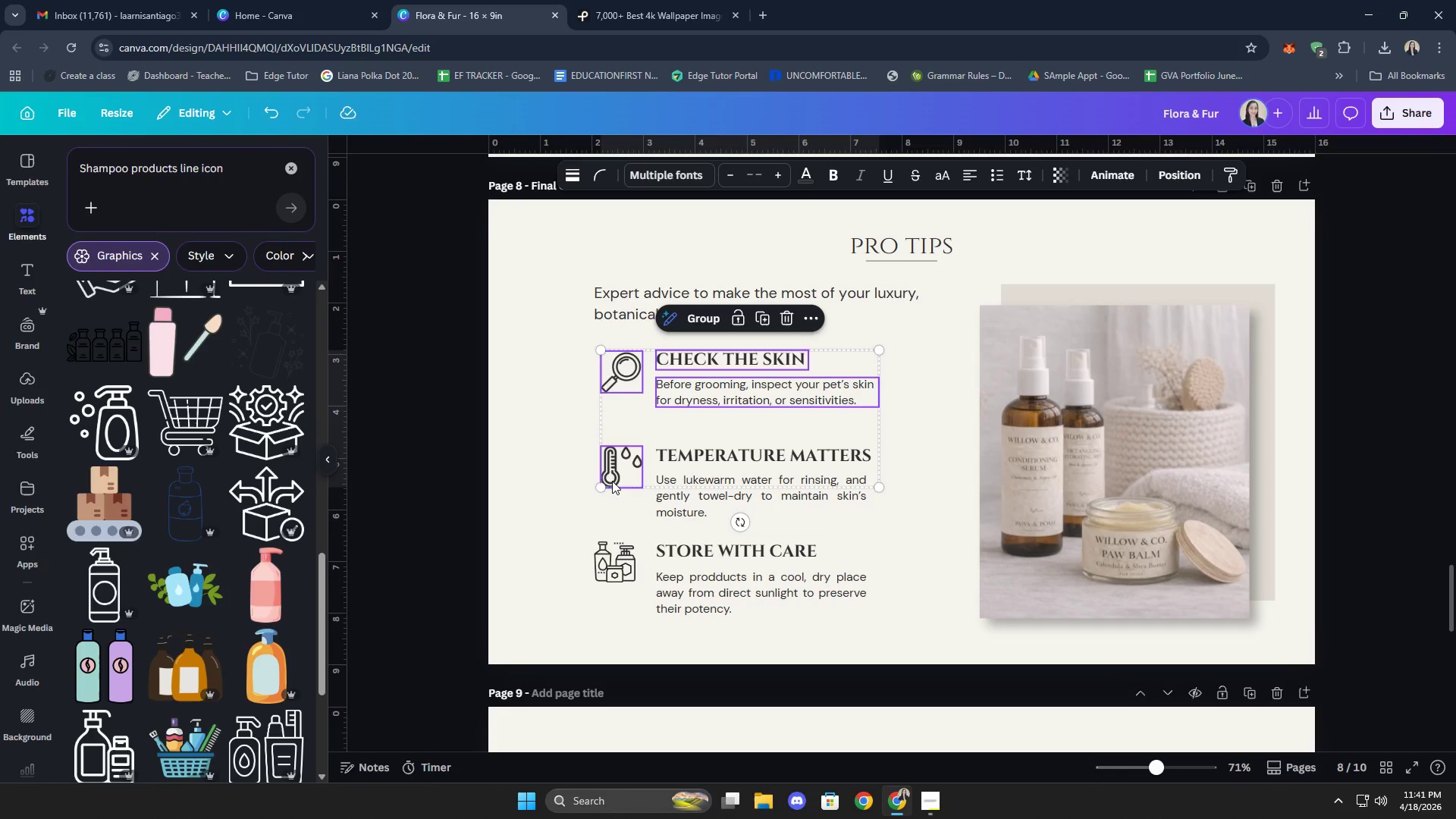 
double_click([720, 473])
 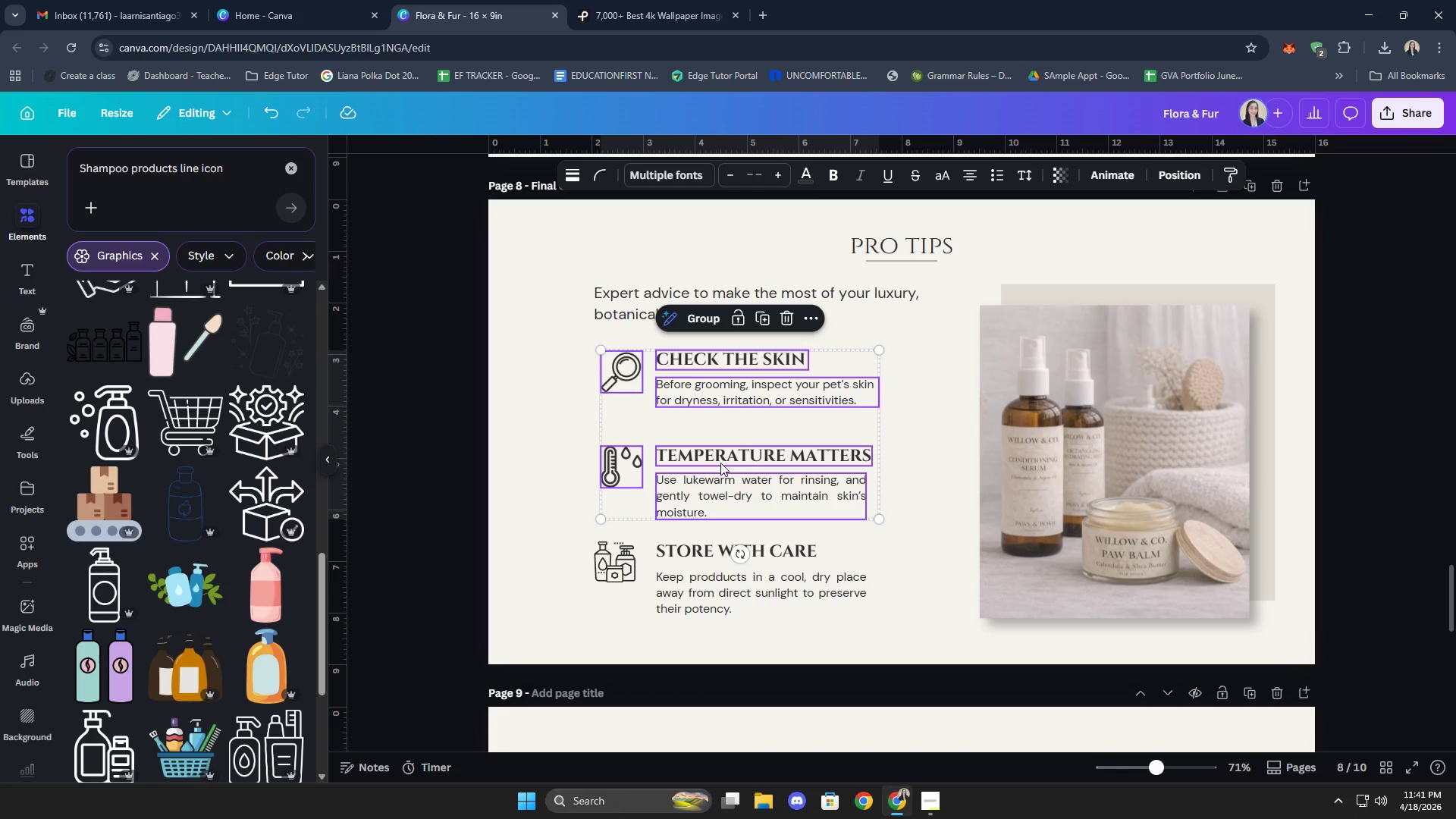 
left_click([720, 459])
 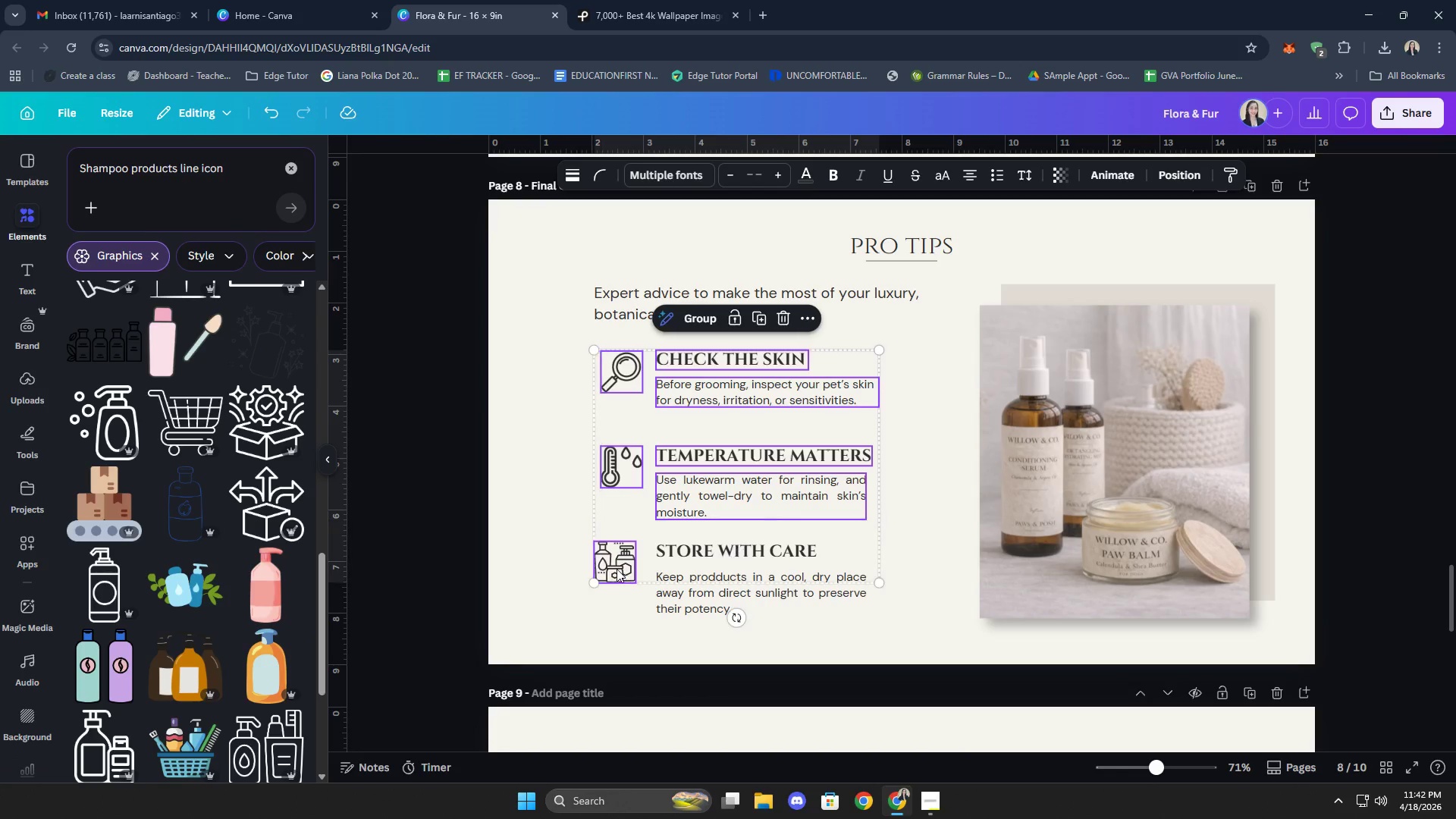 
double_click([699, 549])
 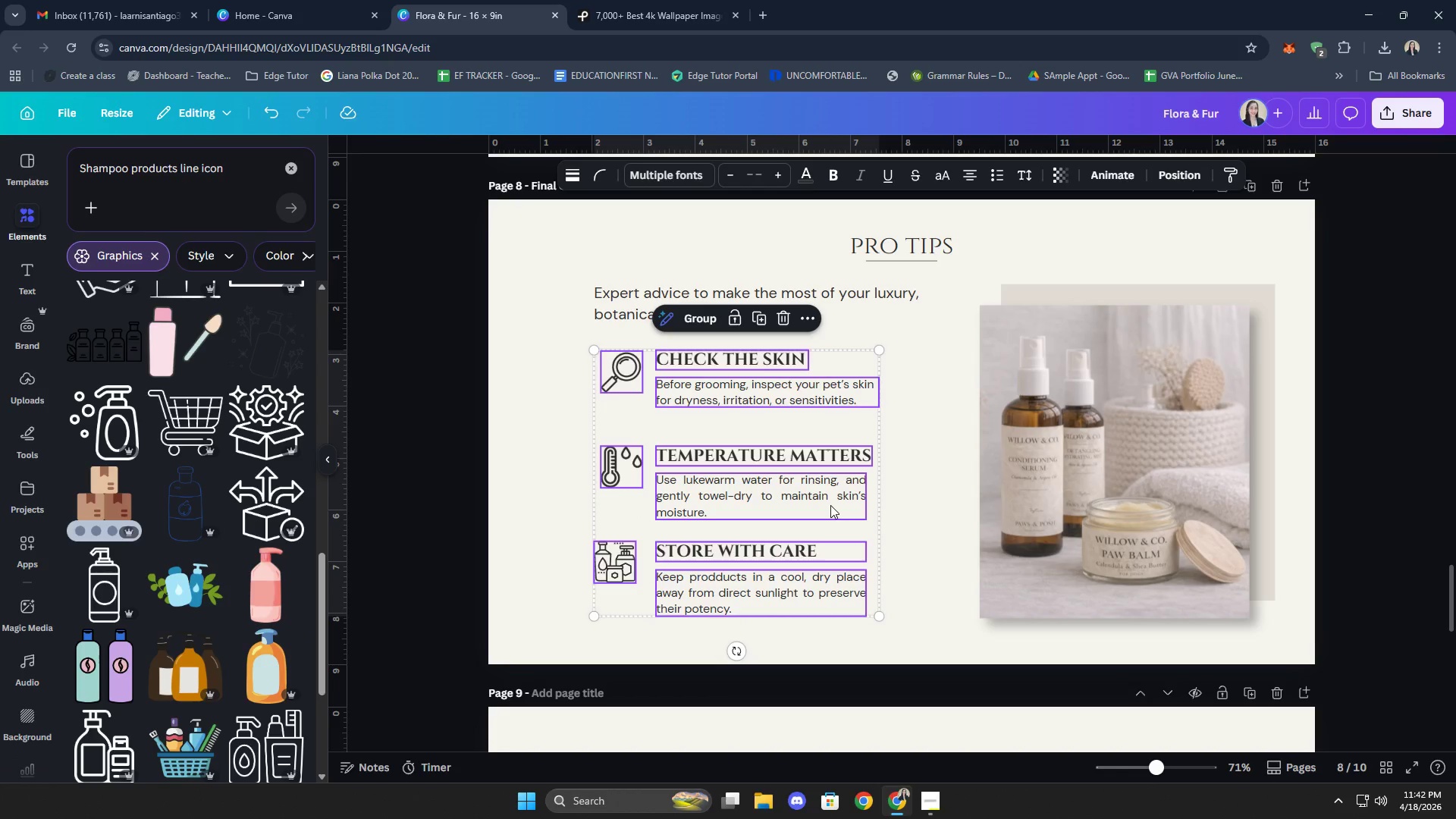 
key(ArrowUp)
 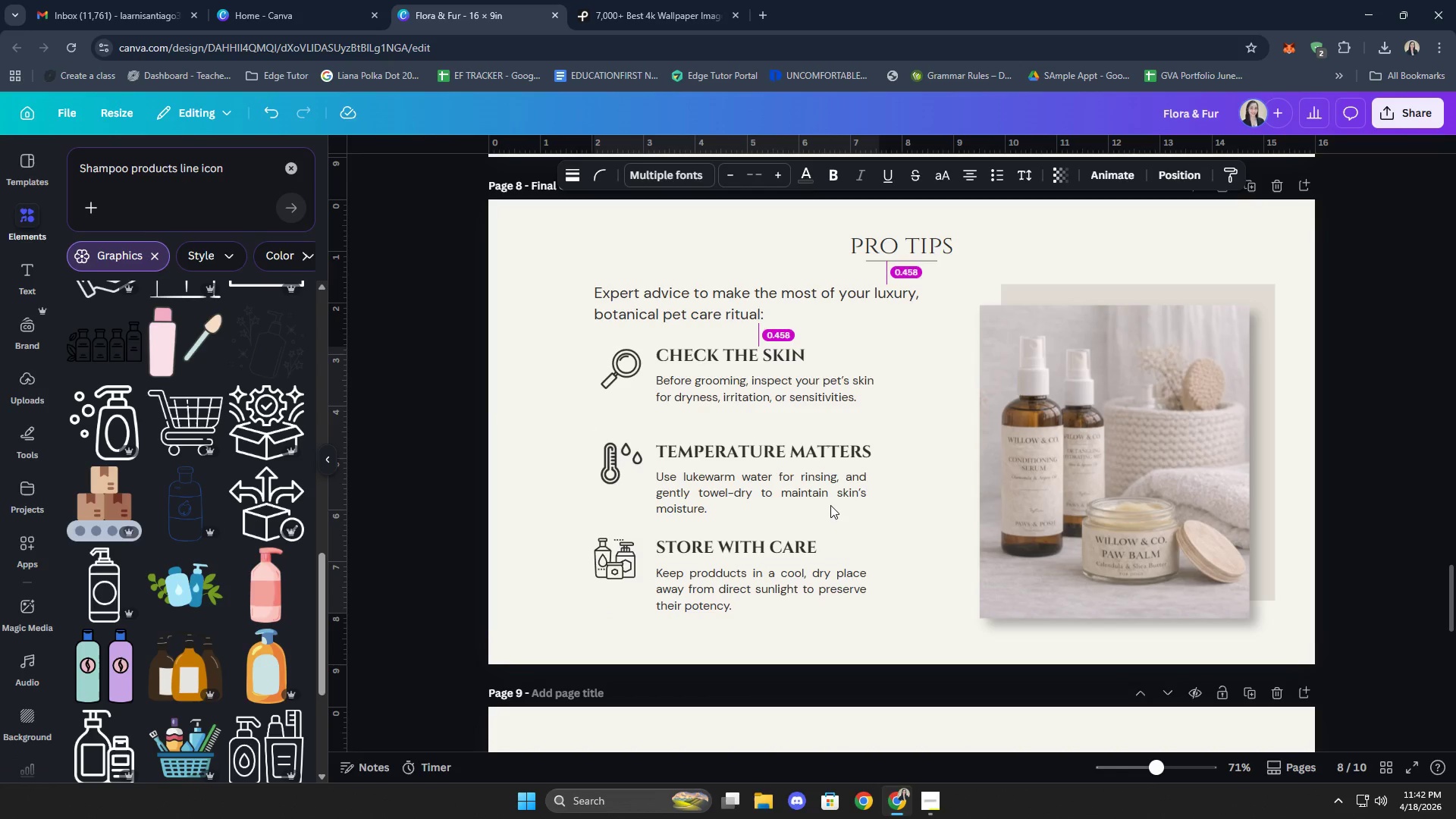 
key(ArrowUp)
 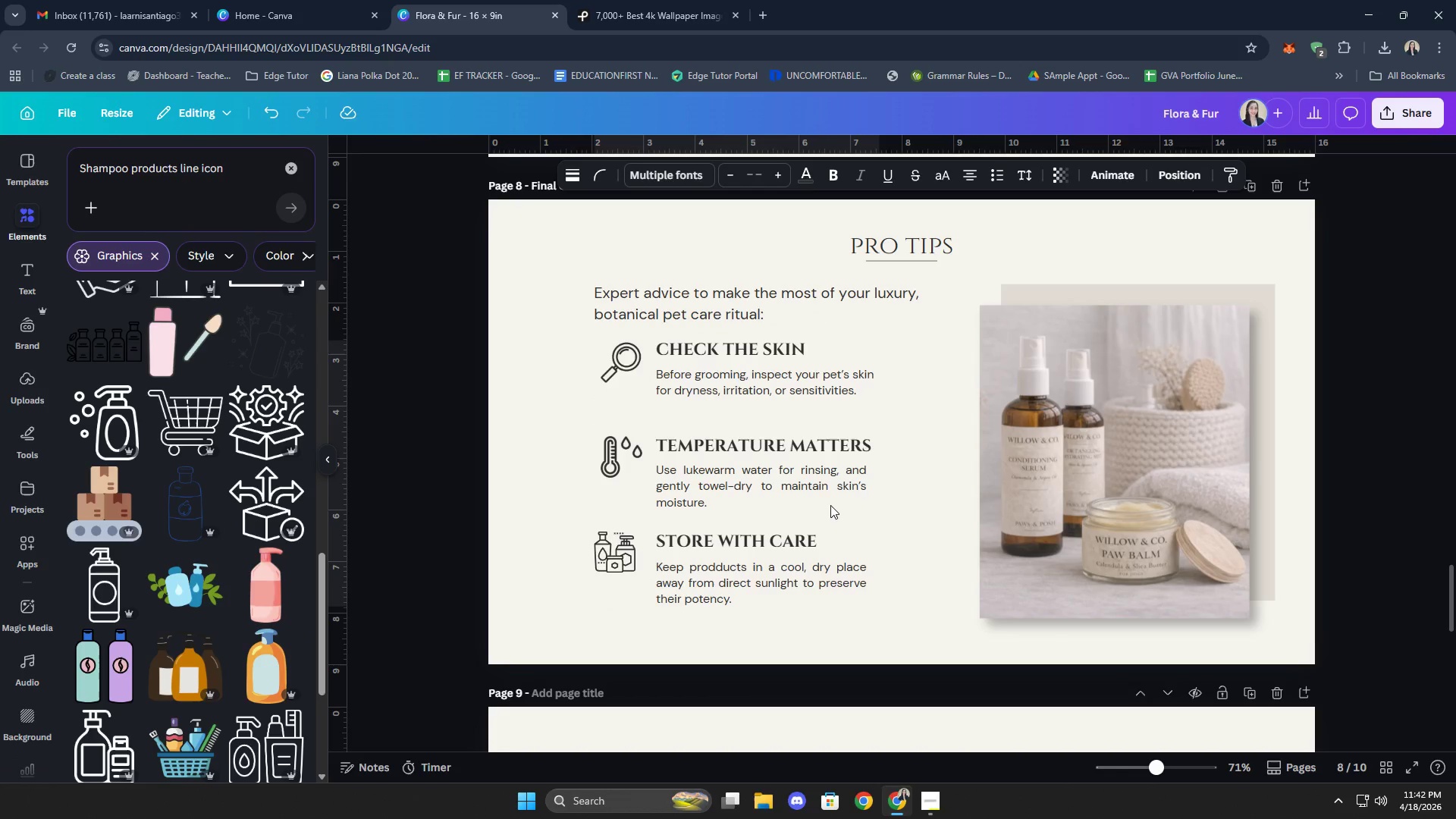 
key(ArrowUp)
 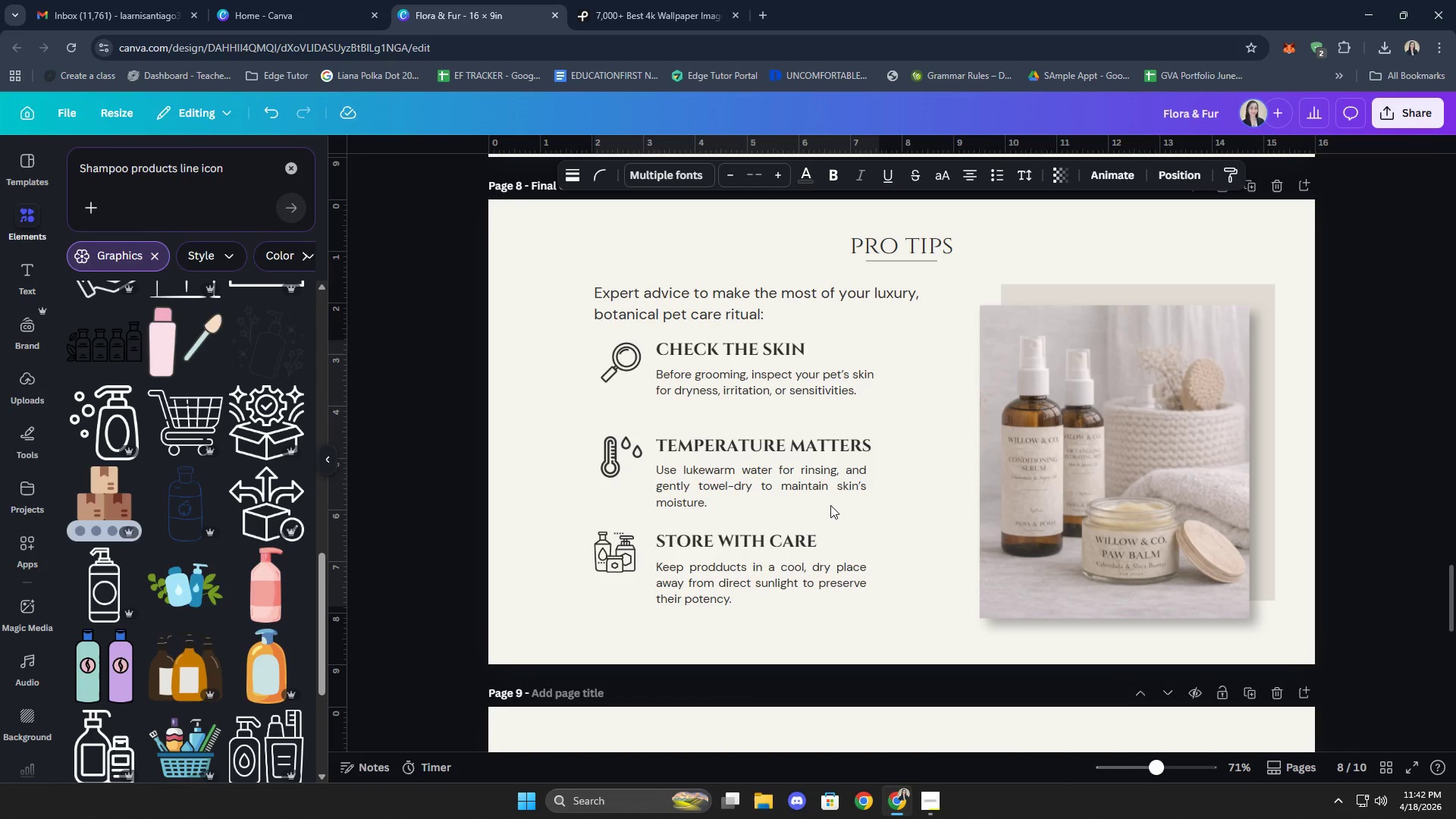 
key(ArrowUp)
 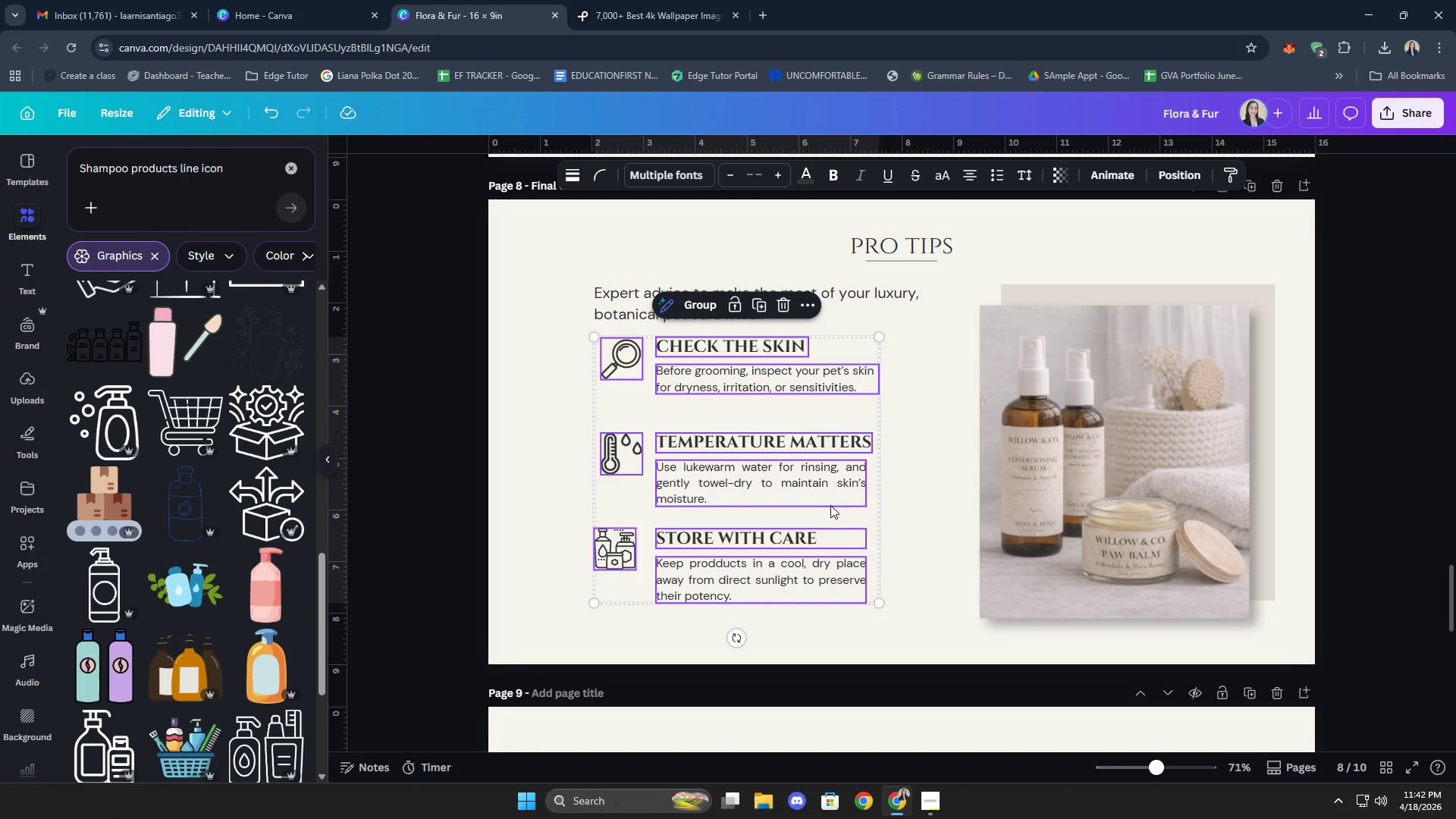 
left_click([937, 594])
 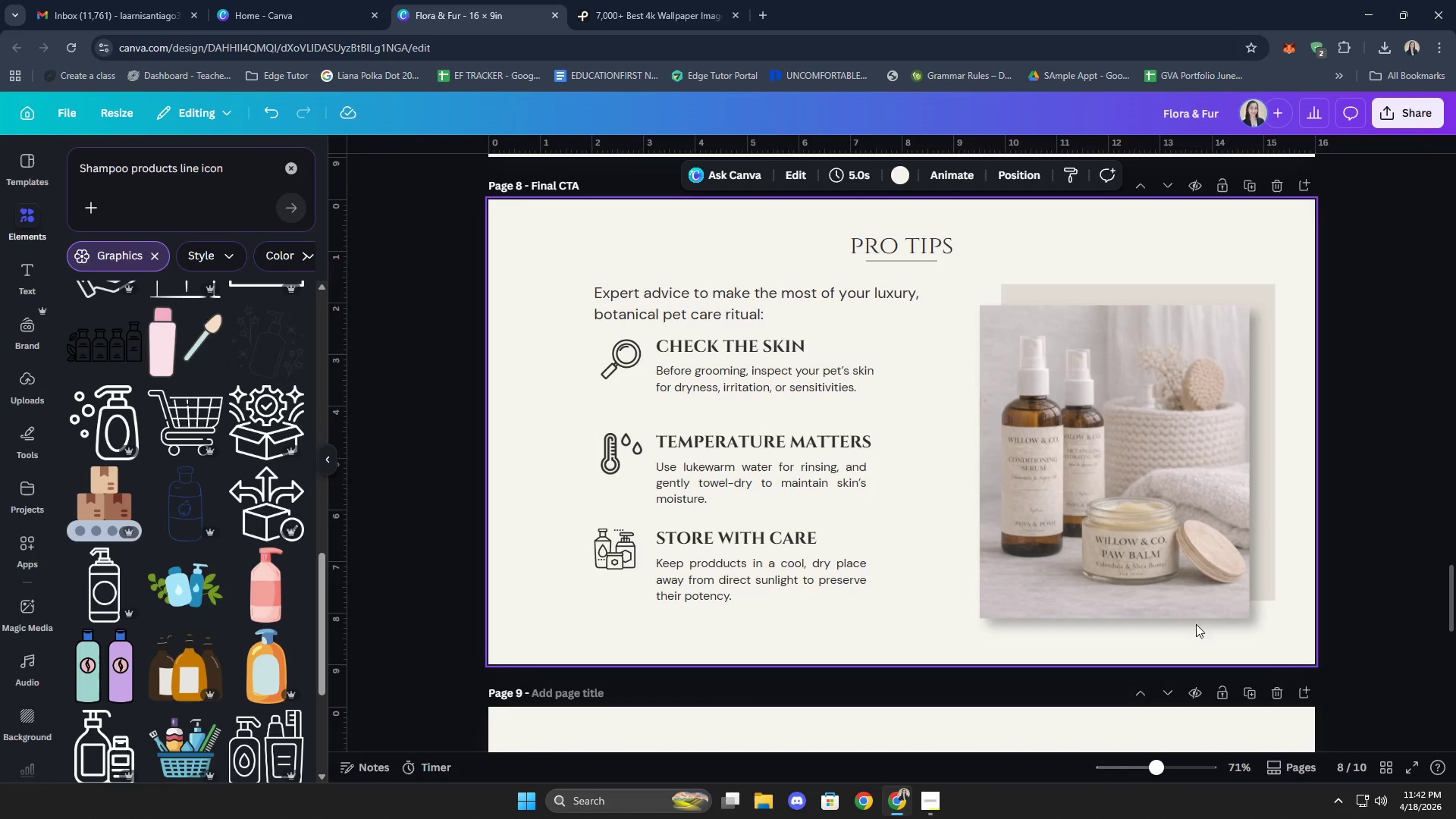 
left_click([1376, 520])
 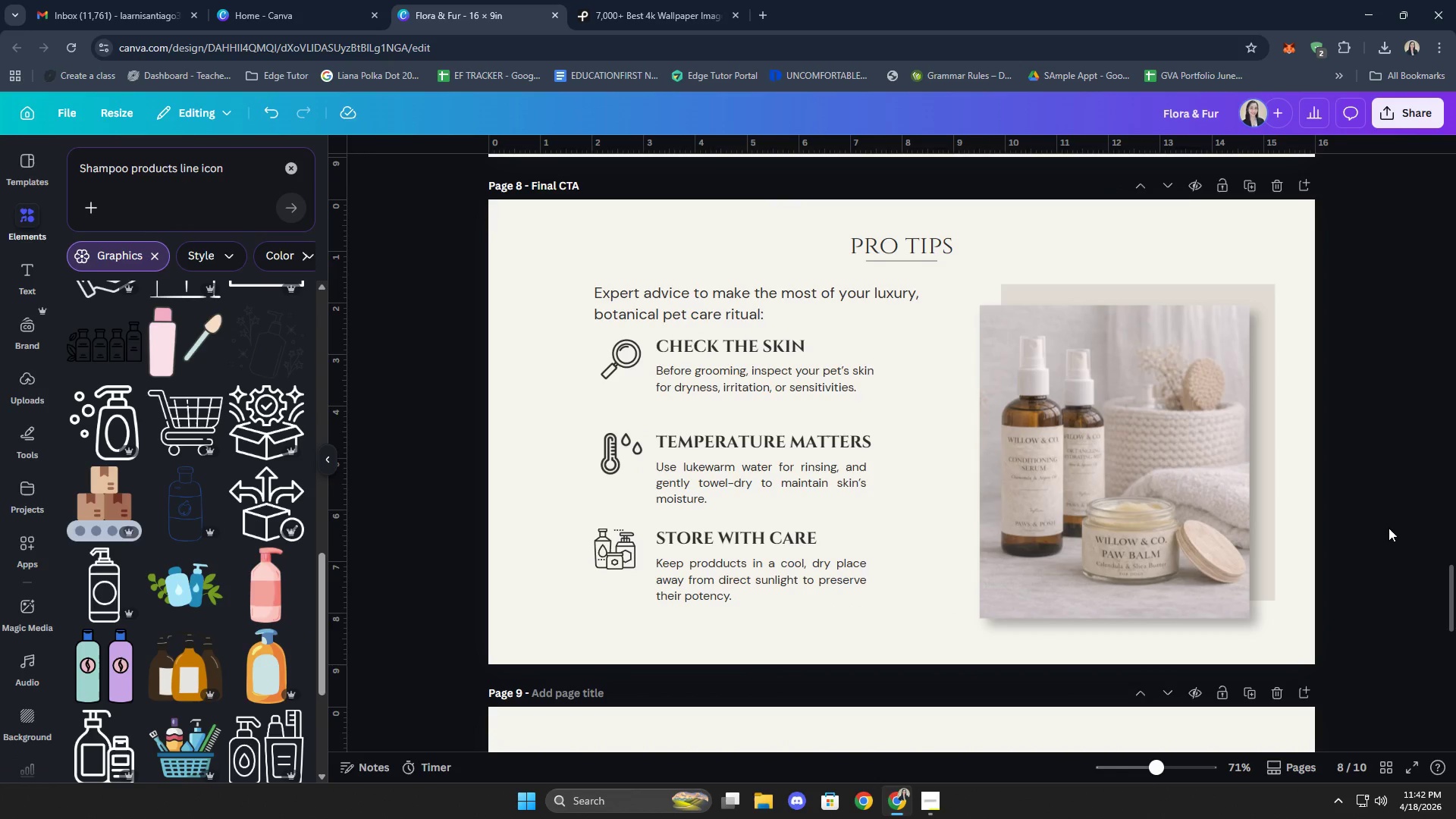 
scroll: coordinate [1410, 613], scroll_direction: none, amount: 0.0
 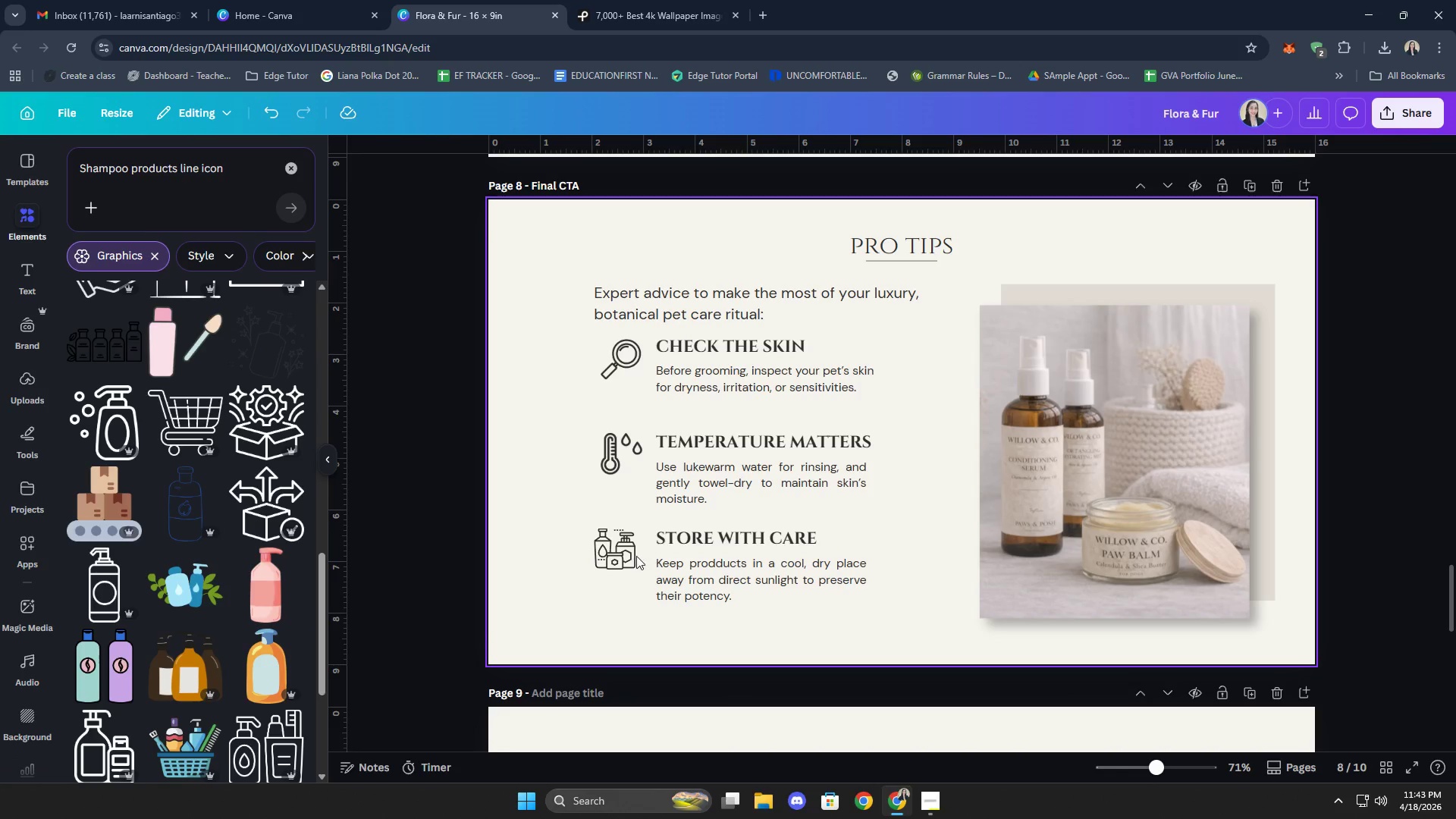 
wait(63.41)
 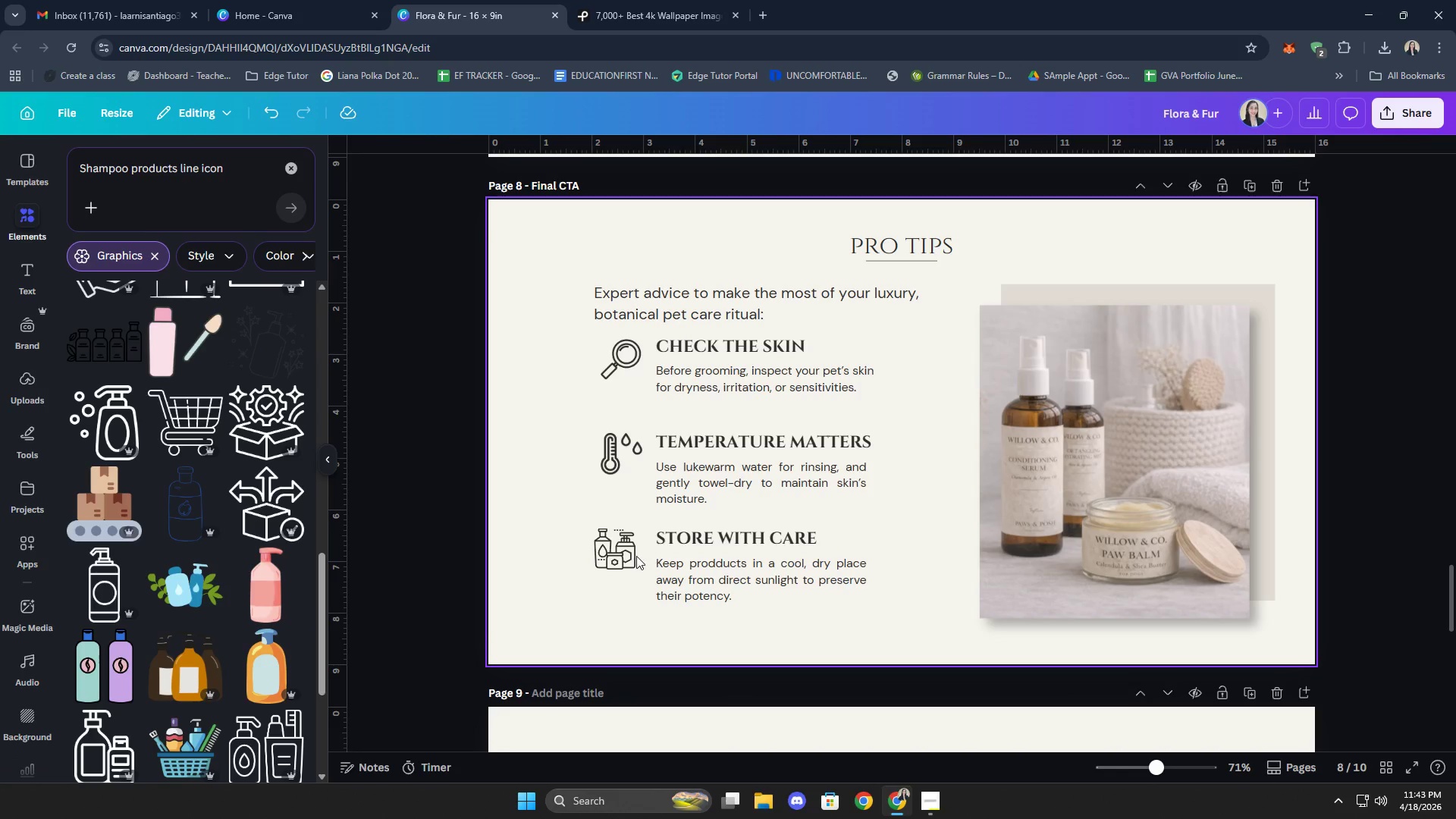 
hold_key(key=ShiftLeft, duration=1.64)
 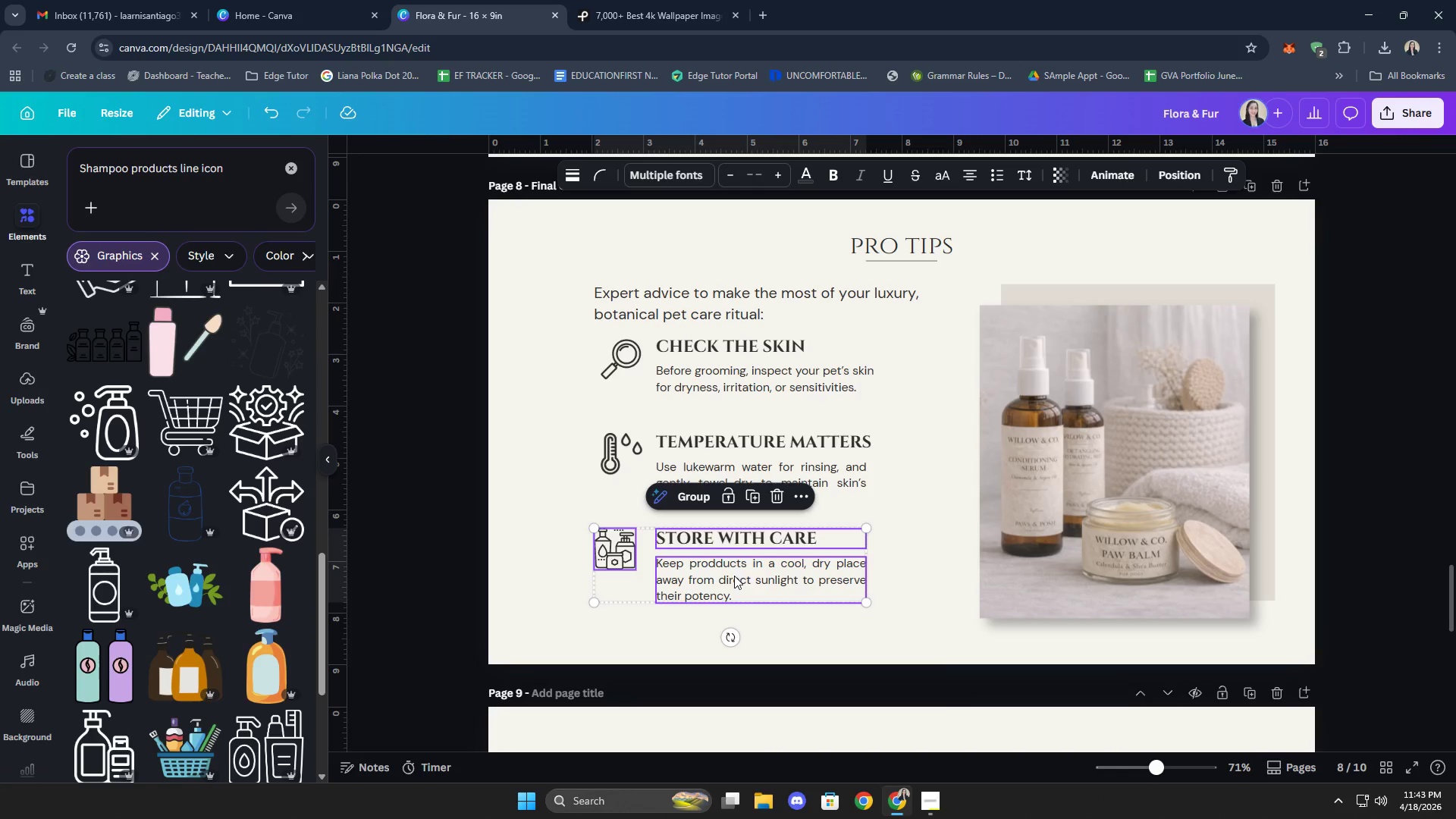 
right_click([735, 576])
 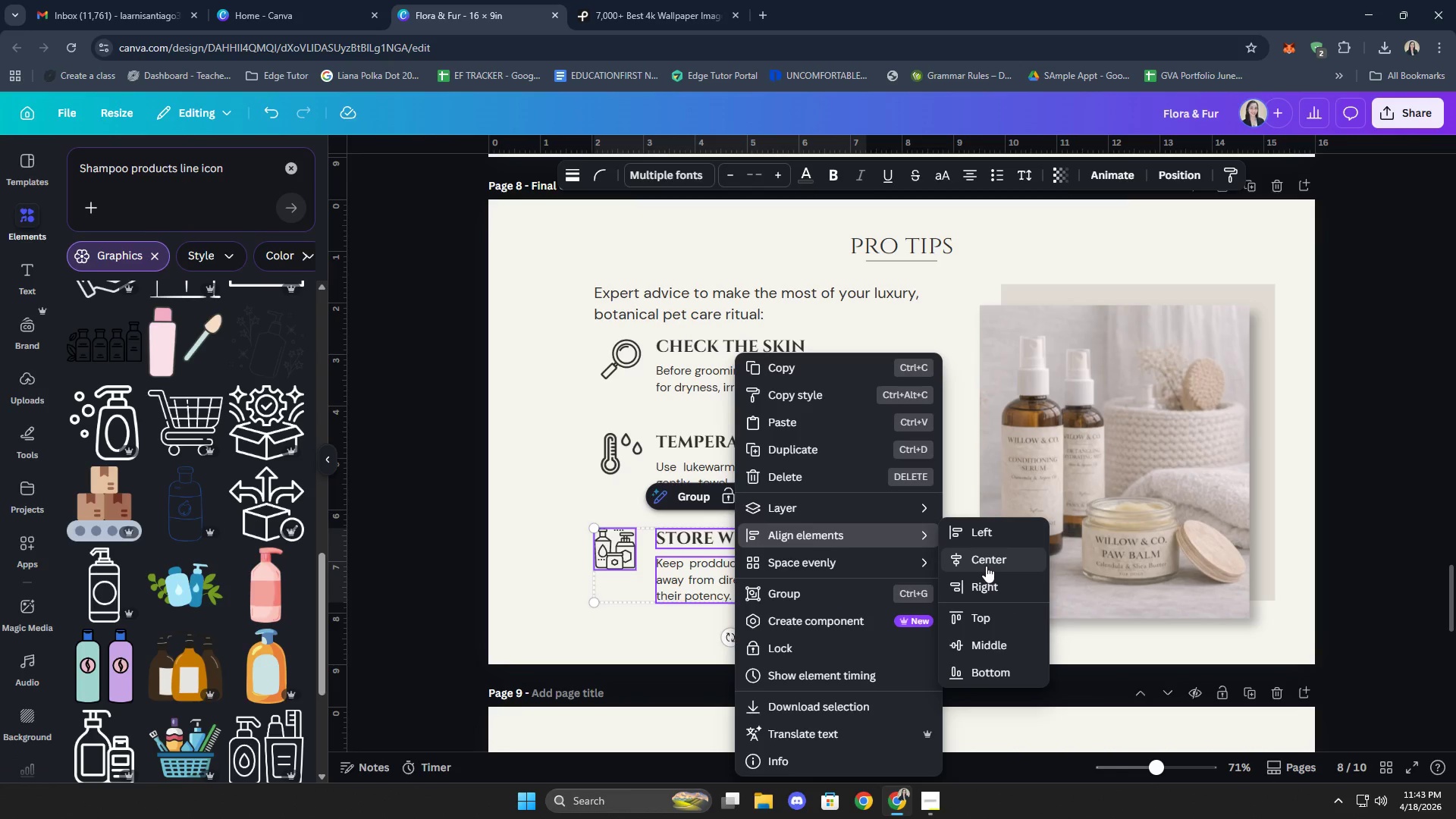 
left_click([986, 566])
 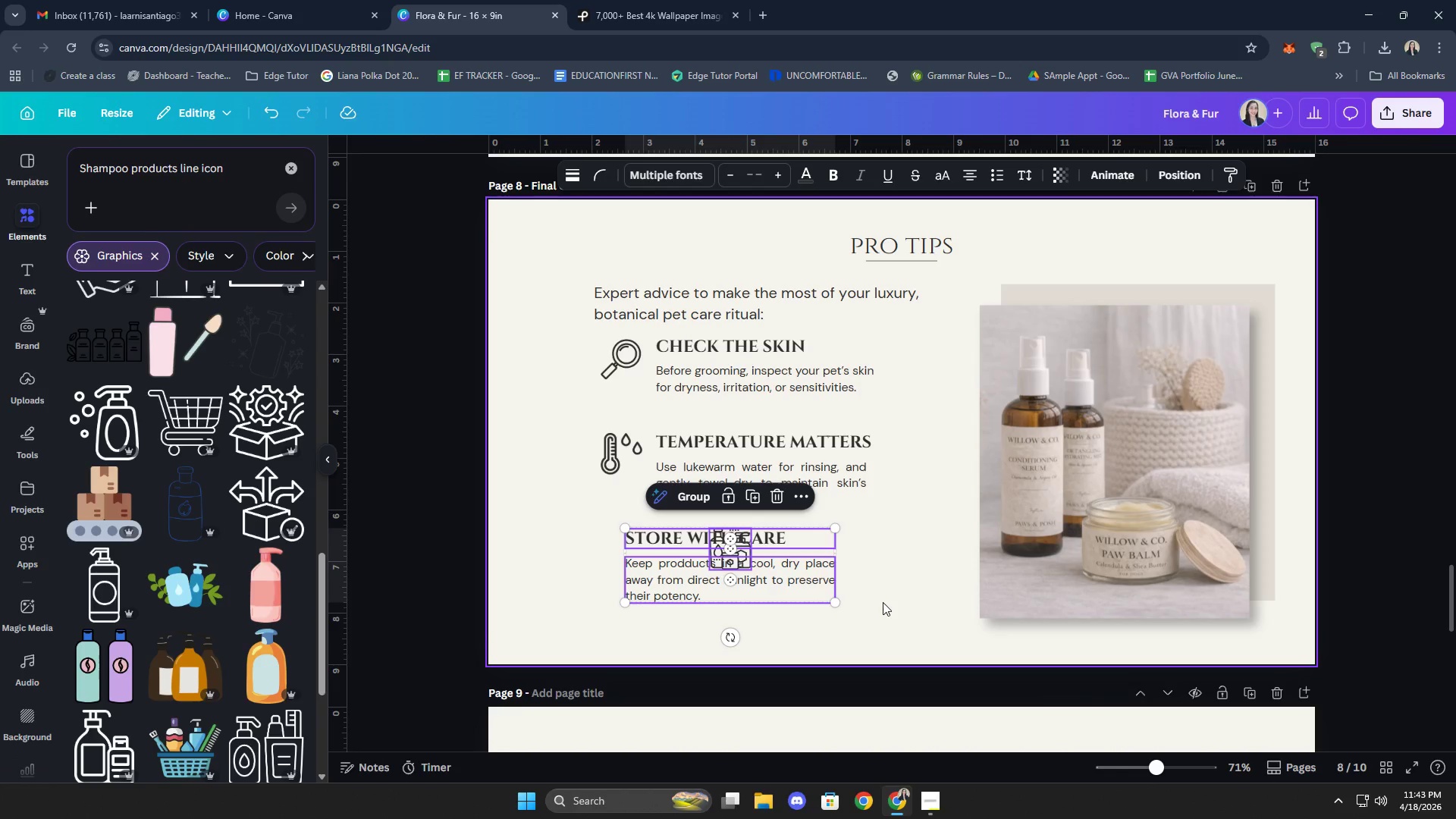 
key(Control+ControlLeft)
 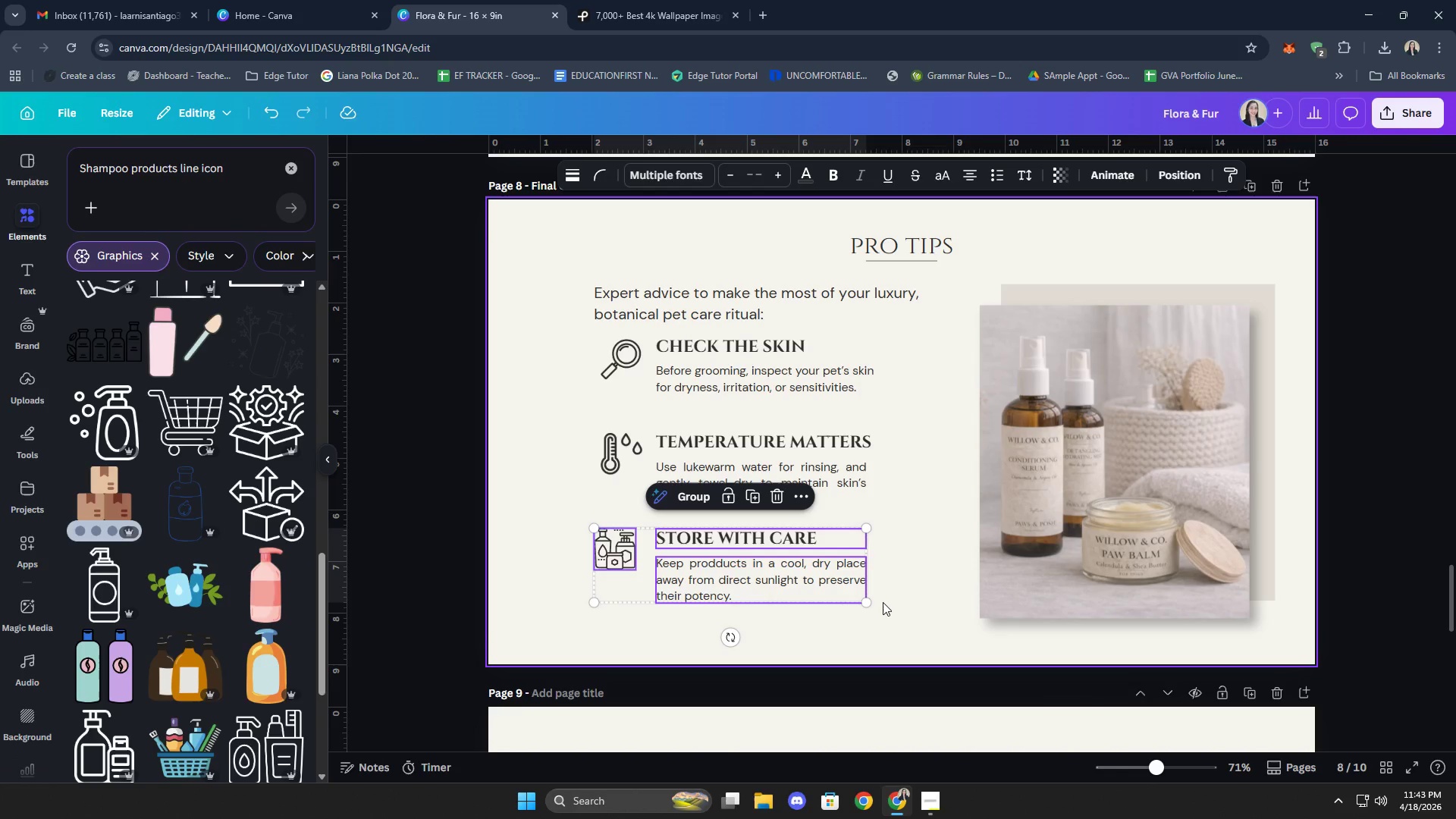 
key(Control+Z)
 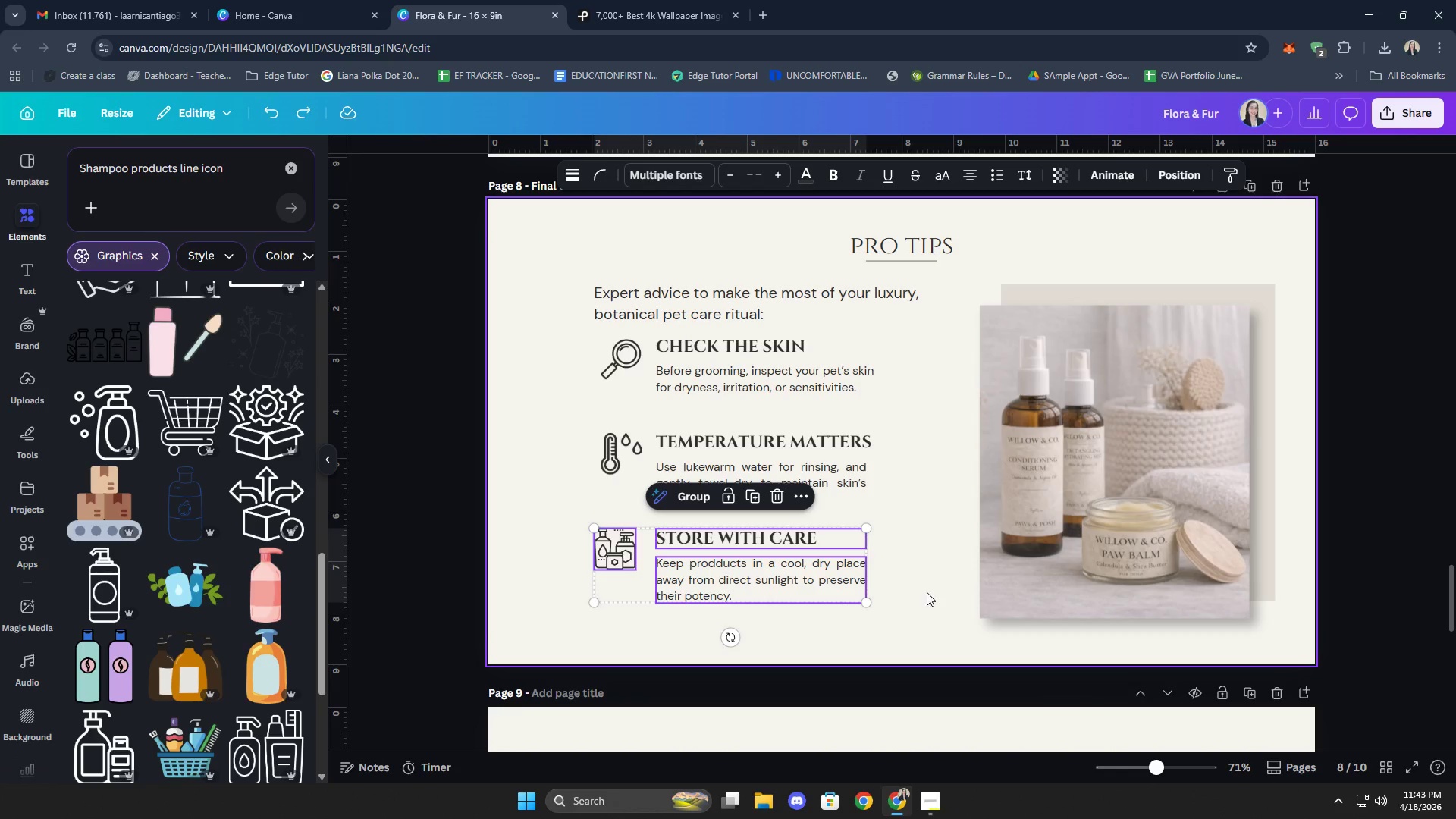 
left_click([934, 582])
 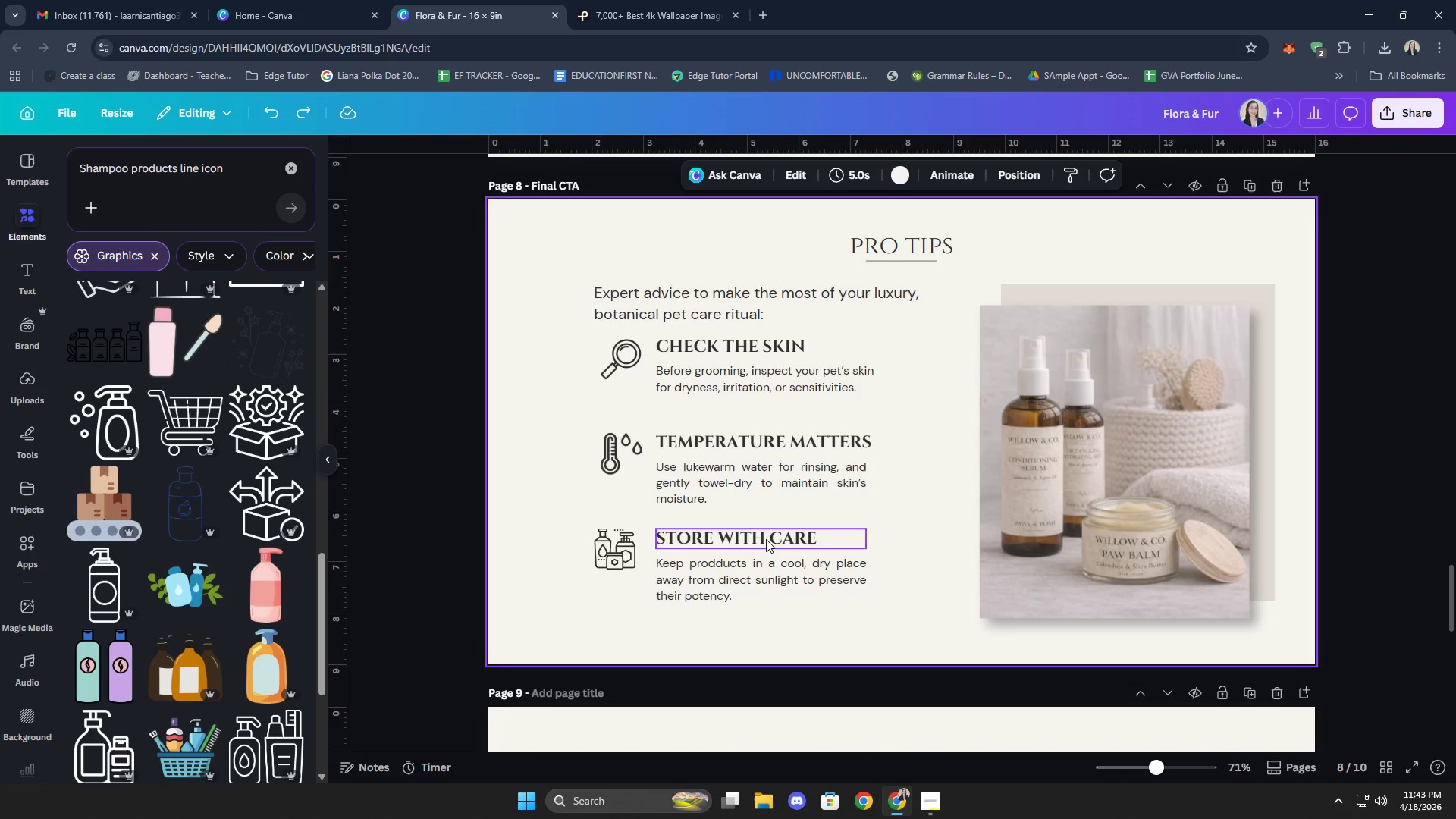 
left_click([766, 539])
 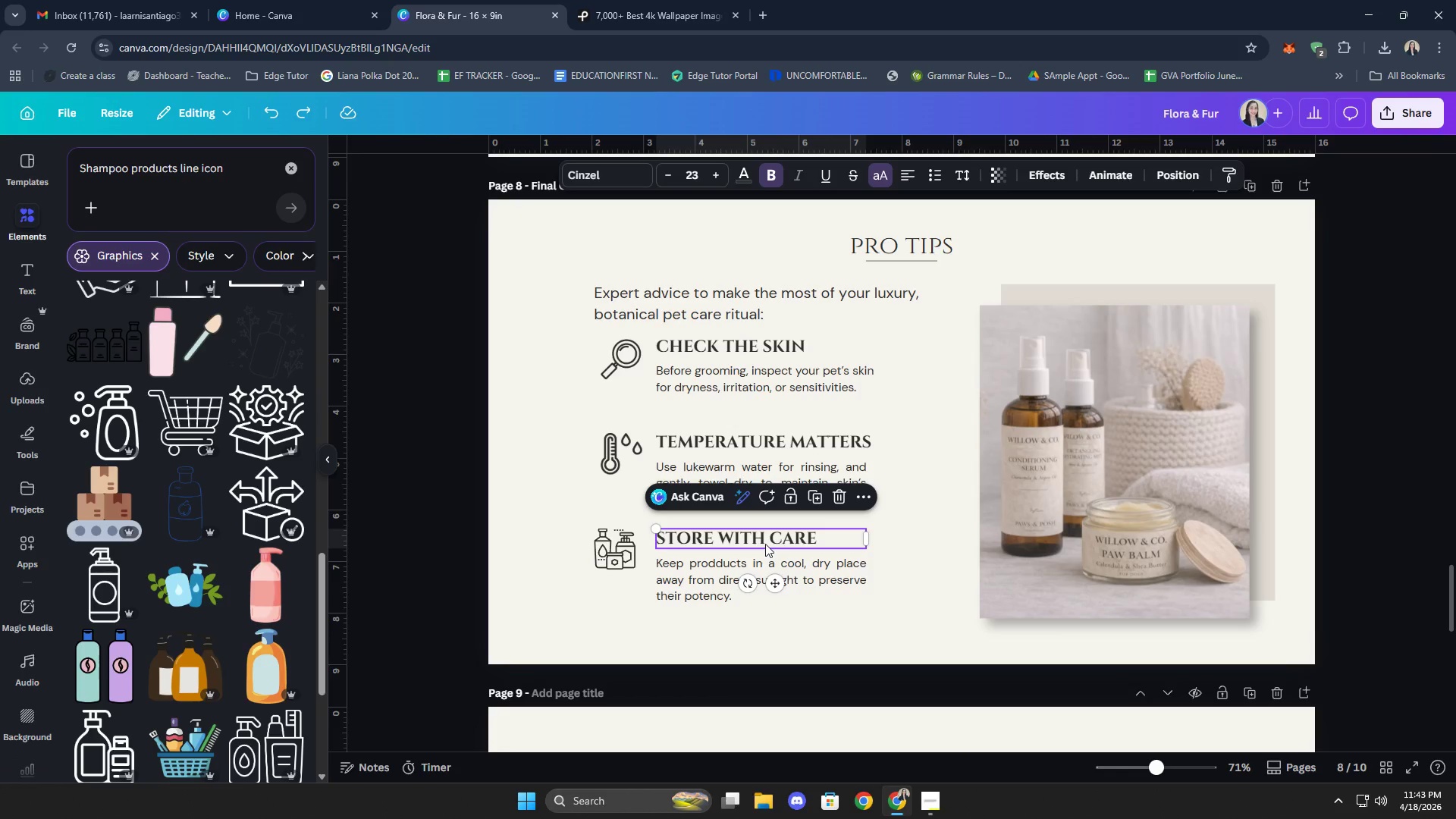 
hold_key(key=ShiftLeft, duration=0.48)
left_click([709, 576])
 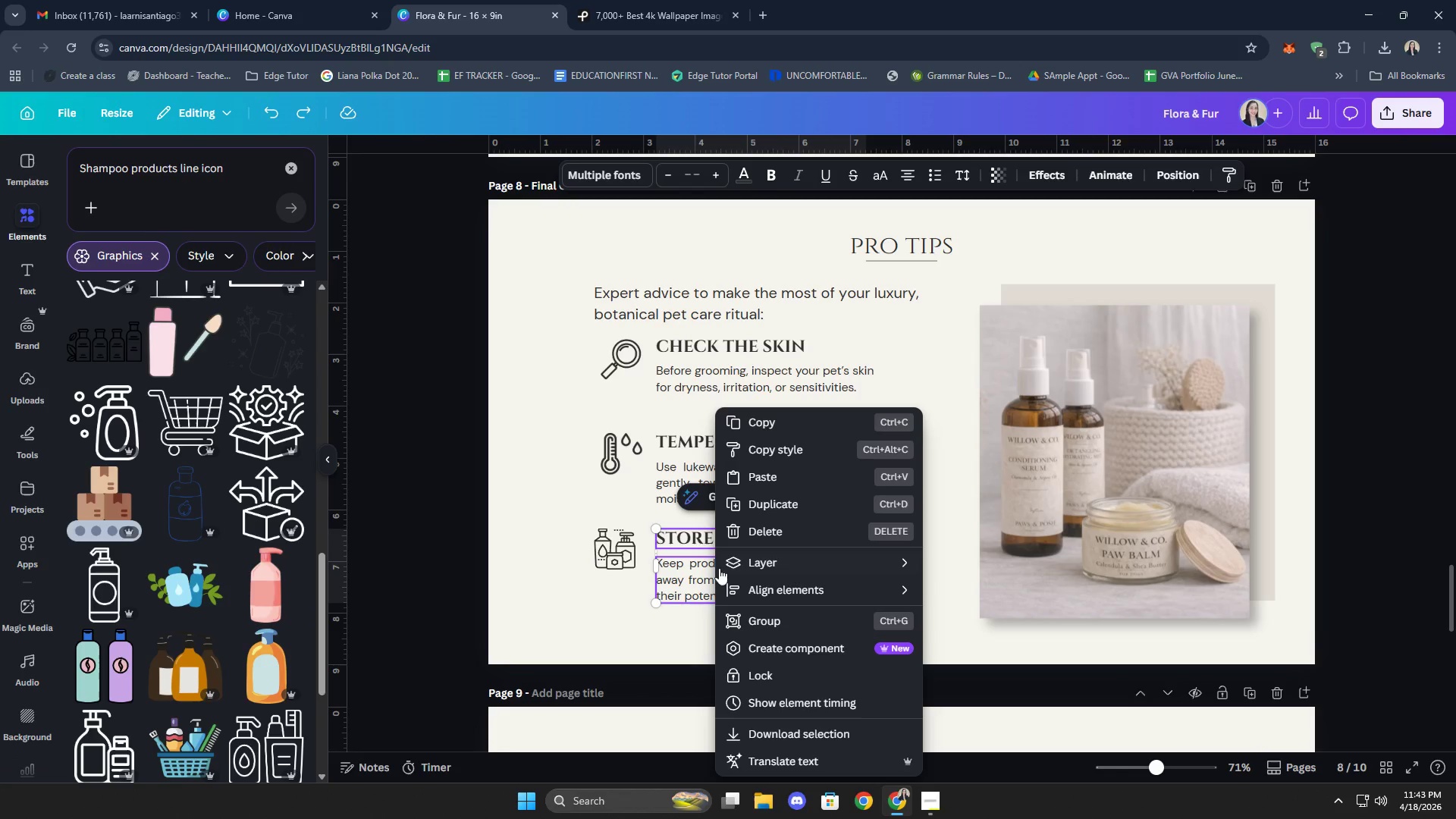 
mouse_move([792, 551])
 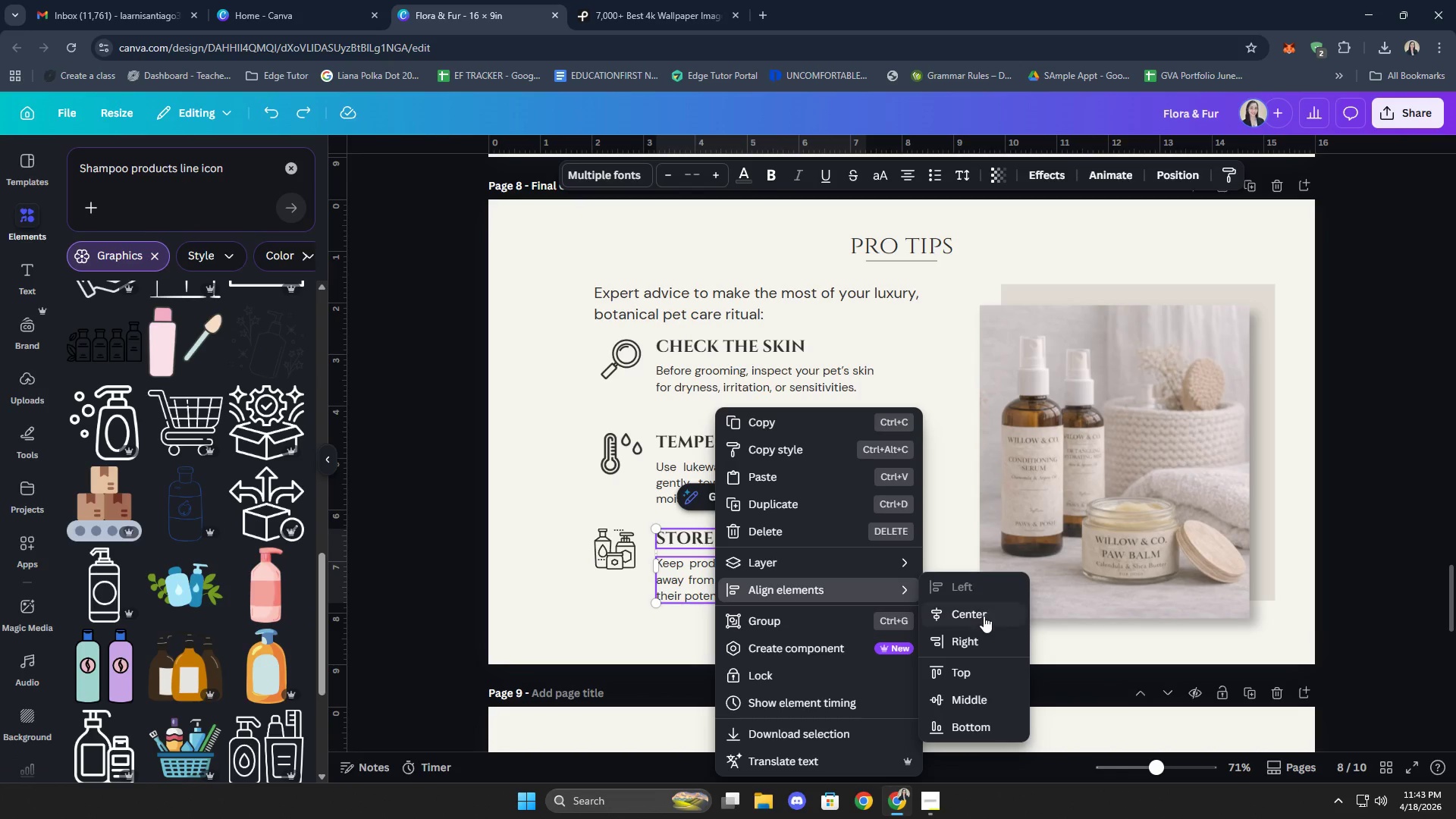 
left_click([982, 620])
 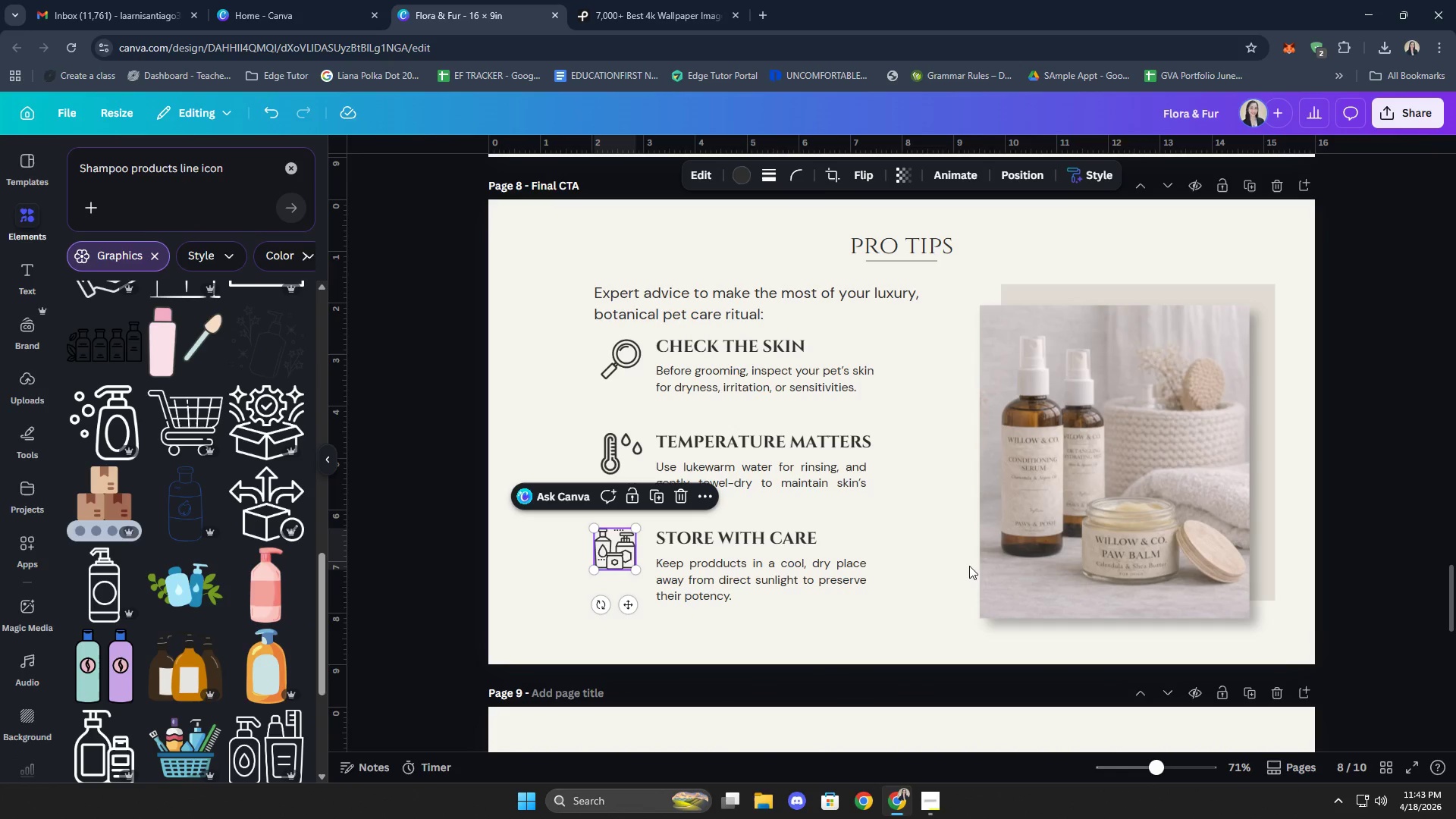 
wait(5.95)
 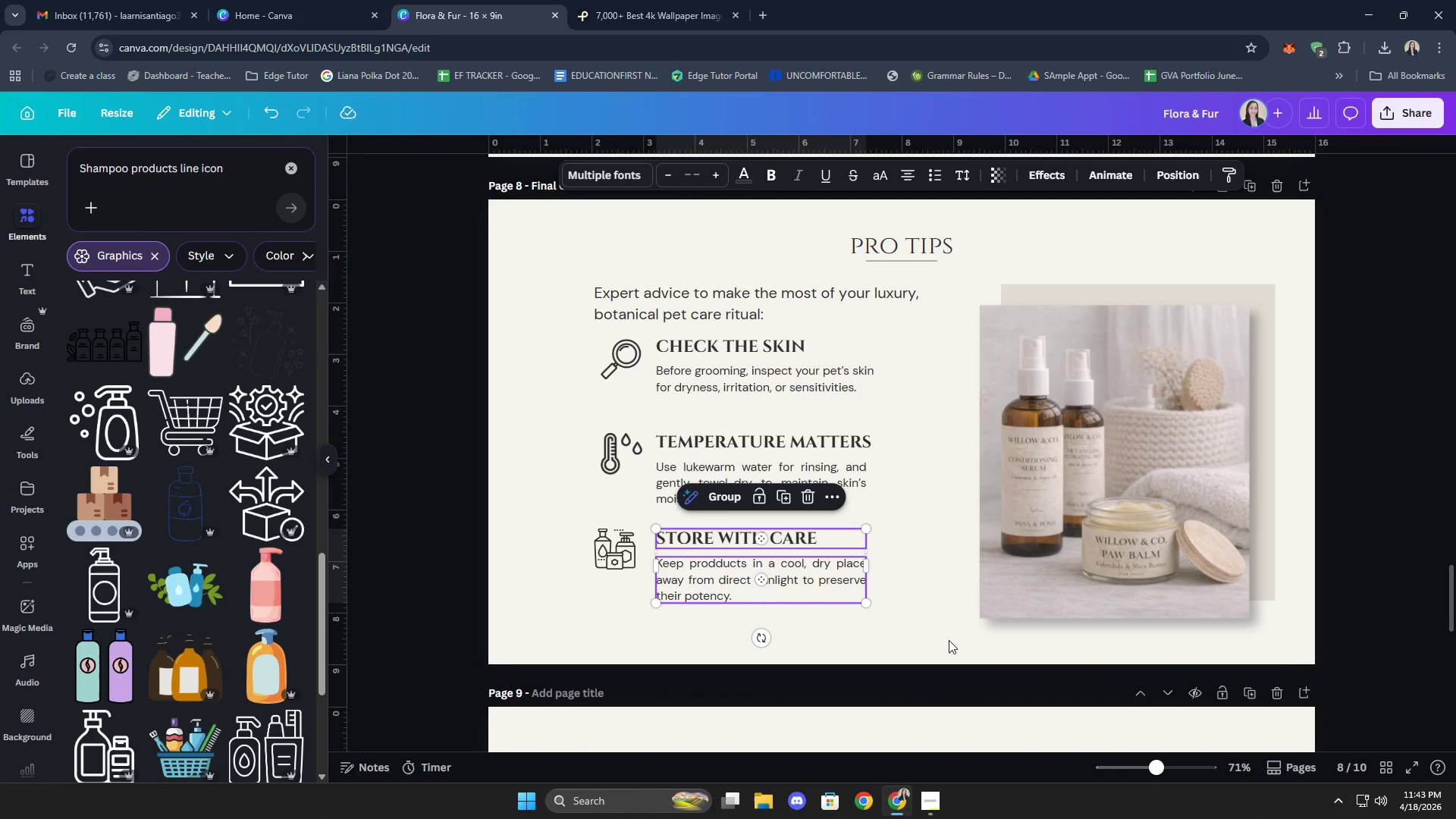 
left_click([774, 539])
 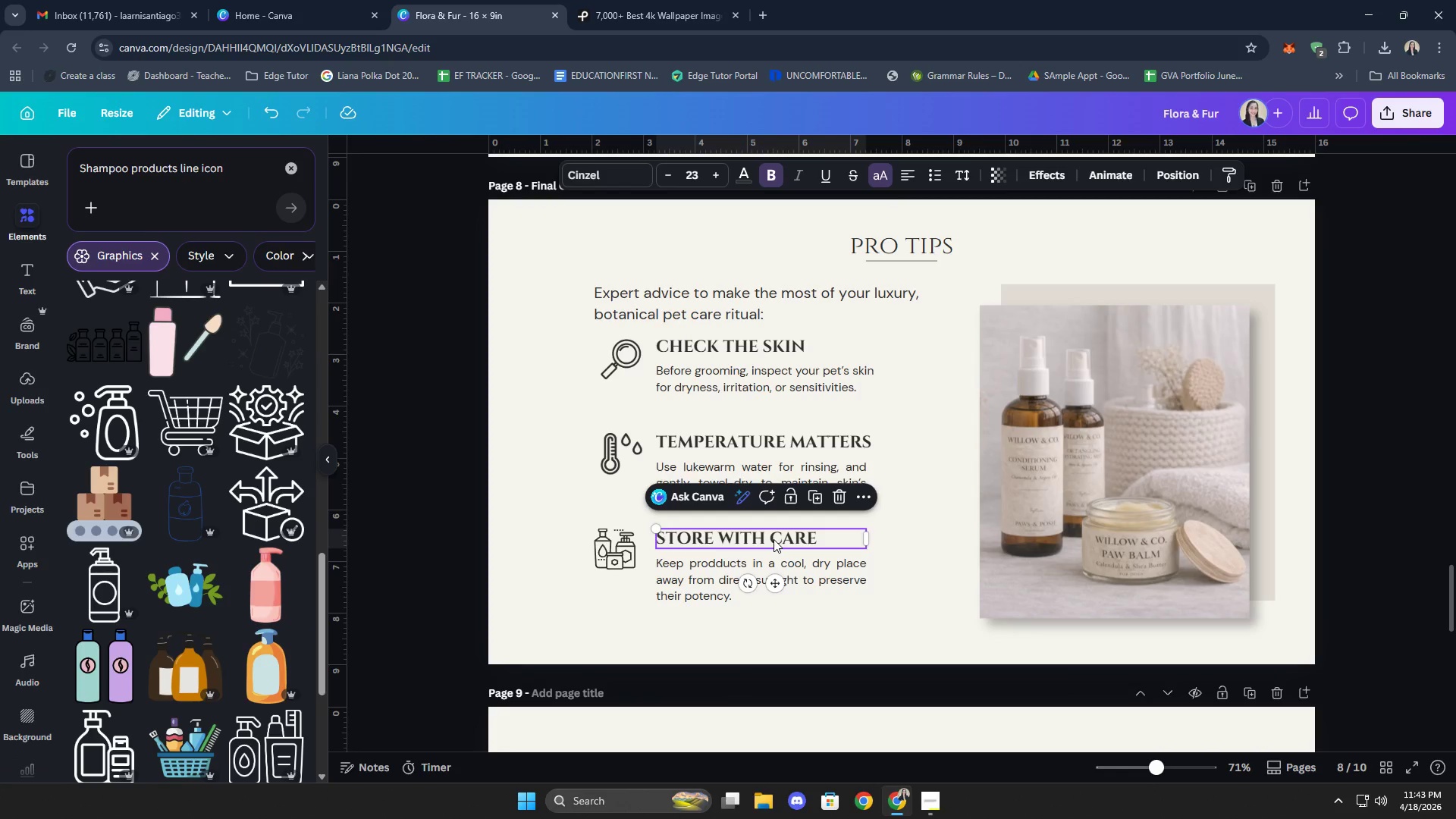 
right_click([774, 539])
 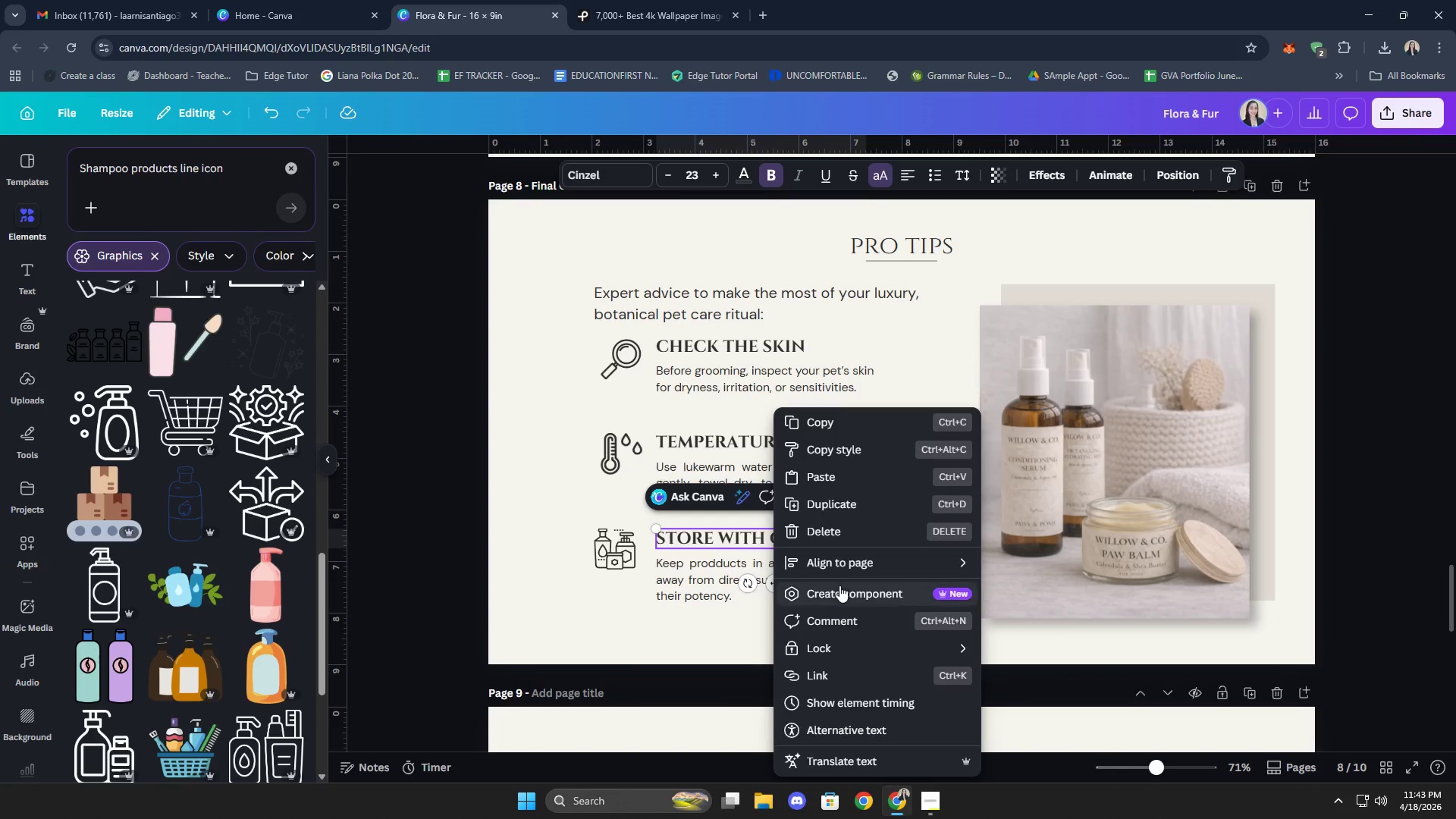 
mouse_move([871, 568])
 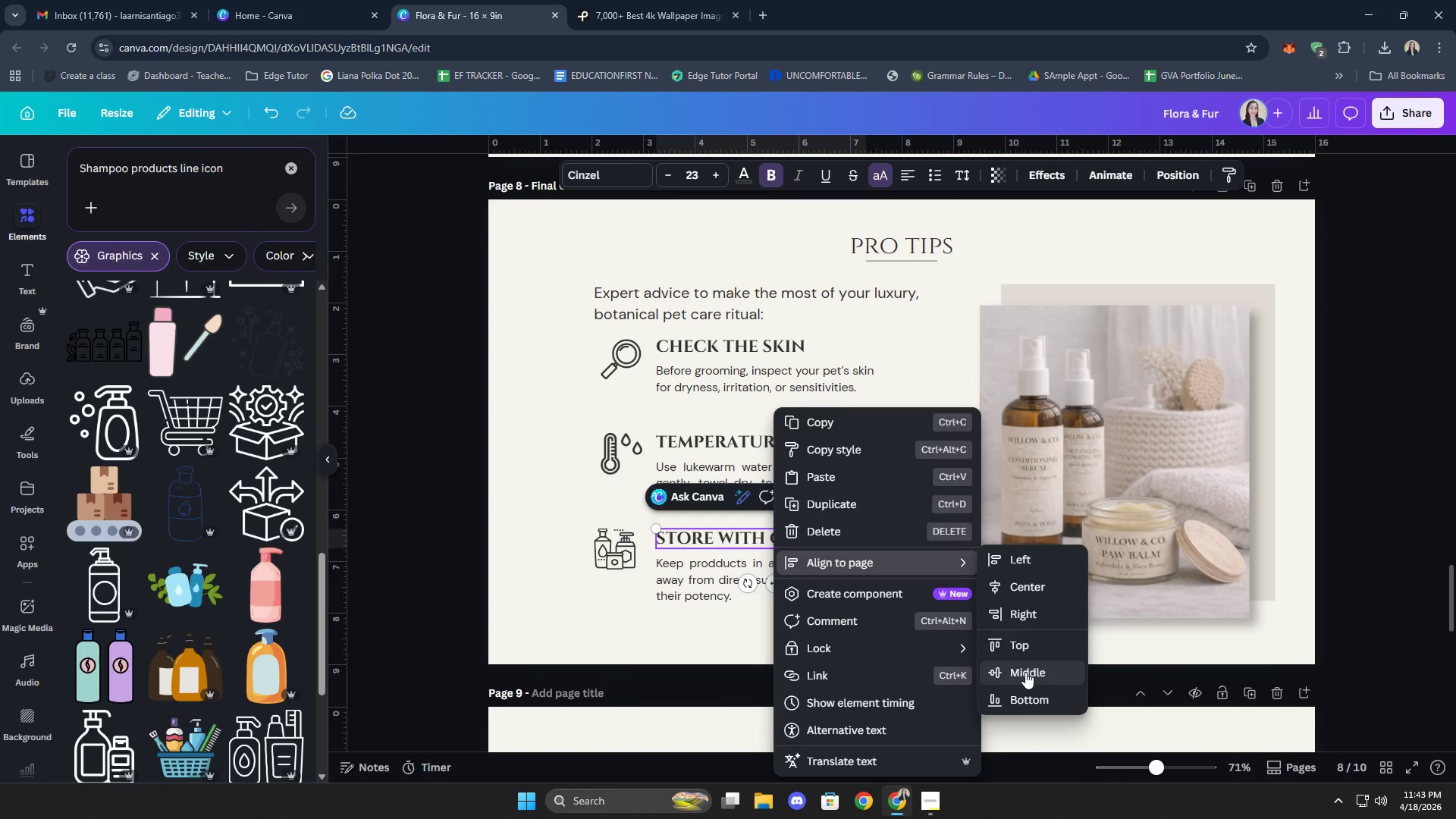 
left_click([1025, 672])
 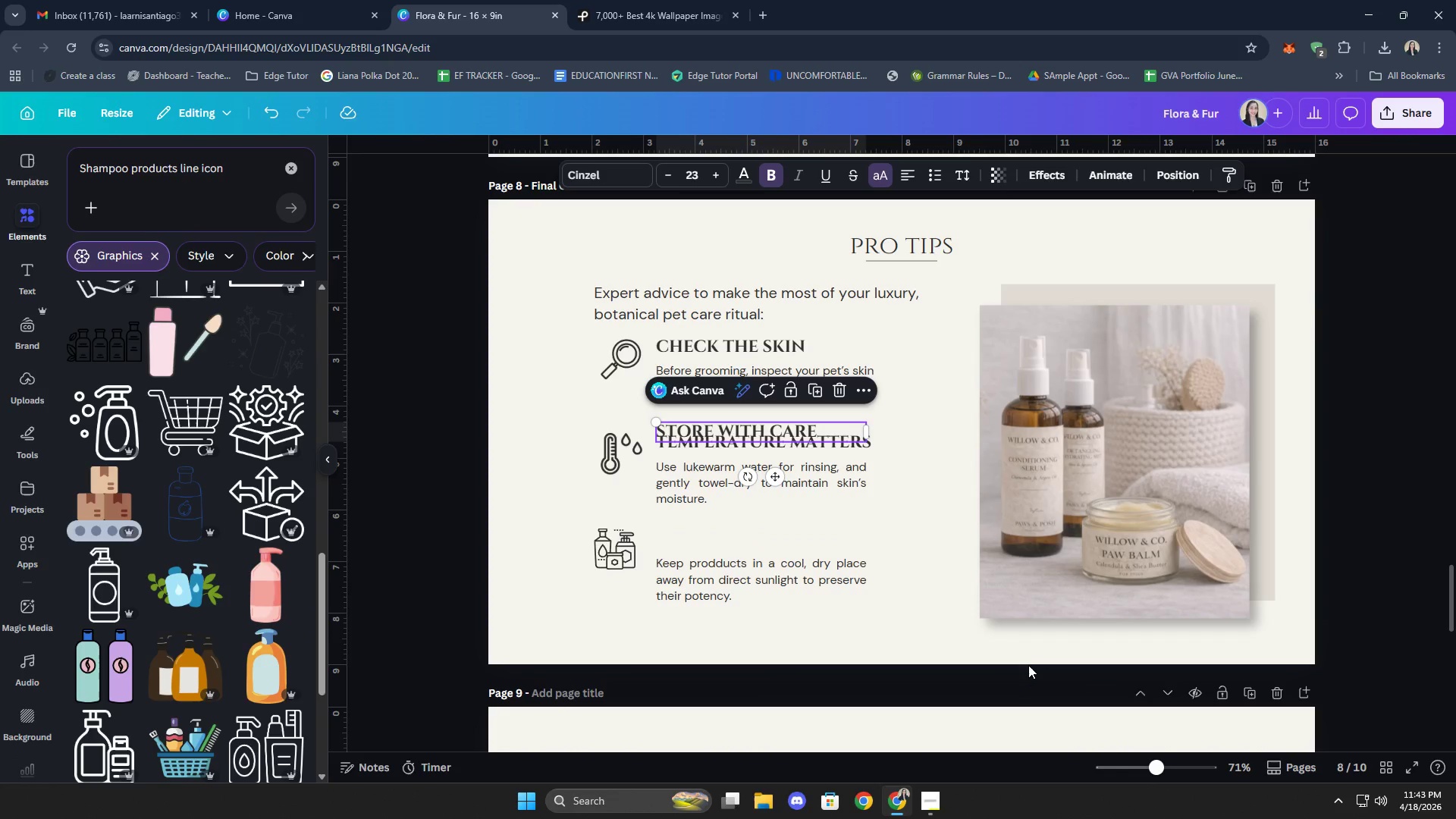 
key(Control+ControlLeft)
 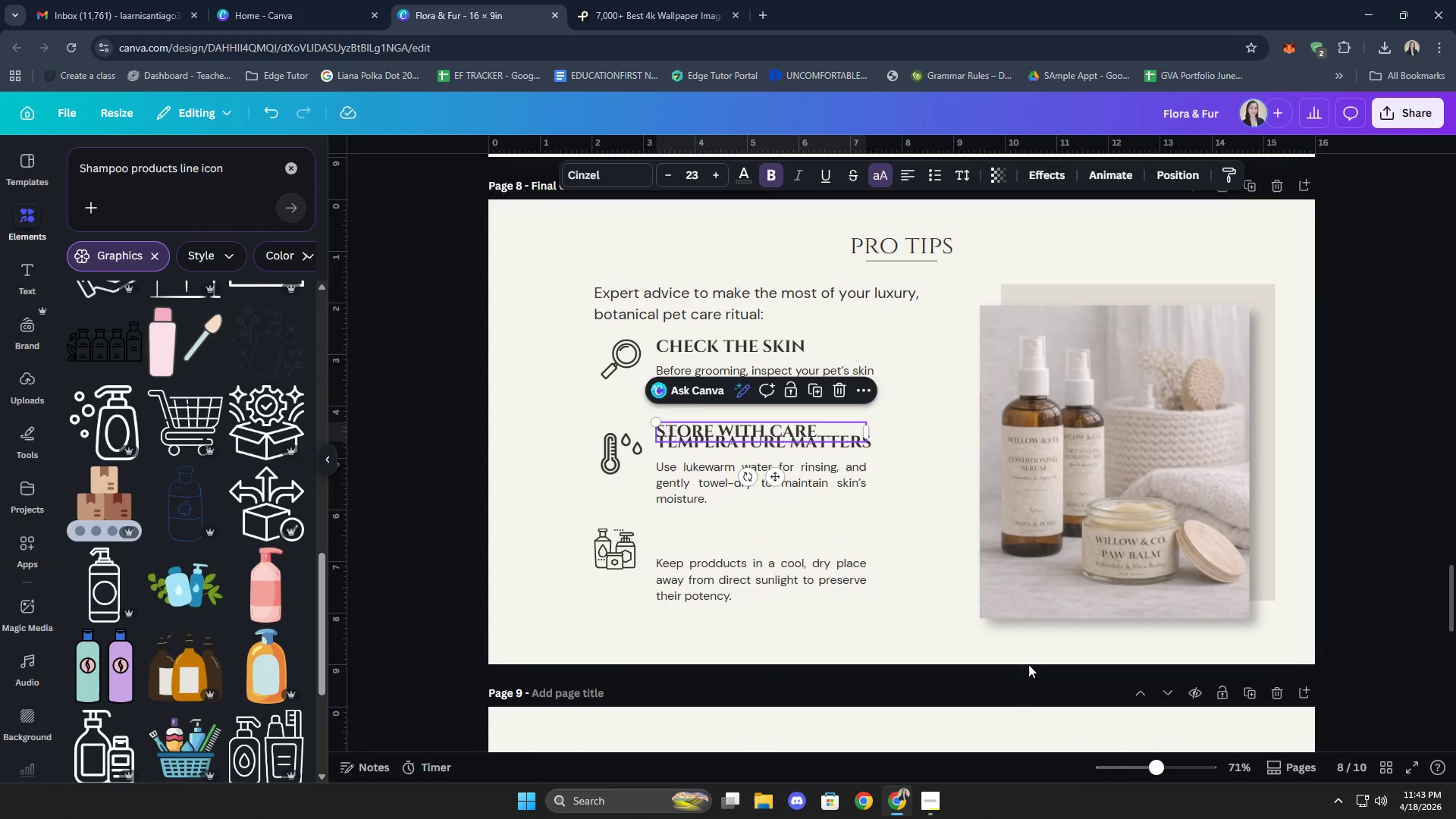 
key(Control+Z)
 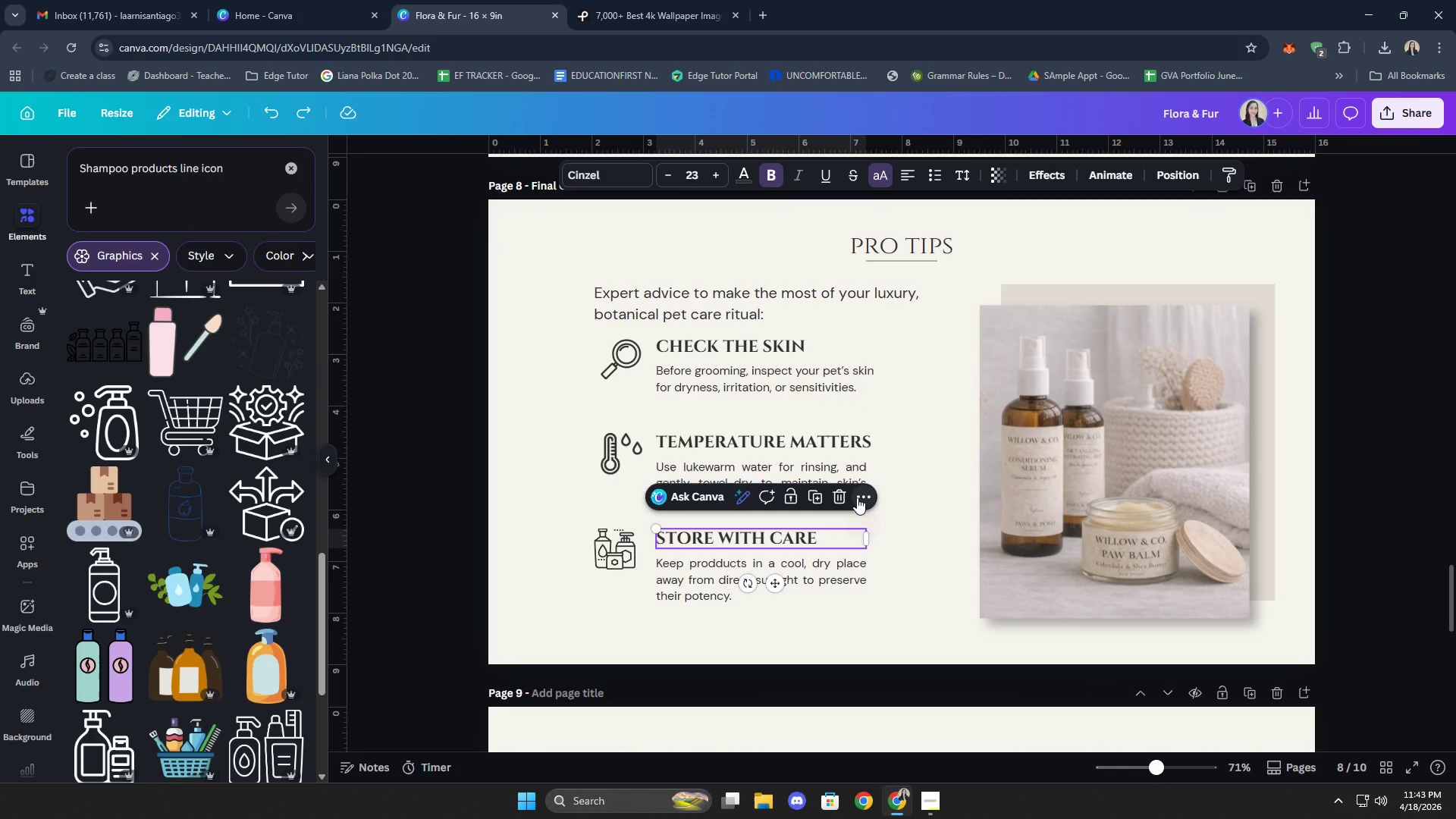 
right_click([832, 549])
 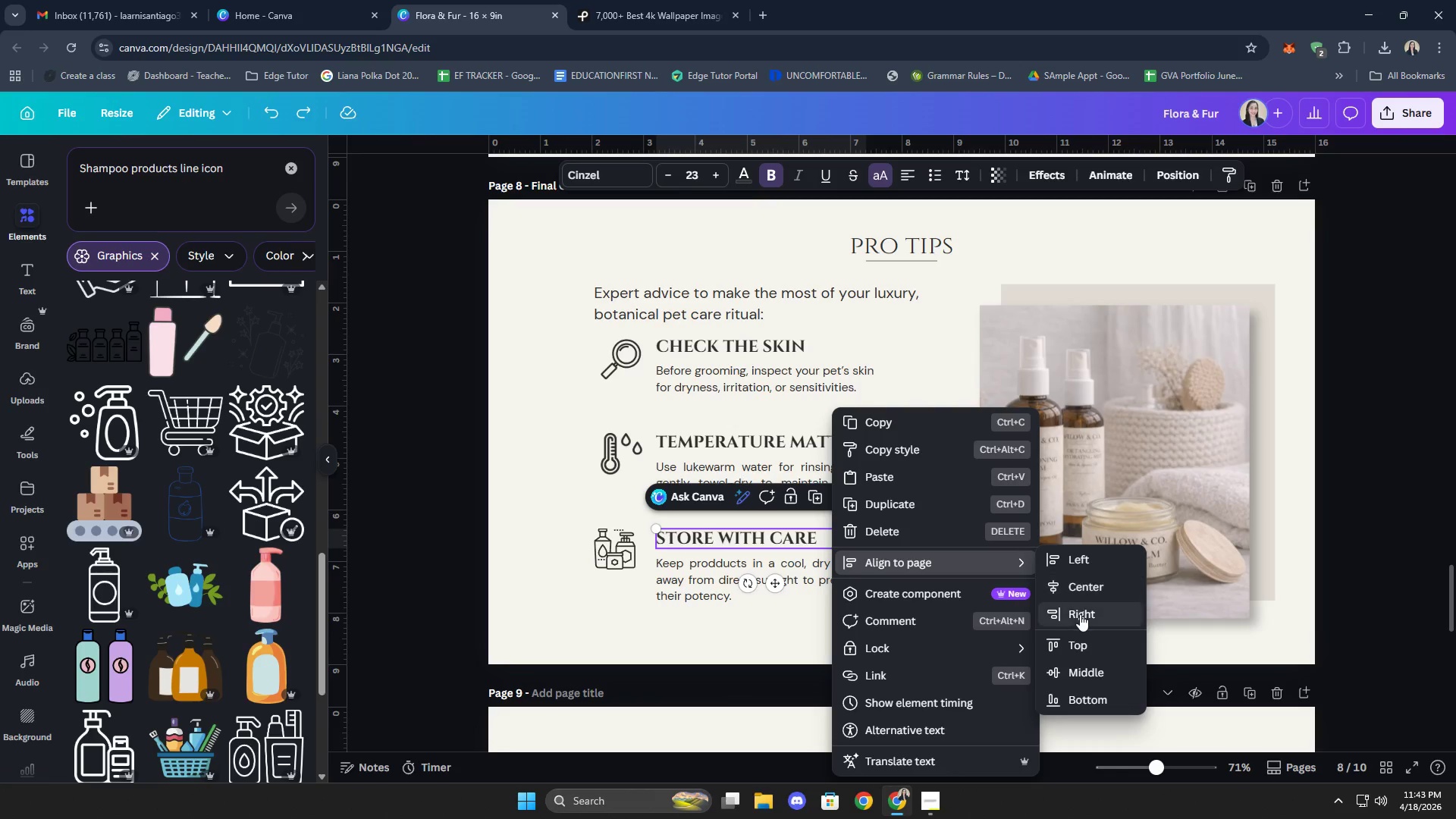 
left_click([1096, 593])
 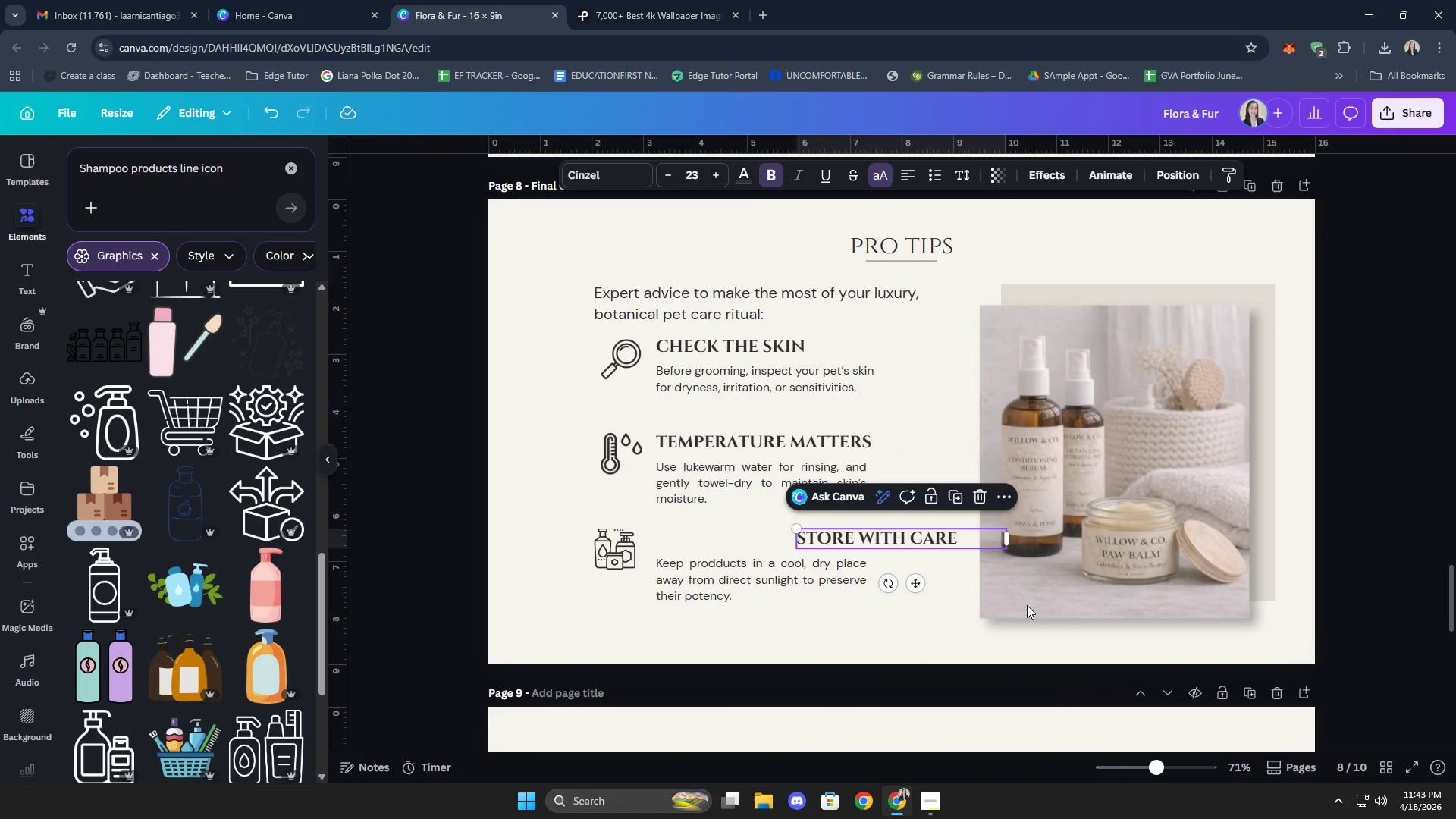 
left_click([894, 626])
 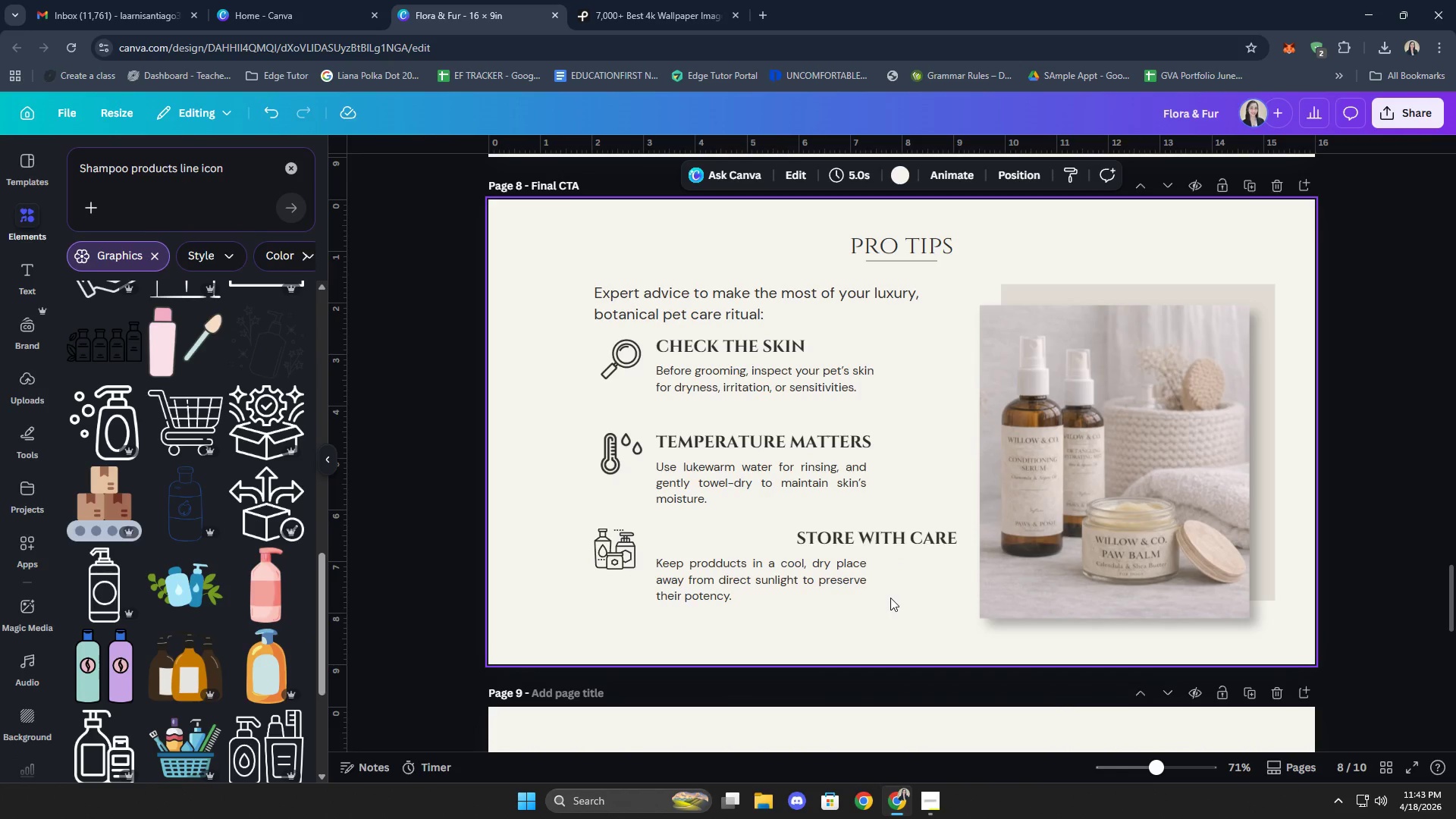 
key(Control+ControlLeft)
 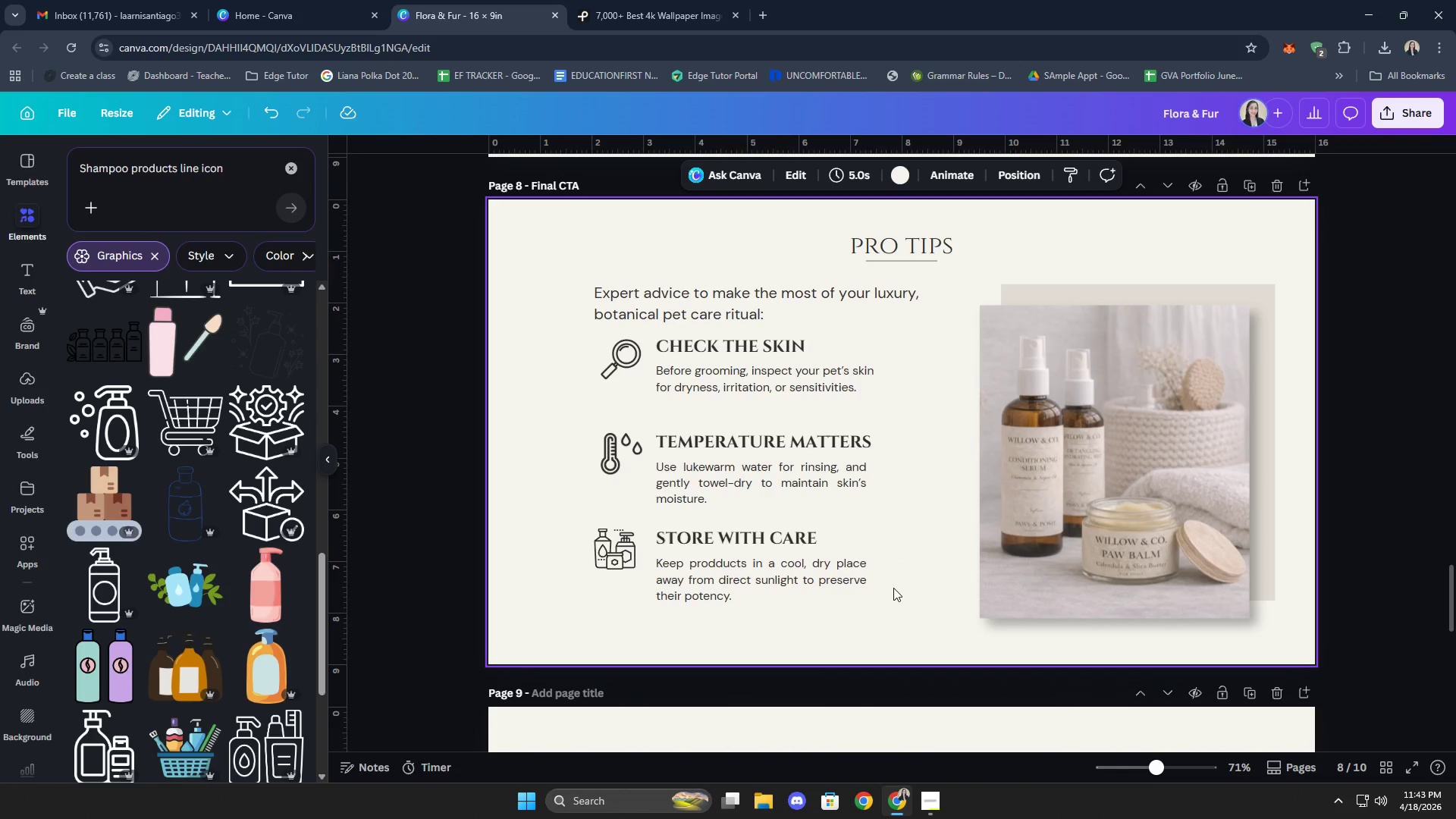 
key(Control+Z)
 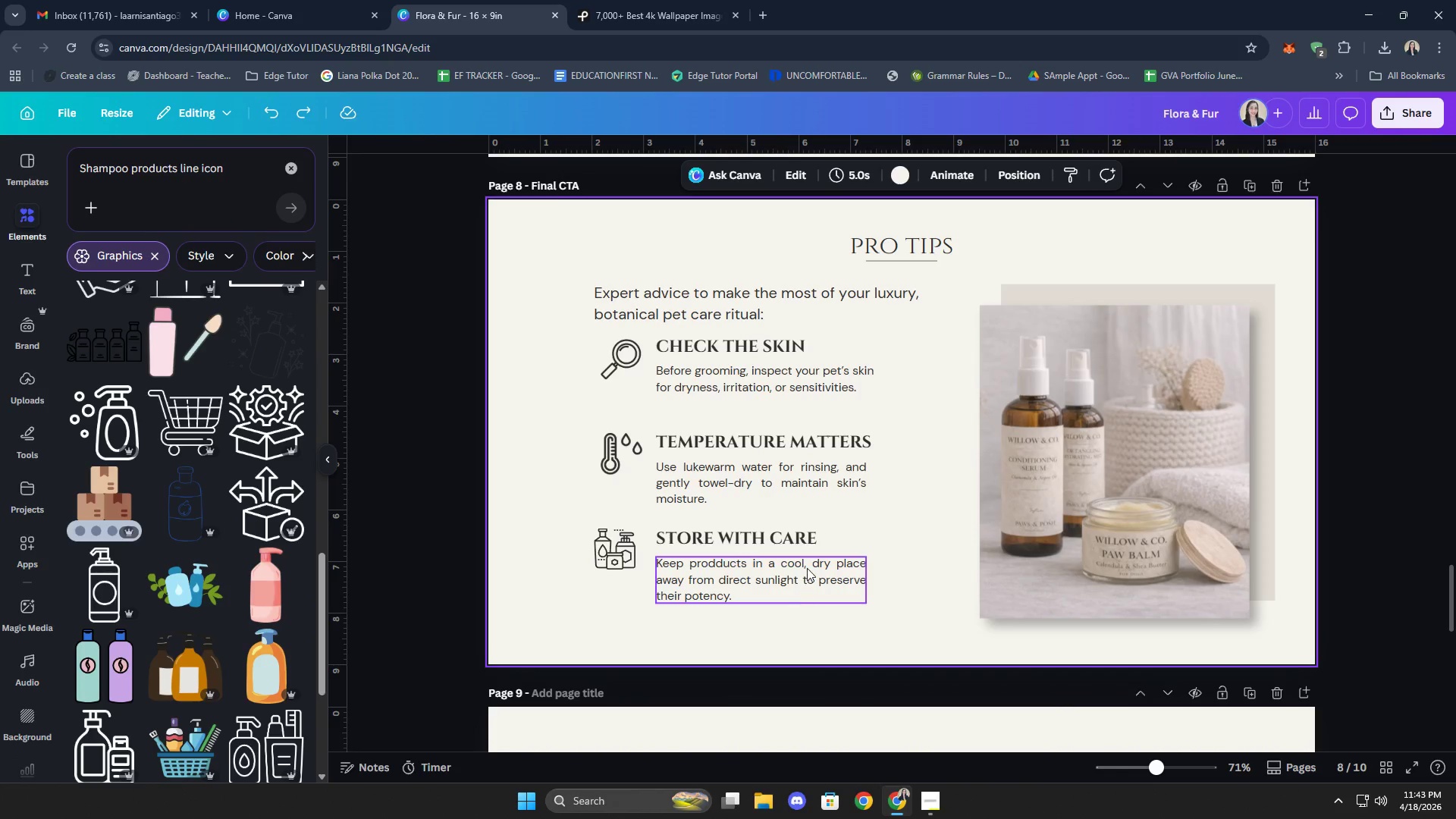 
left_click([795, 543])
 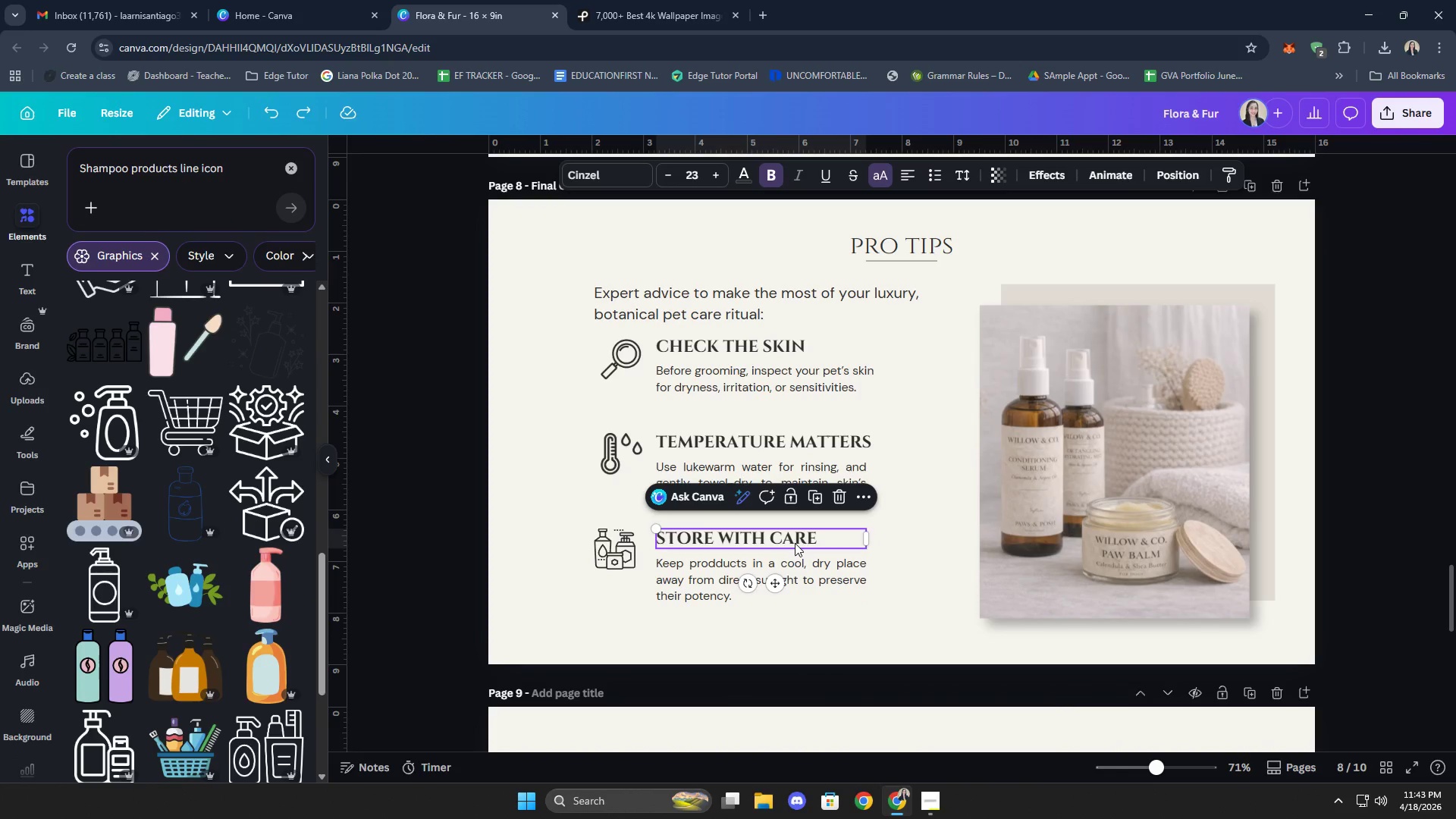 
right_click([795, 543])
 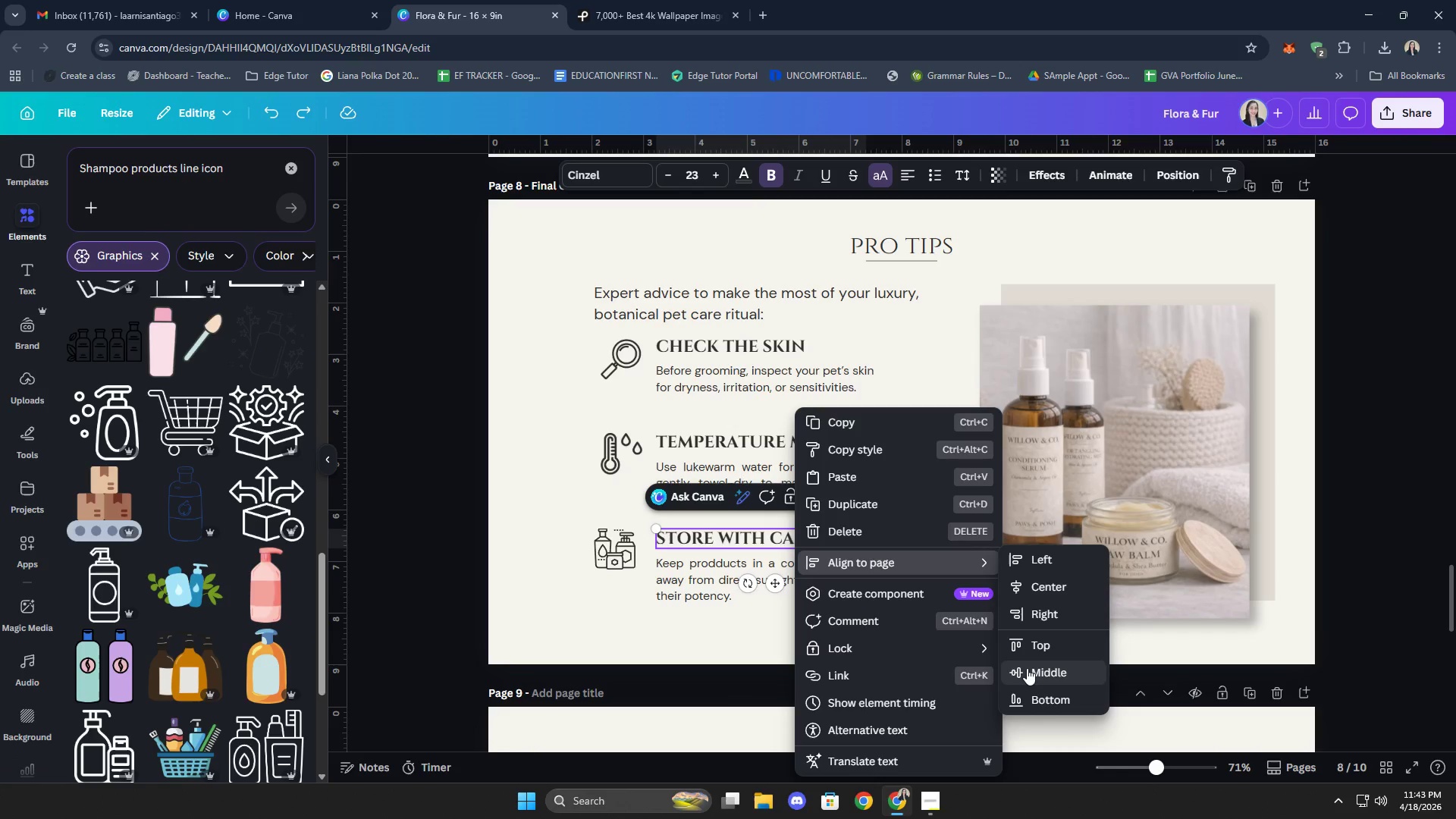 
left_click([1027, 668])
 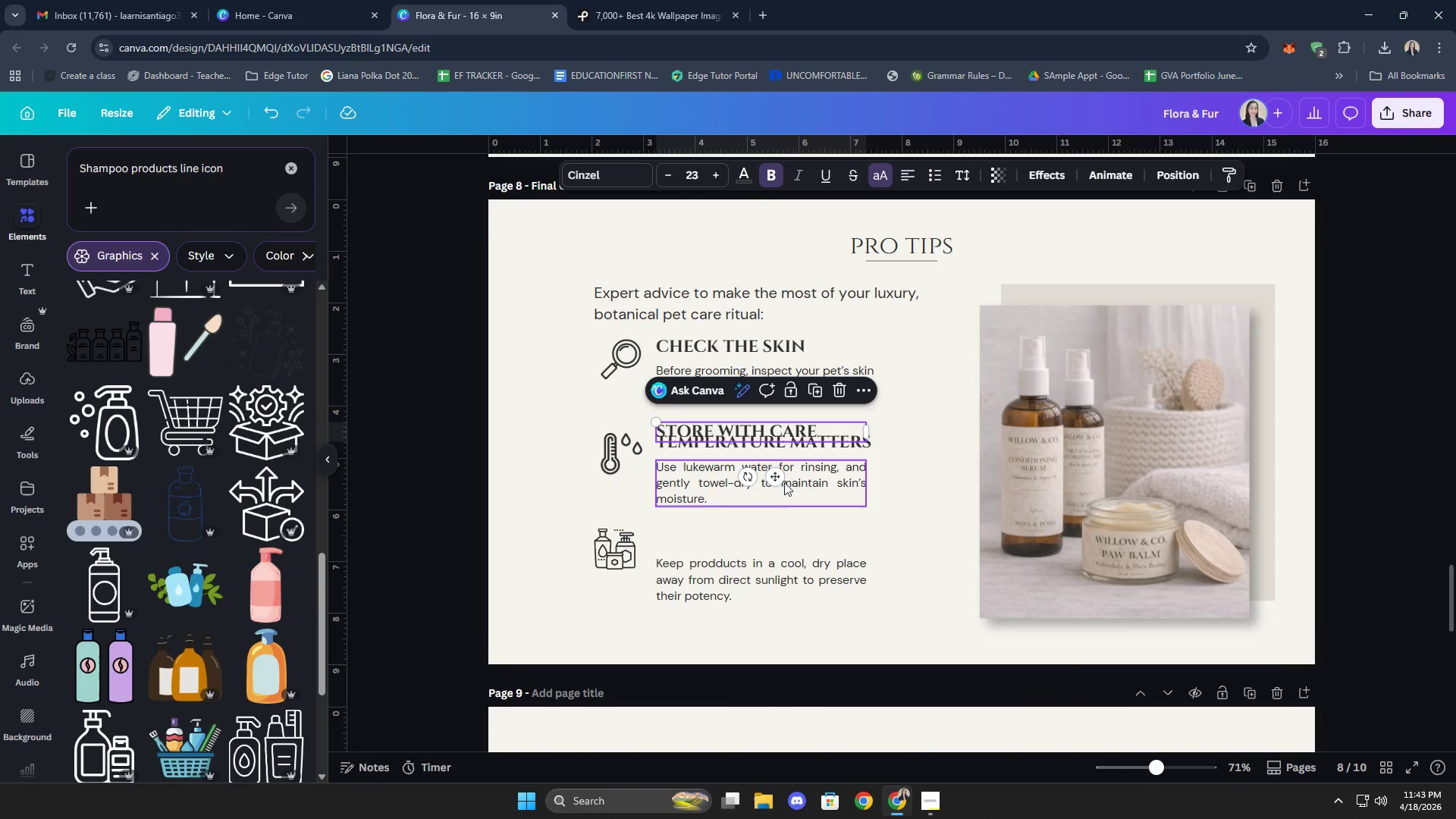 
left_click_drag(start_coordinate=[777, 473], to_coordinate=[767, 563])
 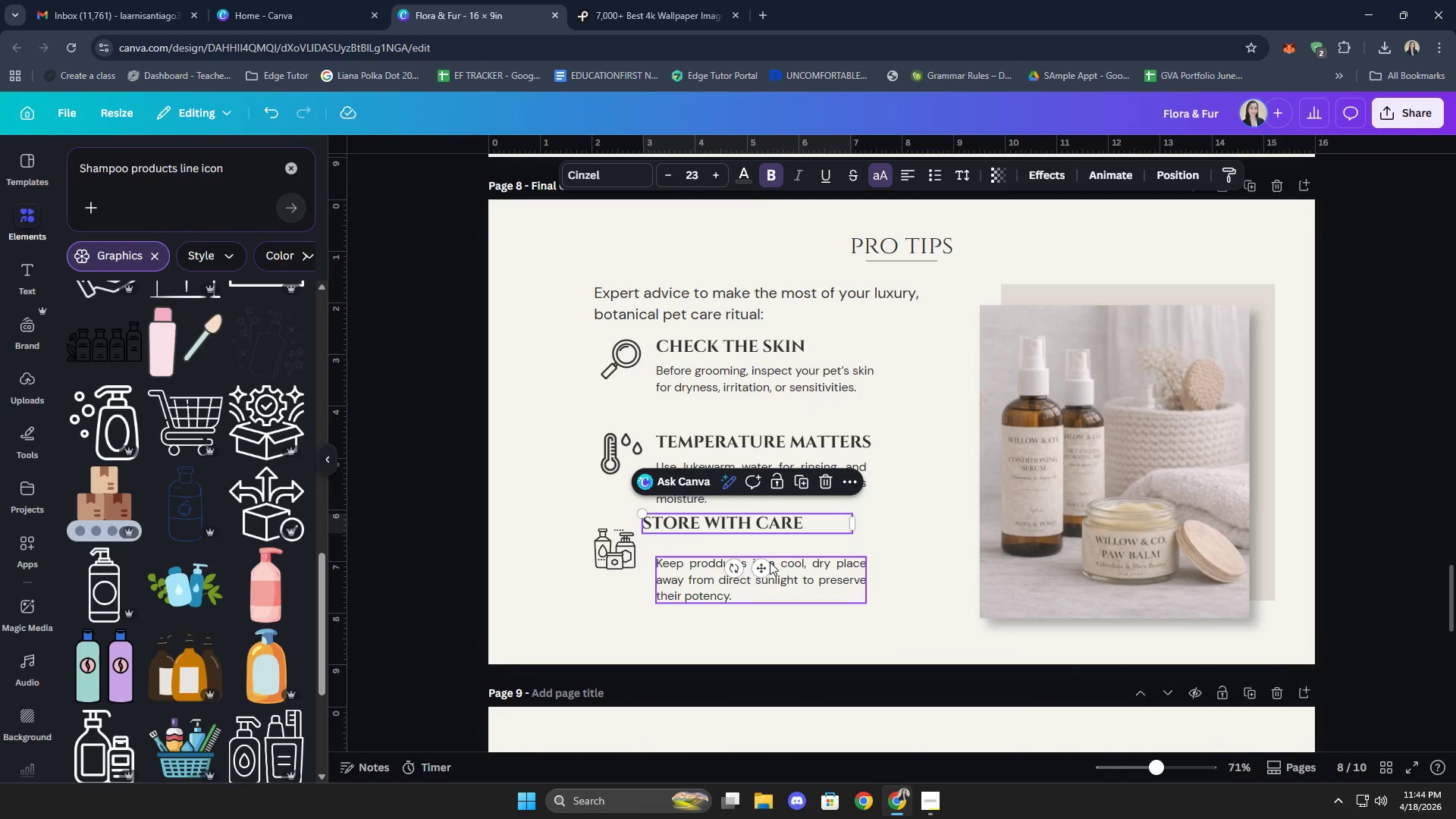 
key(Control+Z)
 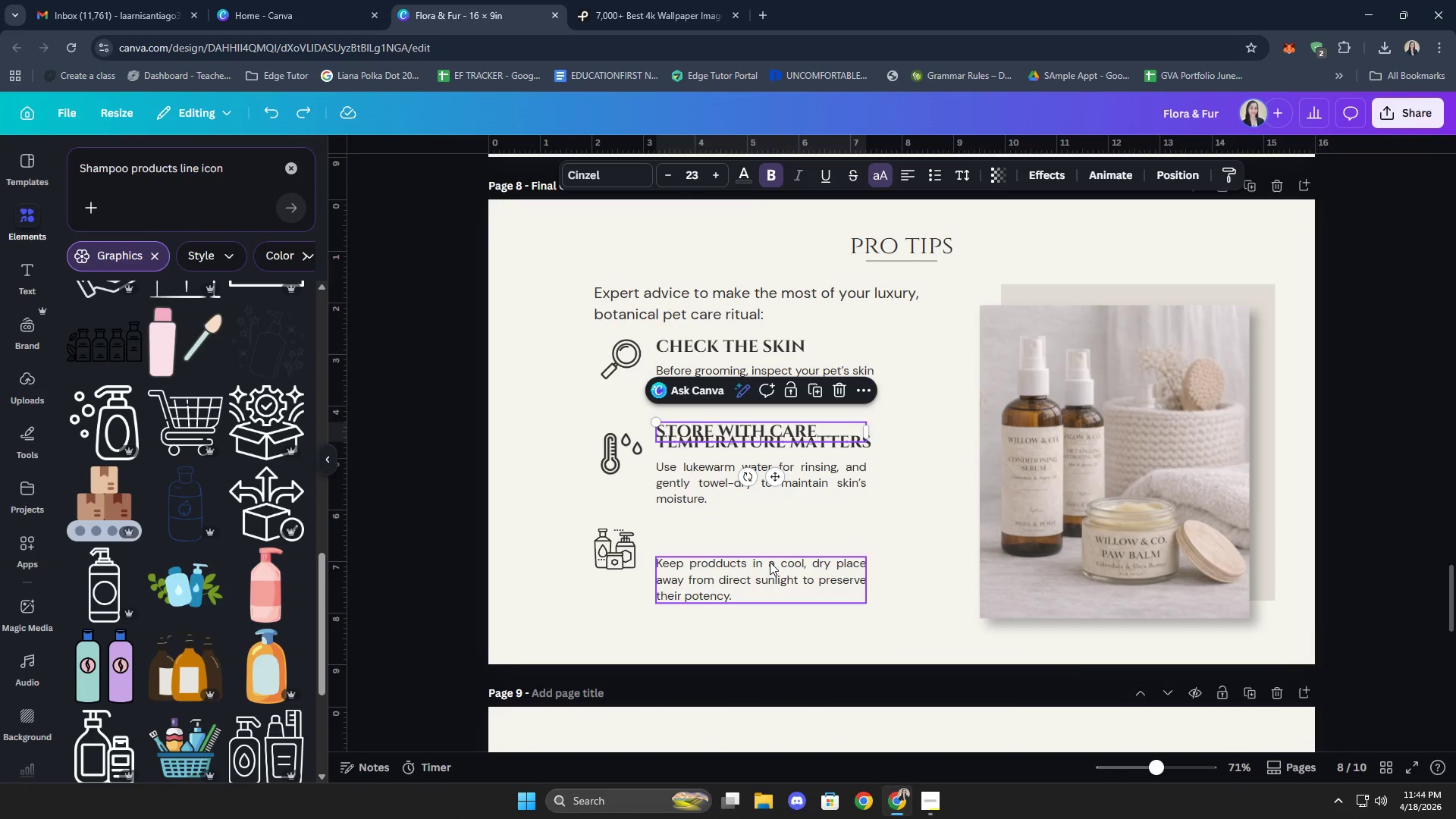 
key(Control+Z)
 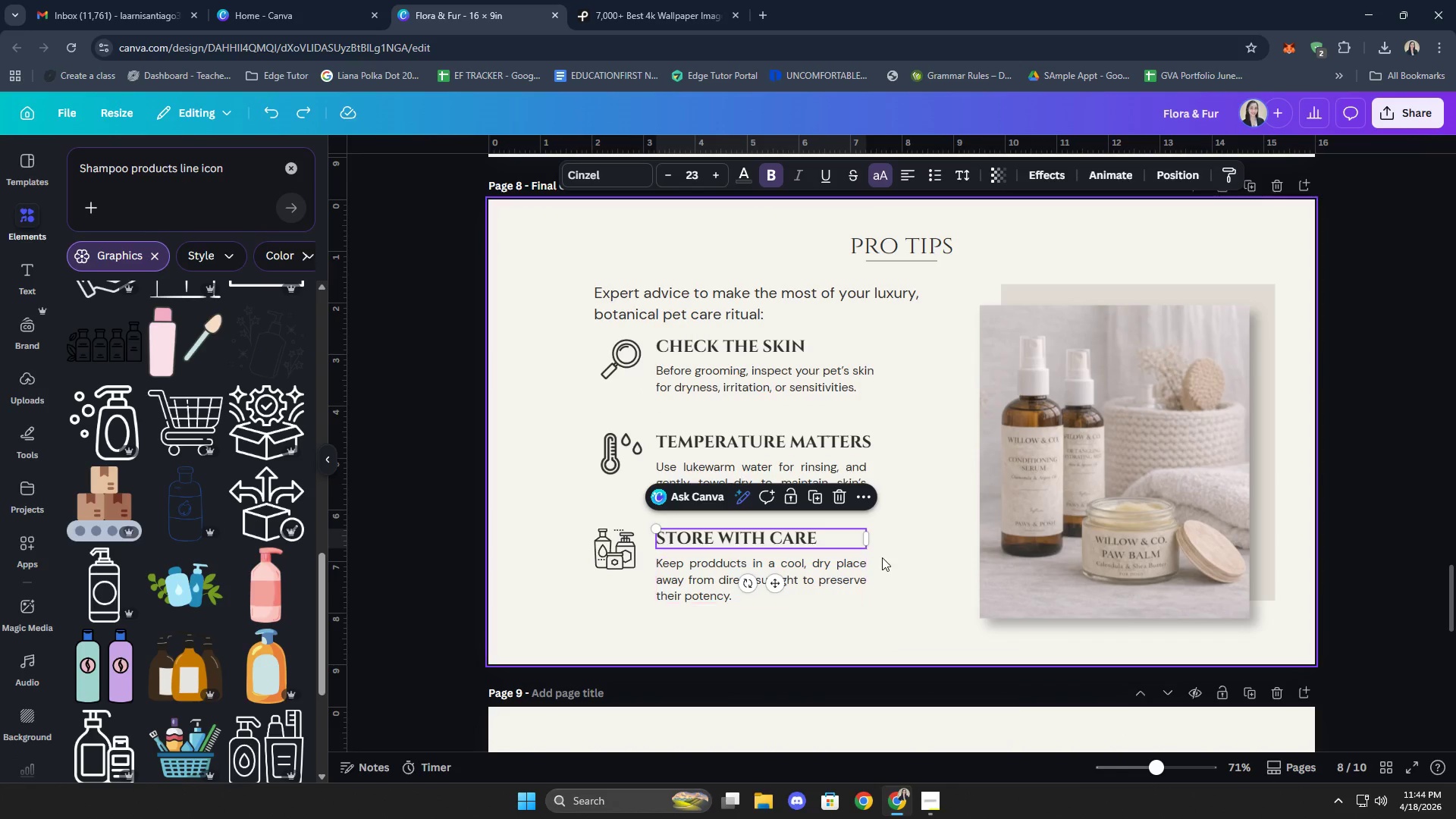 
left_click_drag(start_coordinate=[883, 557], to_coordinate=[886, 557])
 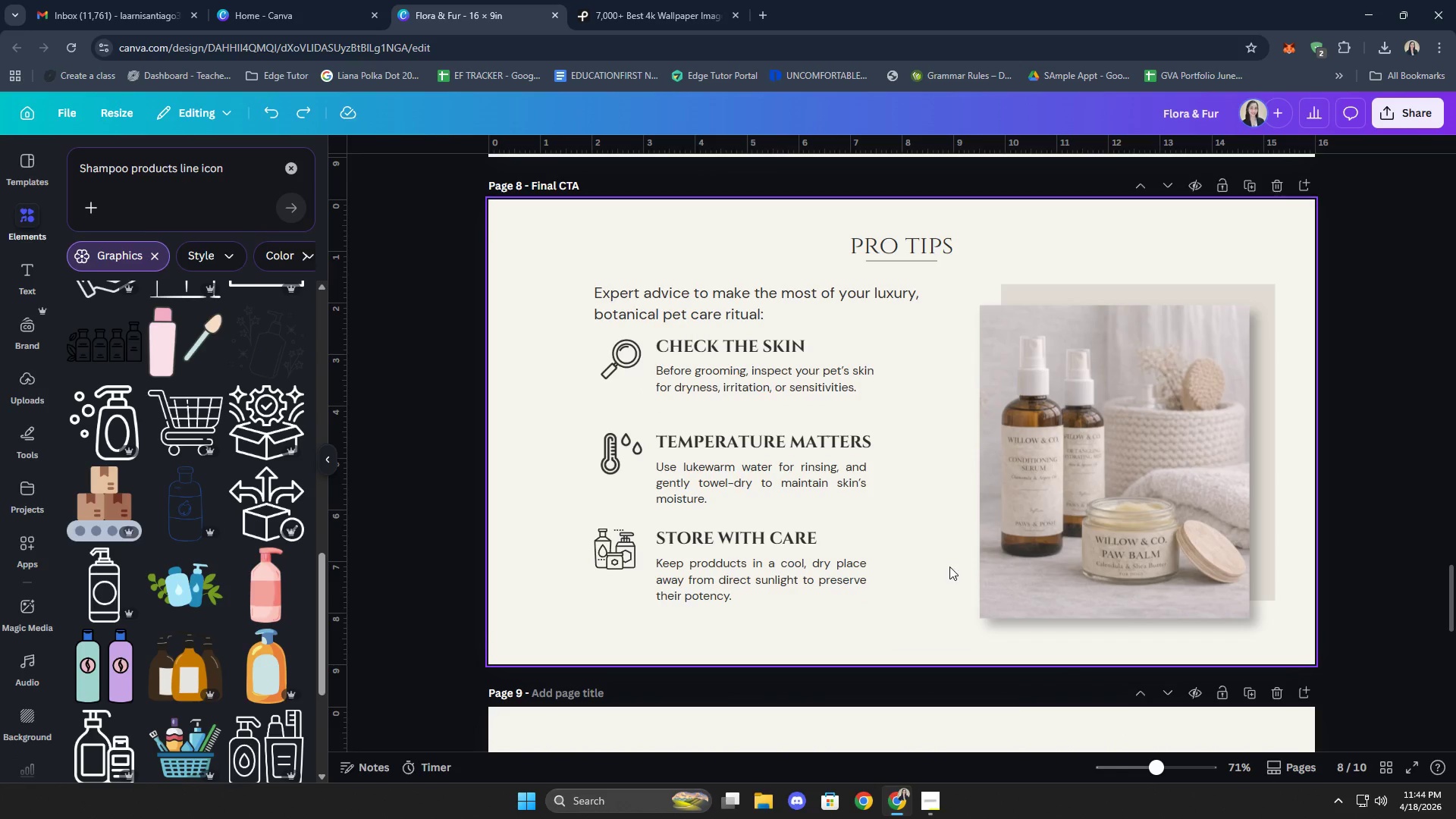 
hold_key(key=ShiftLeft, duration=4.53)
left_click([782, 588])
 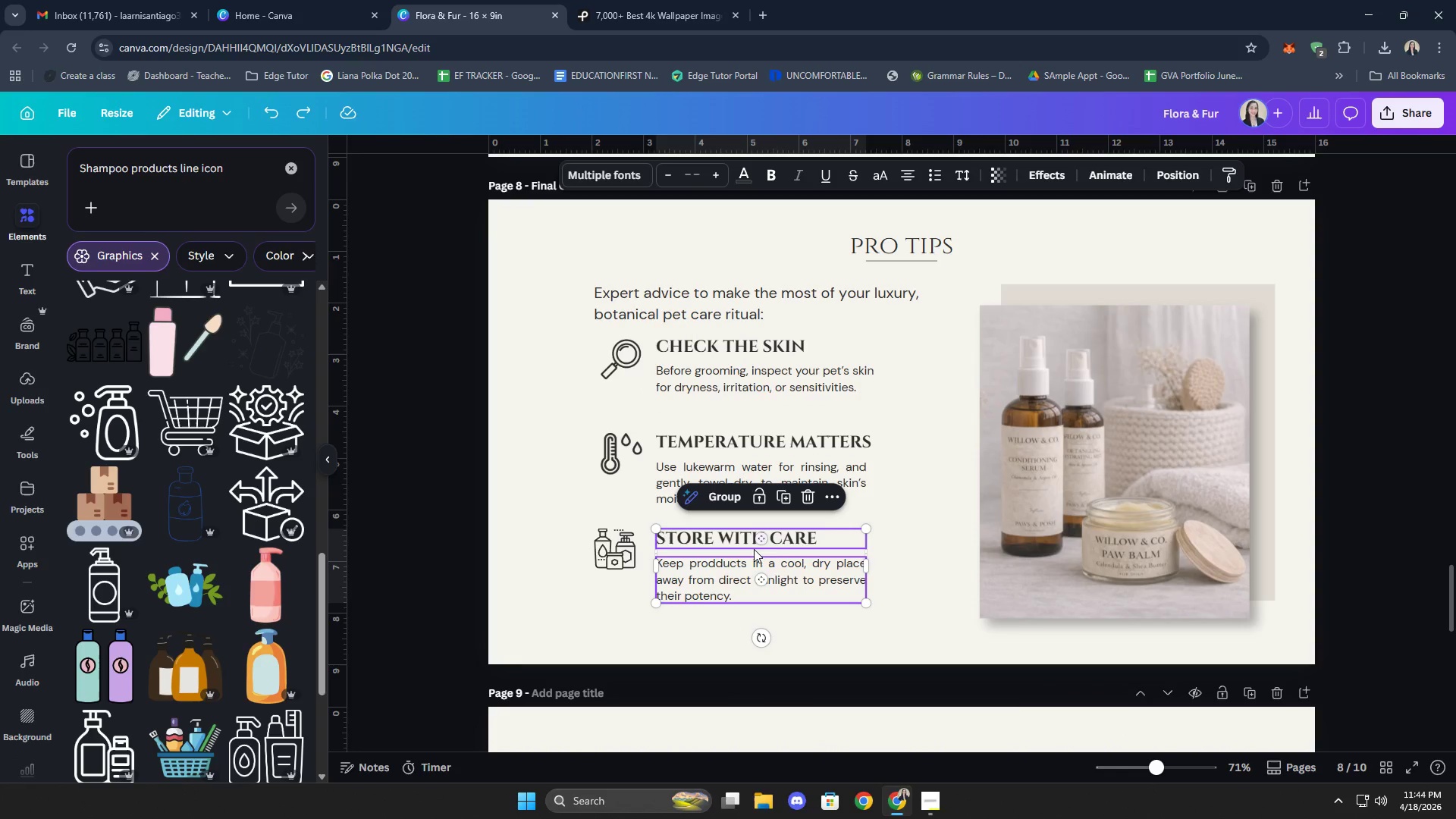 
double_click([621, 553])
 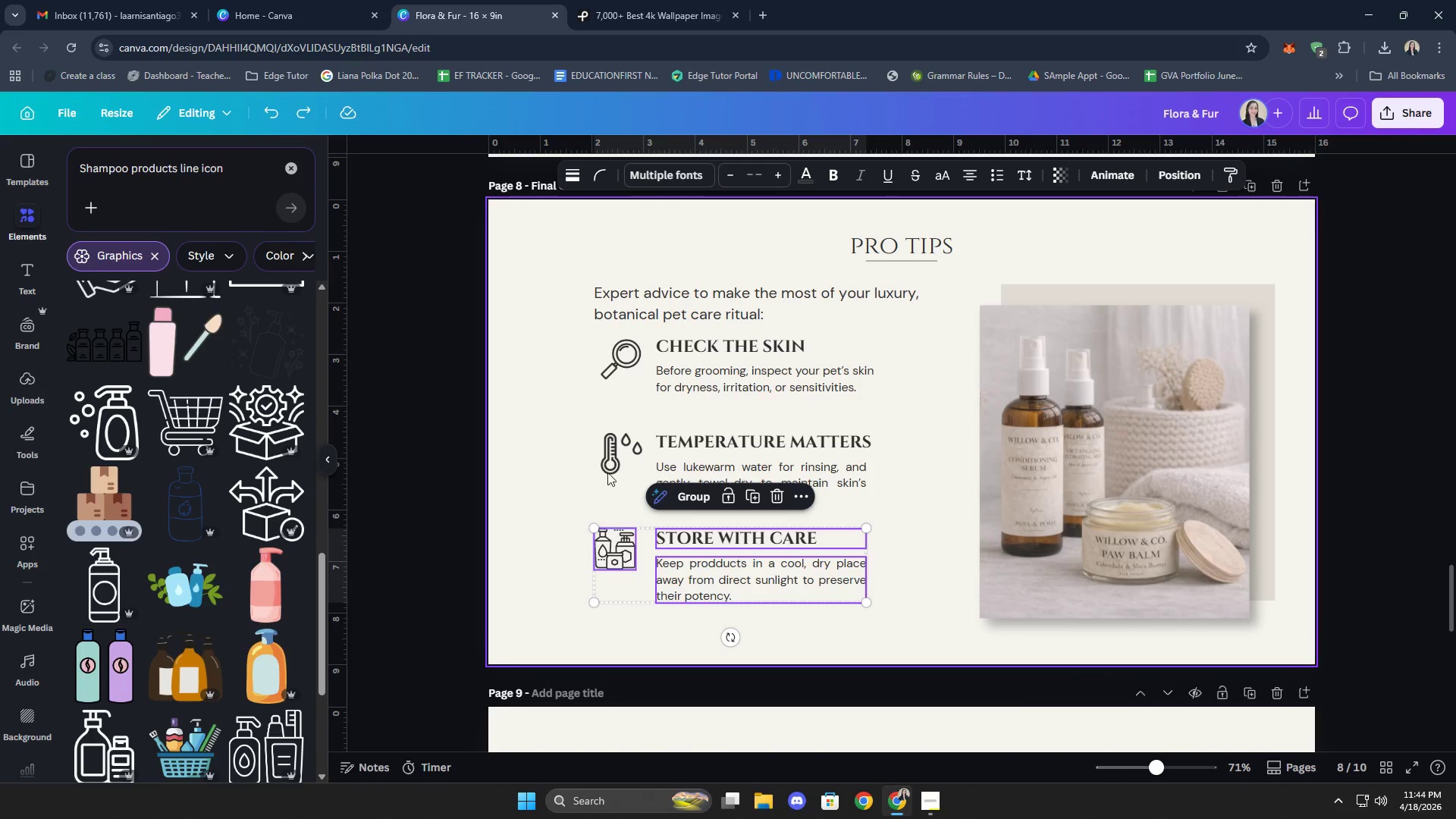 
left_click([608, 459])
 